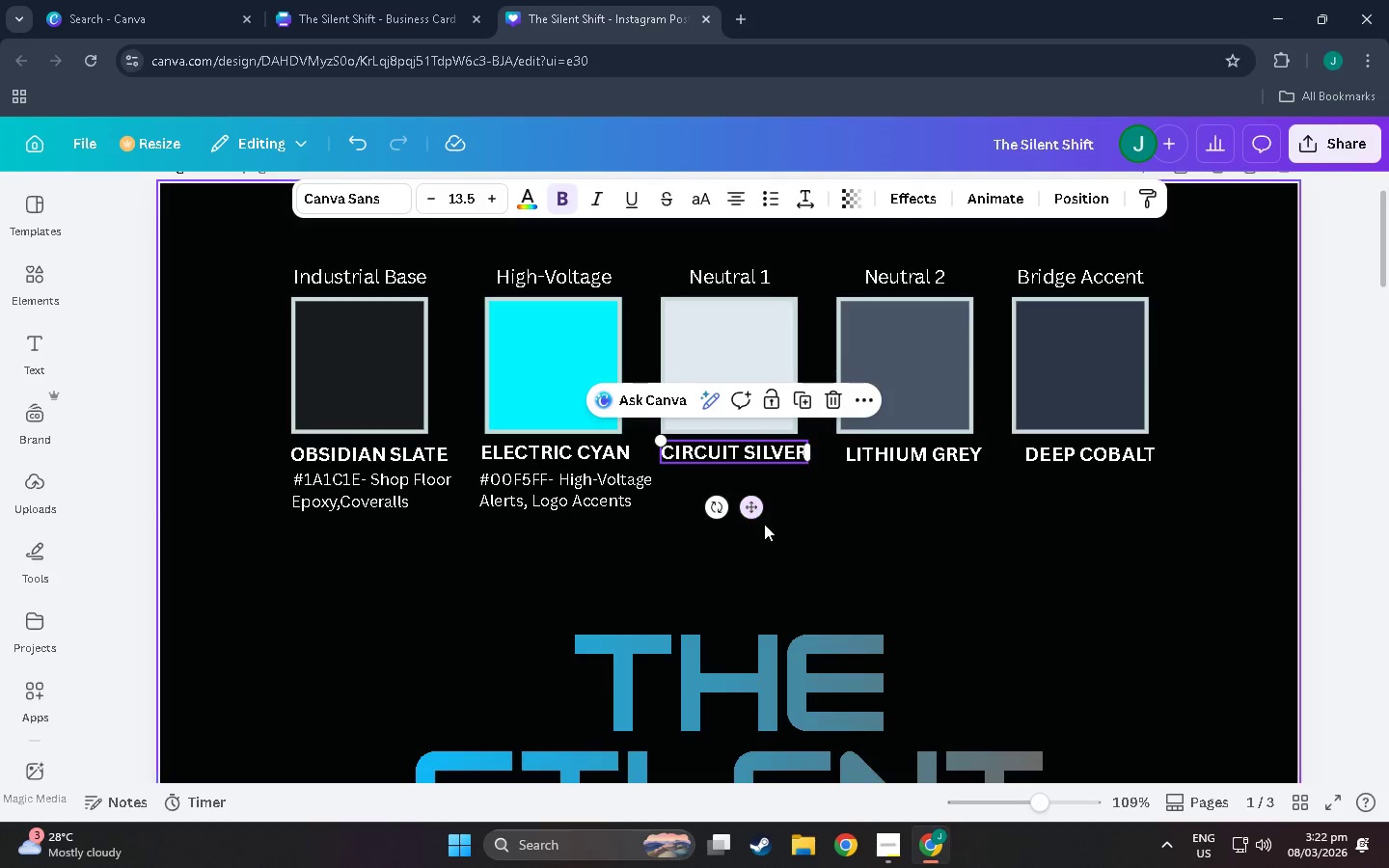 
left_click([764, 524])
 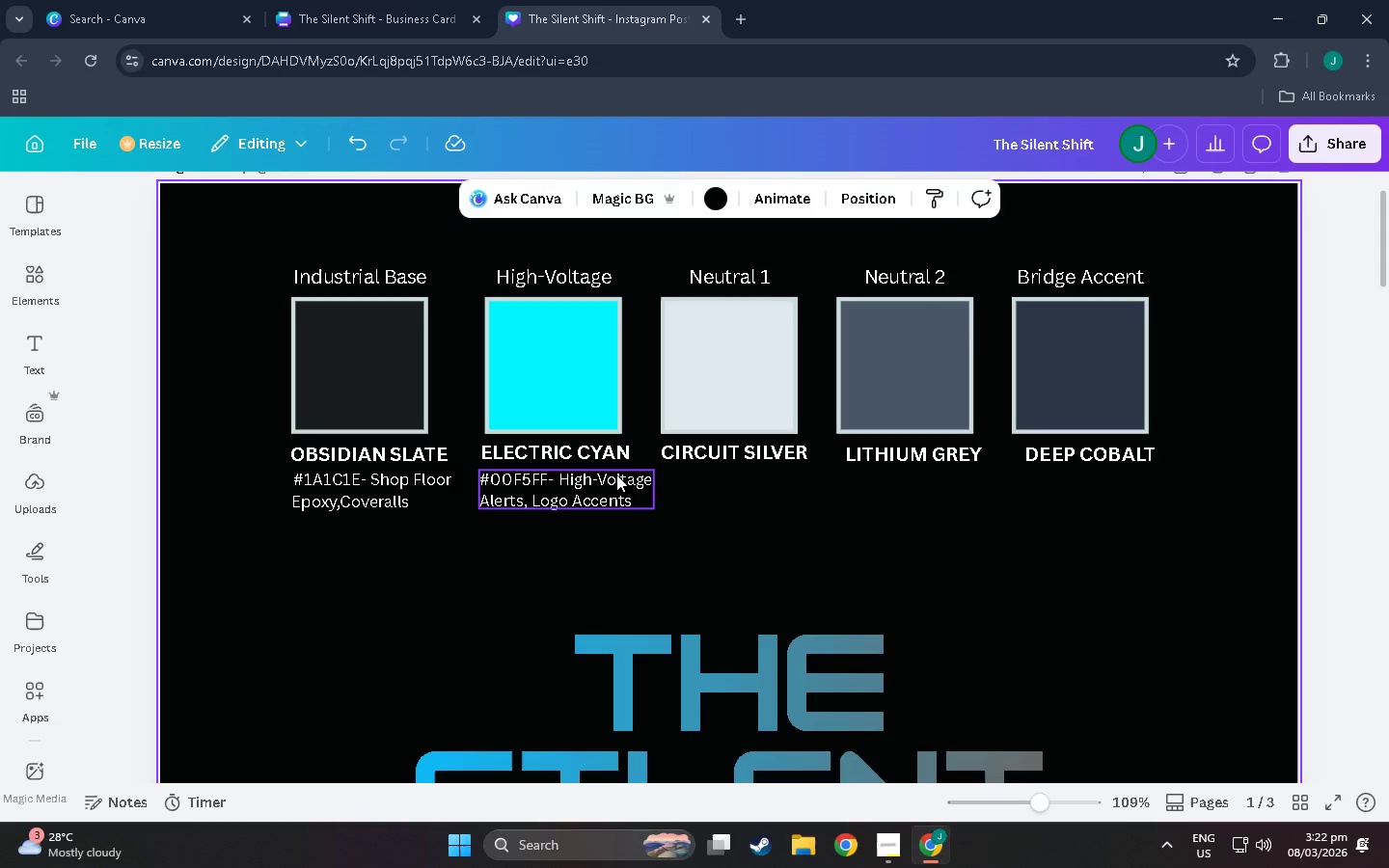 
left_click([606, 481])
 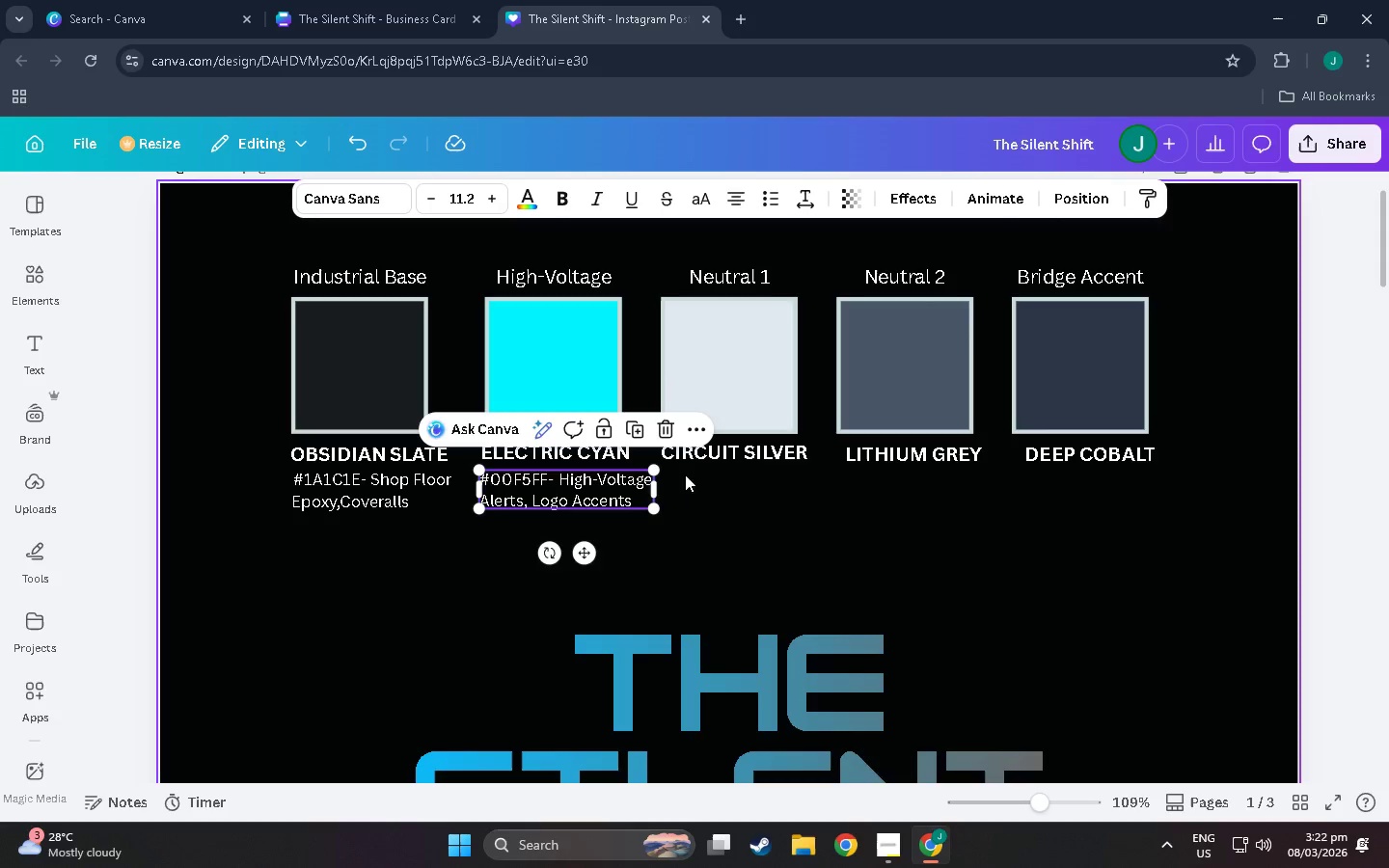 
key(Control+C)
 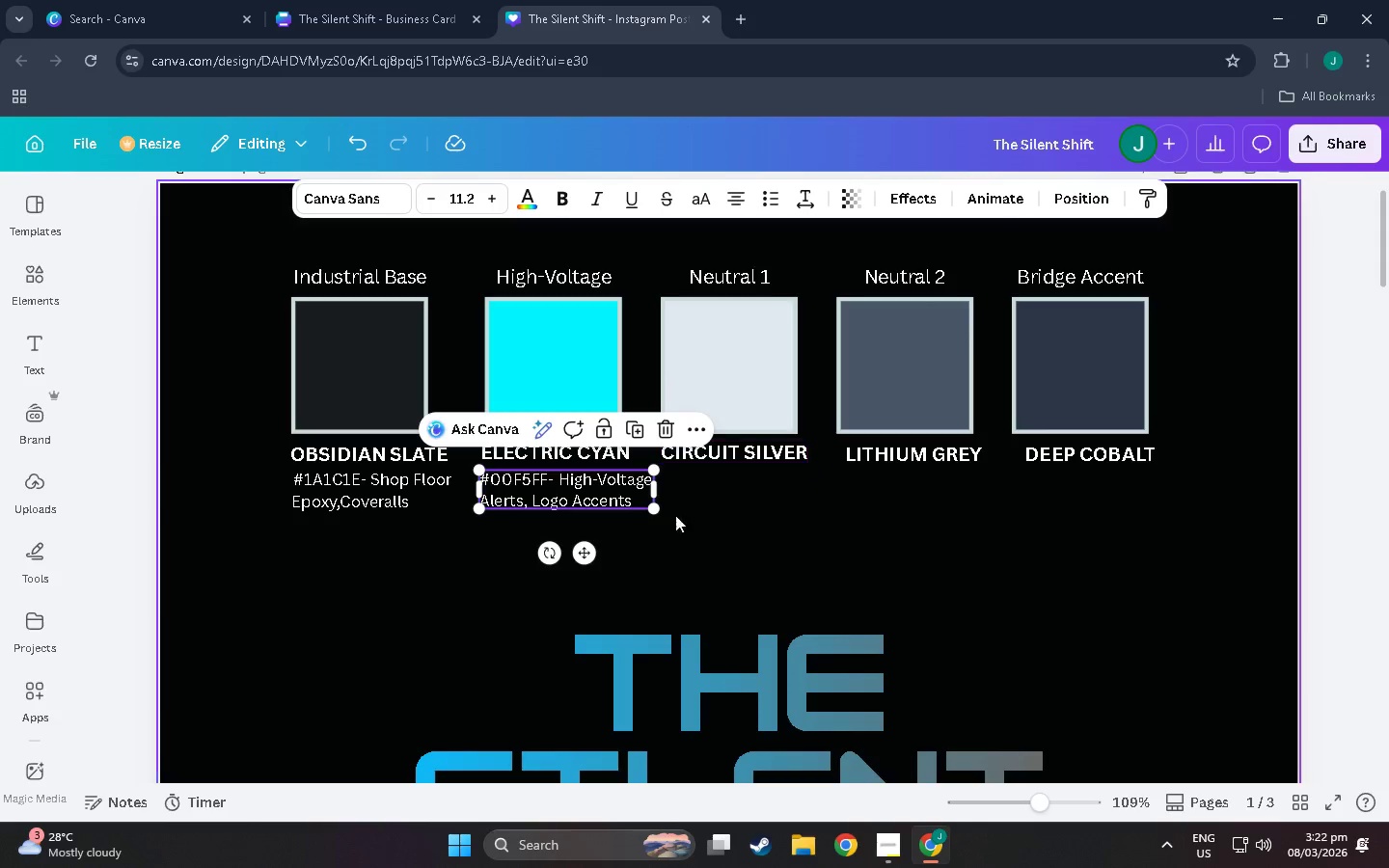 
key(Control+V)
 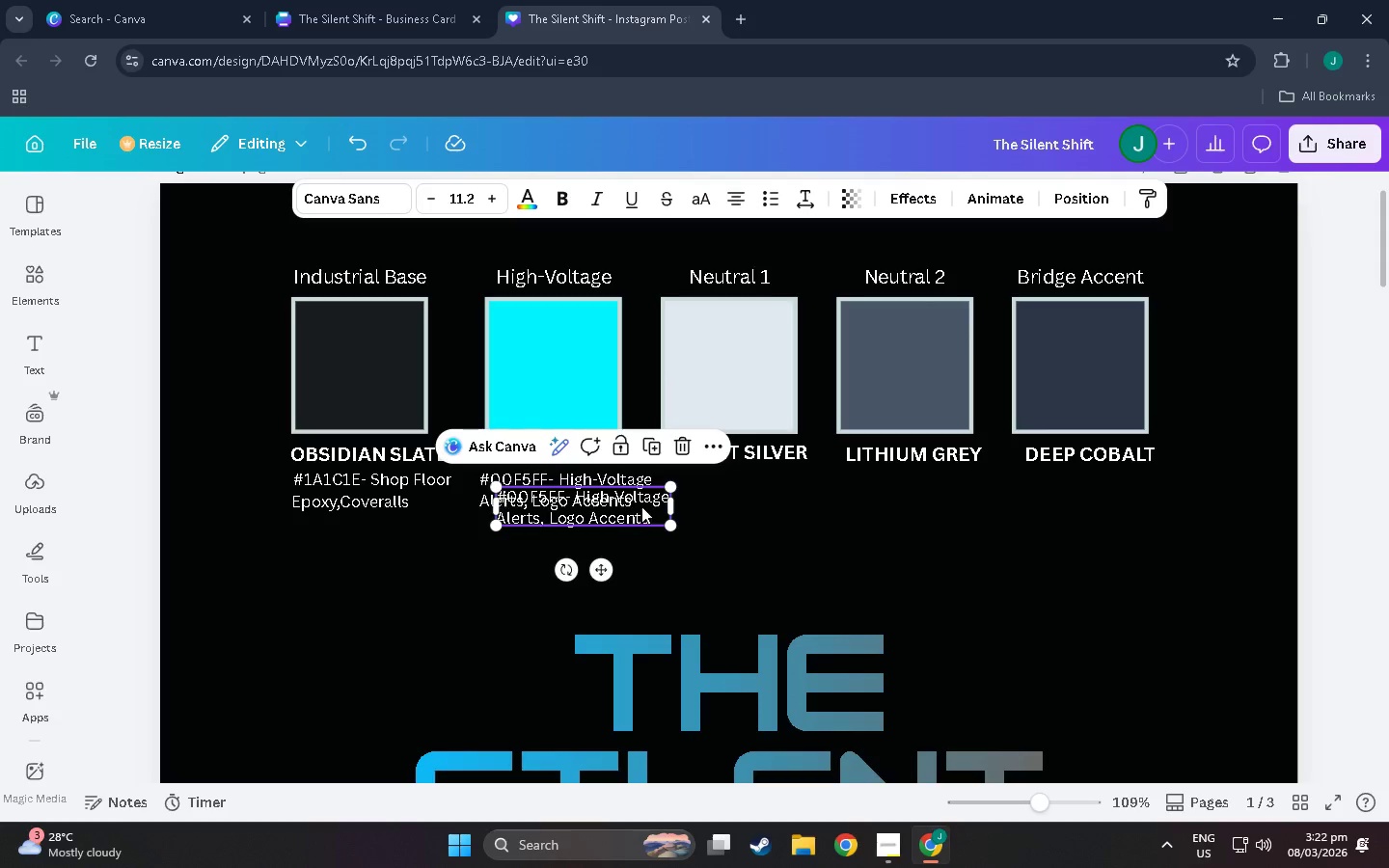 
left_click_drag(start_coordinate=[635, 508], to_coordinate=[802, 490])
 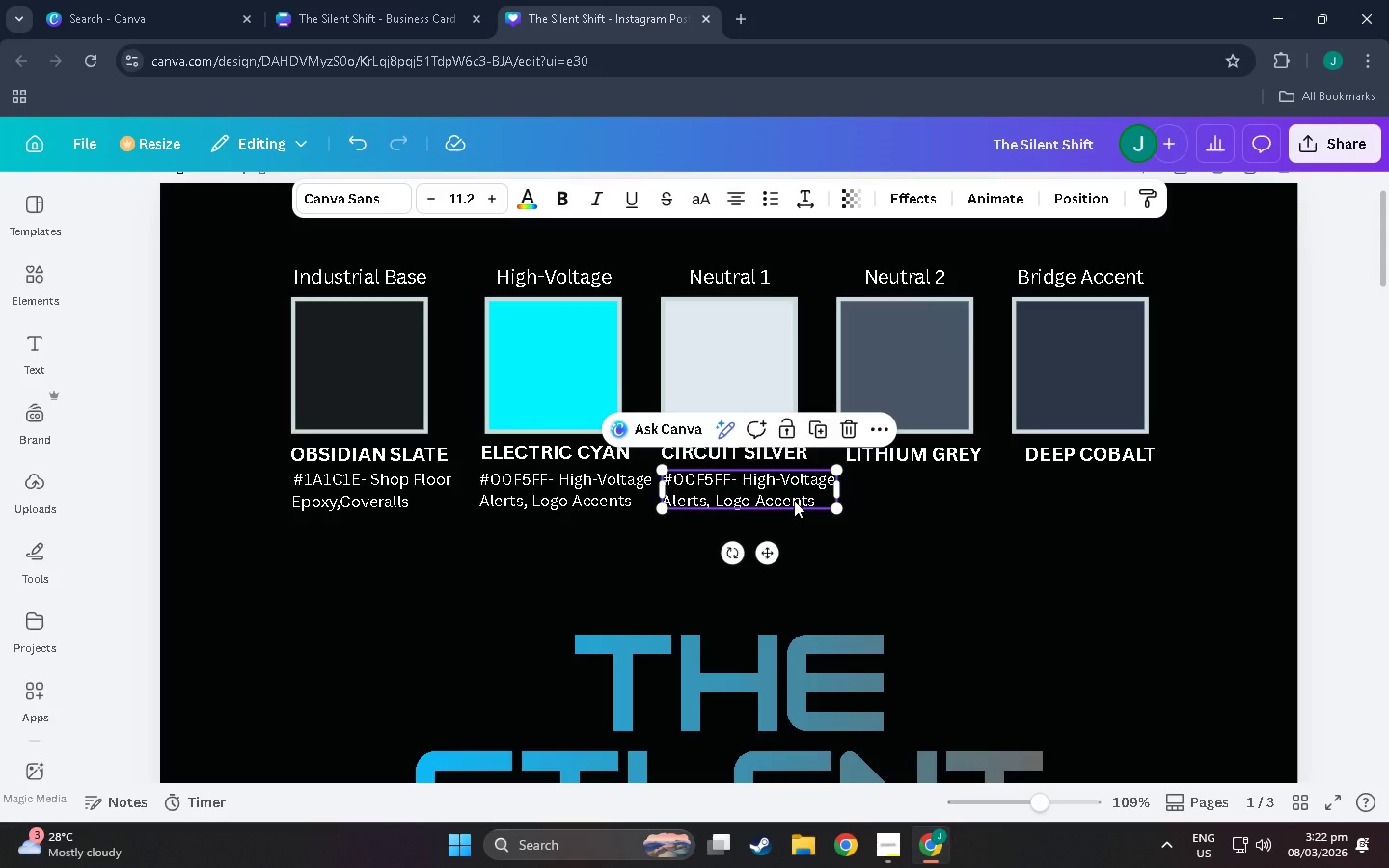 
double_click([794, 501])
 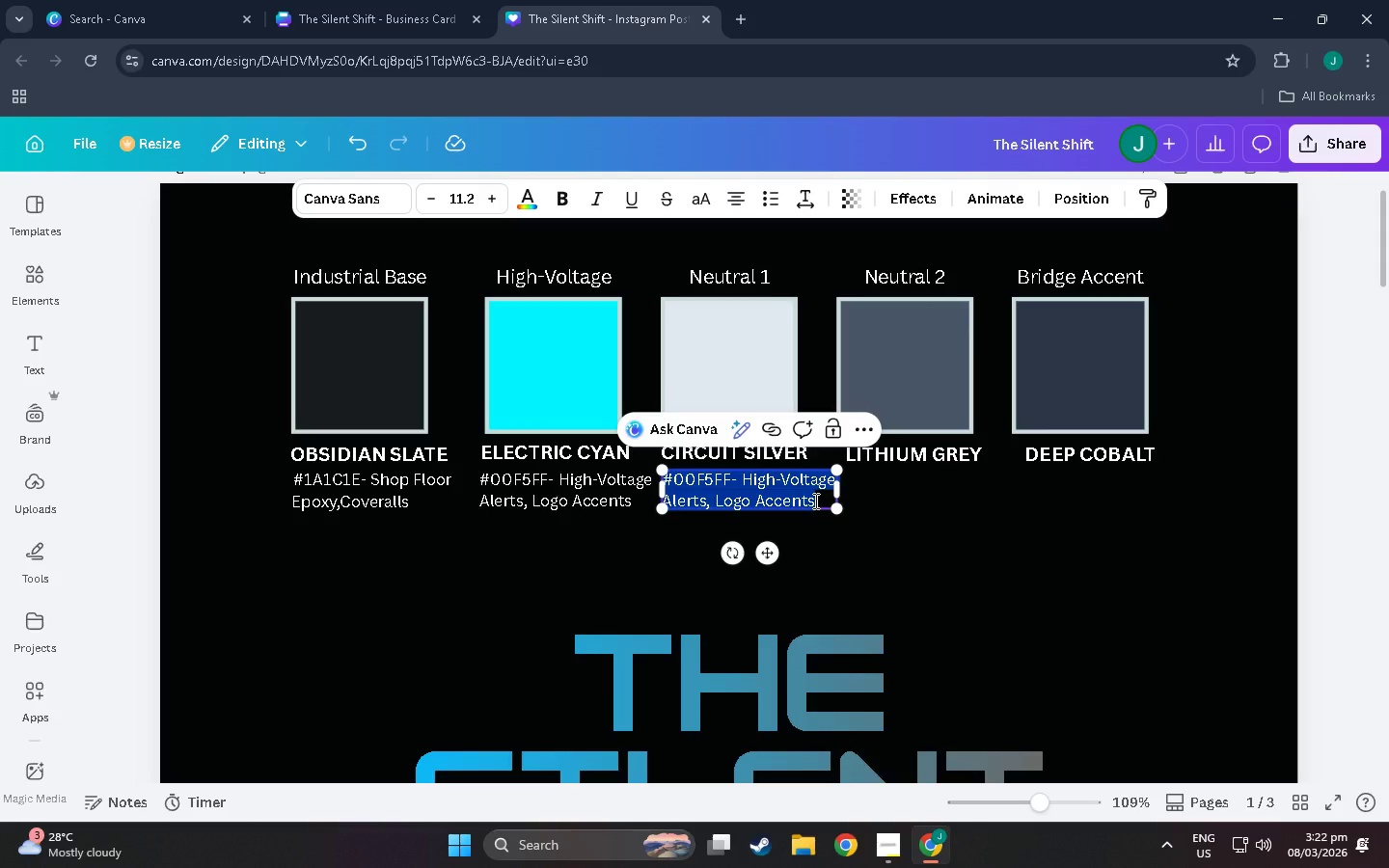 
wait(12.2)
 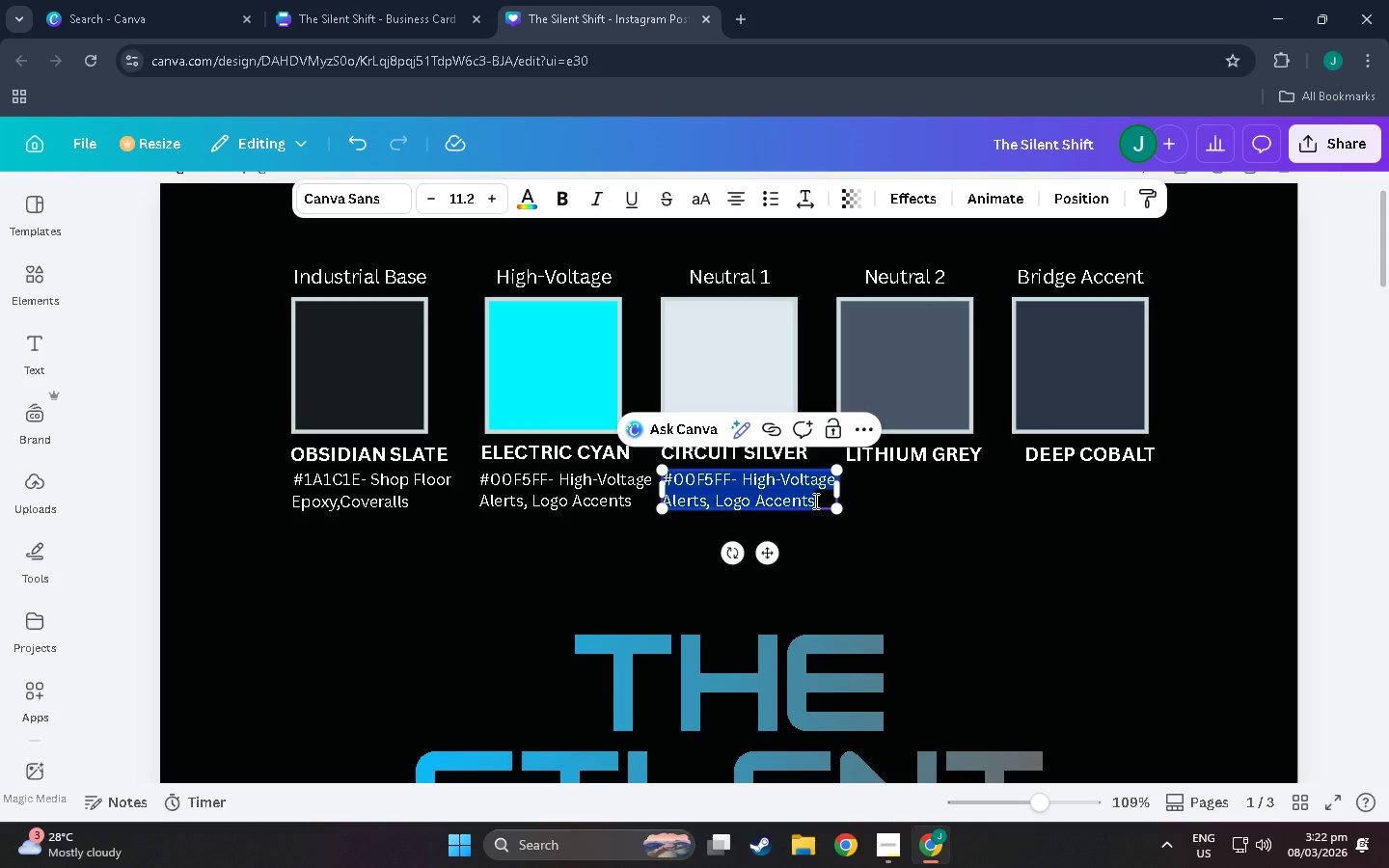 
type(00)
 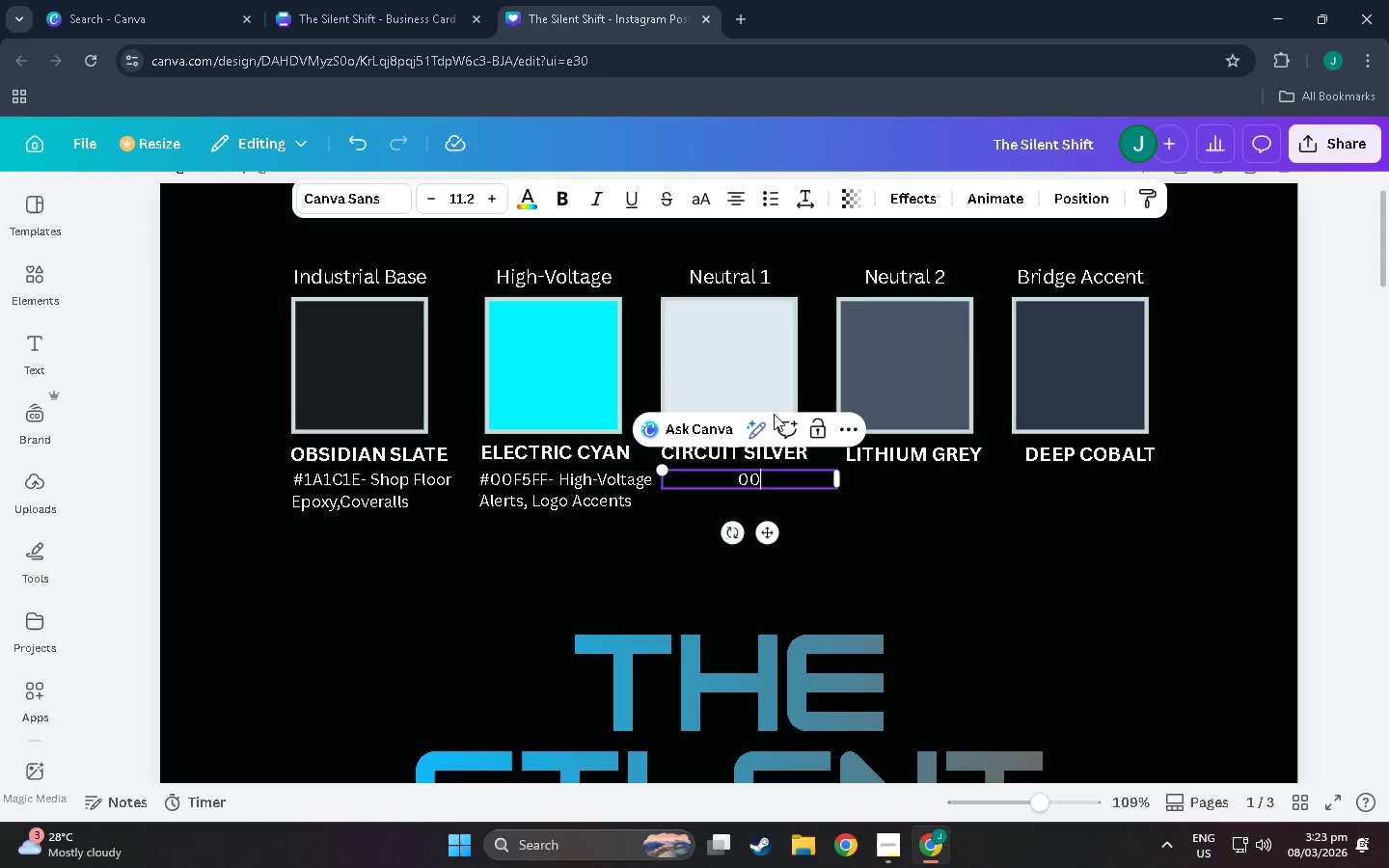 
key(Backspace)
key(Backspace)
type($)
key(Backspace)
type(#e2)
key(Backspace)
key(Backspace)
type(E2E8F0- Interior Walls, t)
key(Backspace)
type(Typography Base)
 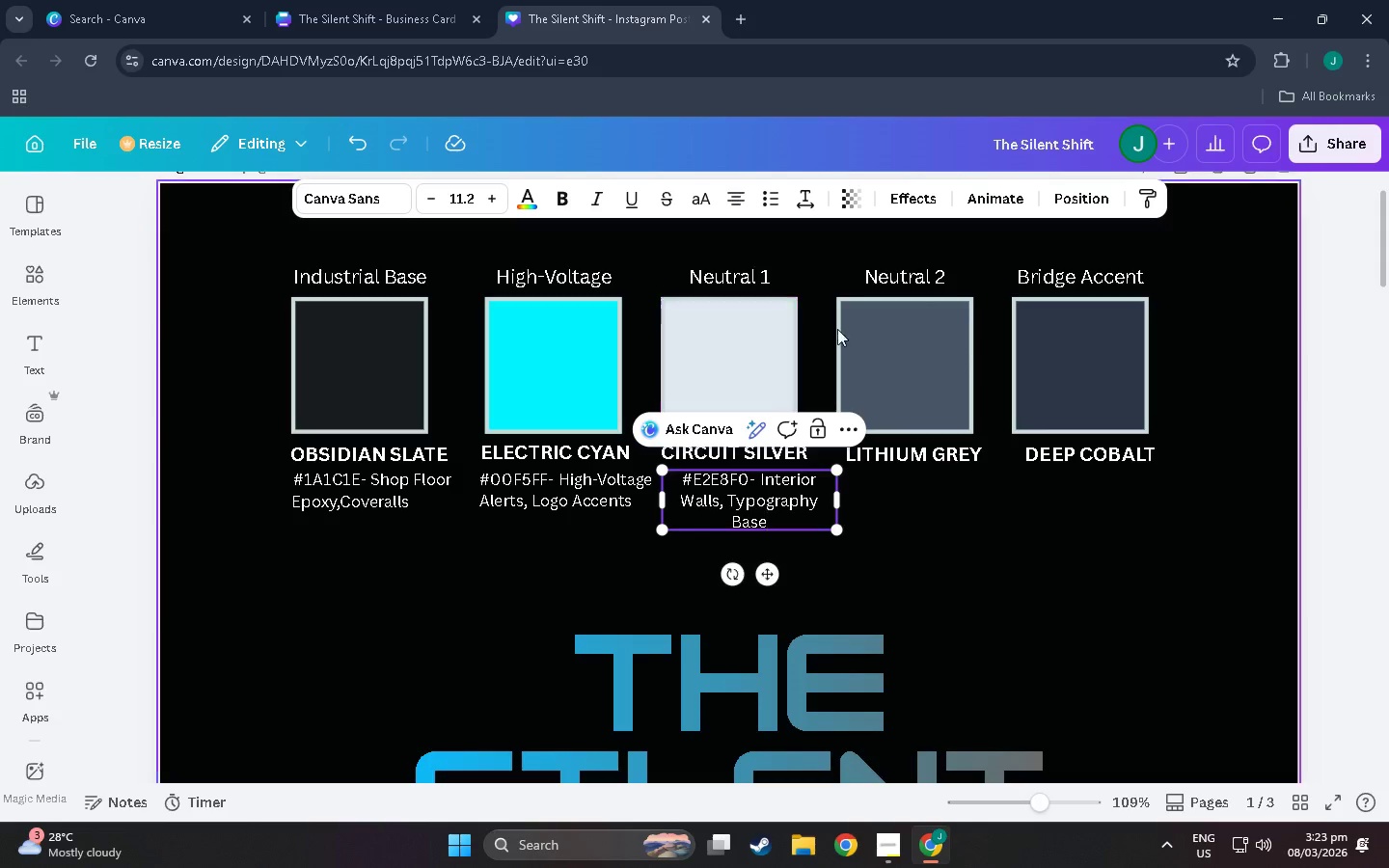 
left_click_drag(start_coordinate=[840, 504], to_coordinate=[873, 506])
 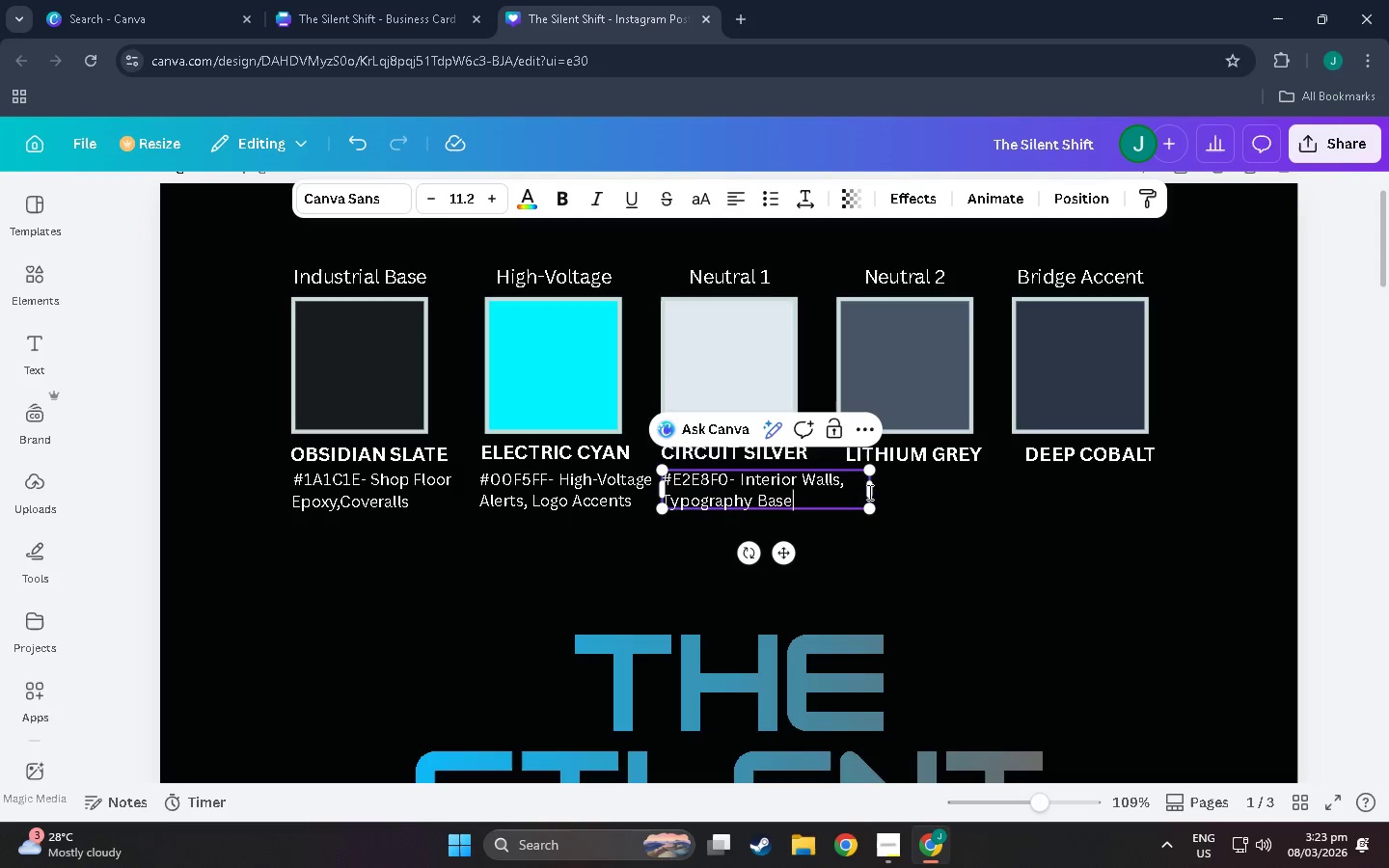 
left_click_drag(start_coordinate=[874, 492], to_coordinate=[851, 488])
 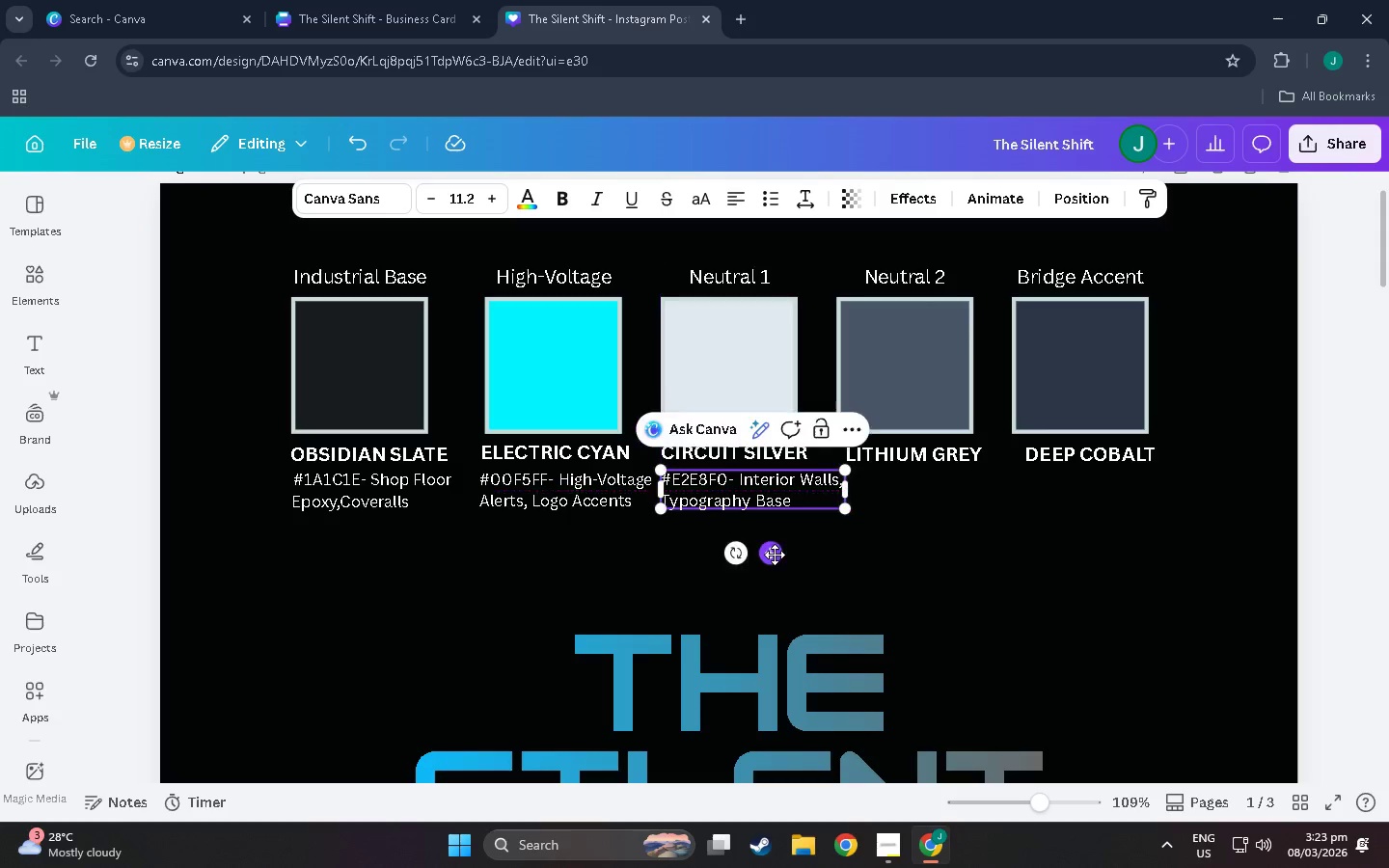 
left_click([844, 556])
 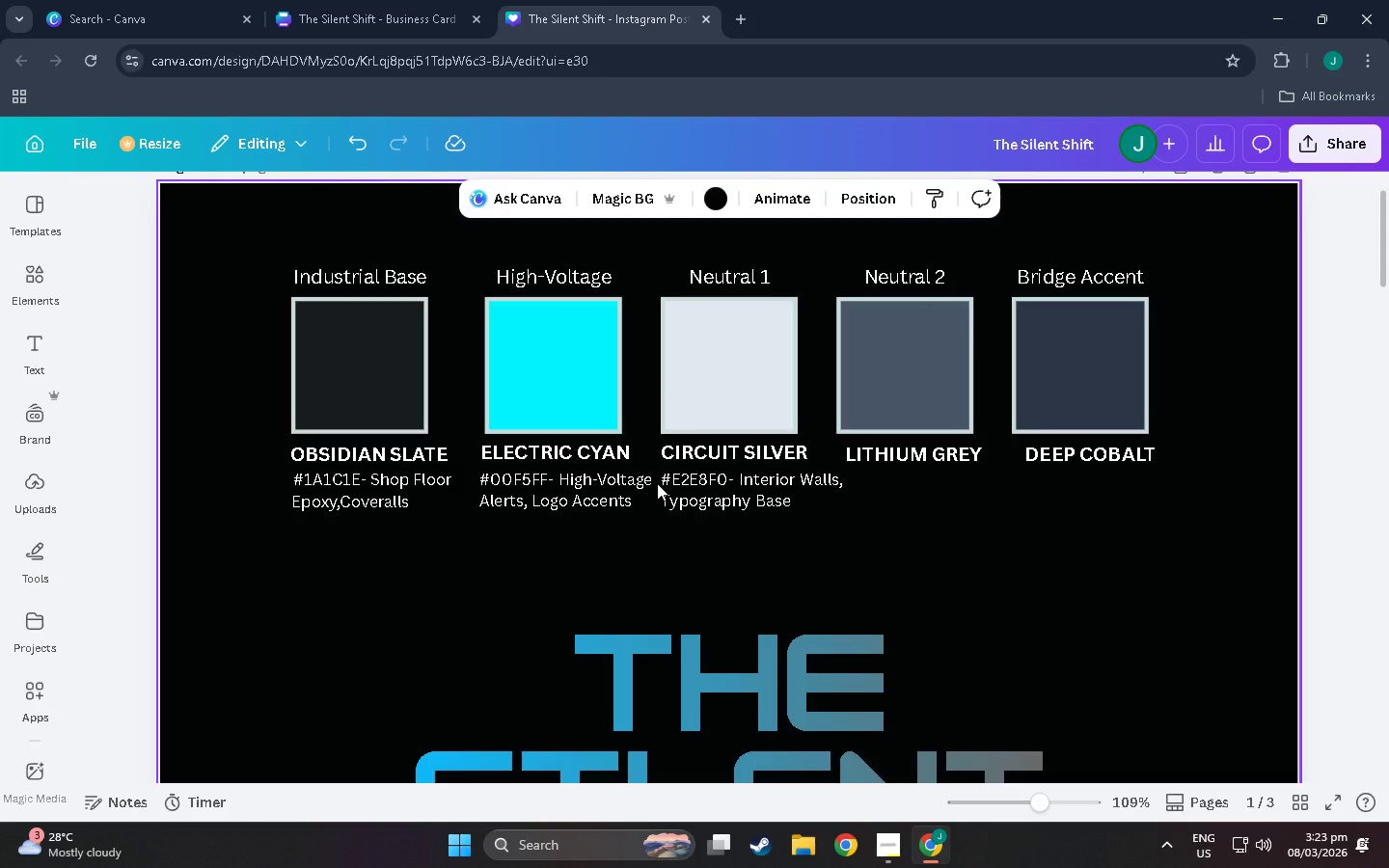 
wait(11.47)
 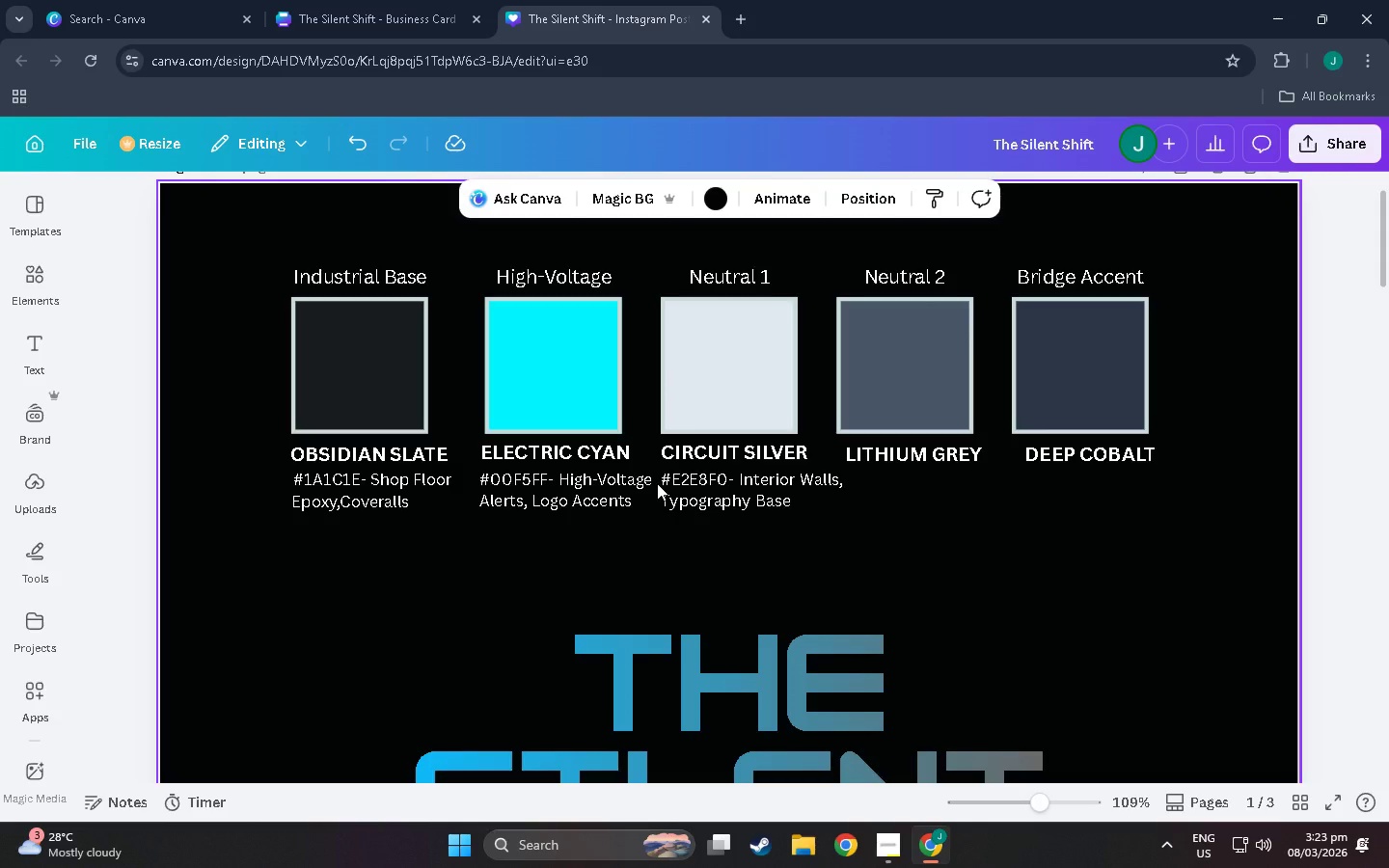 
left_click([268, 395])
 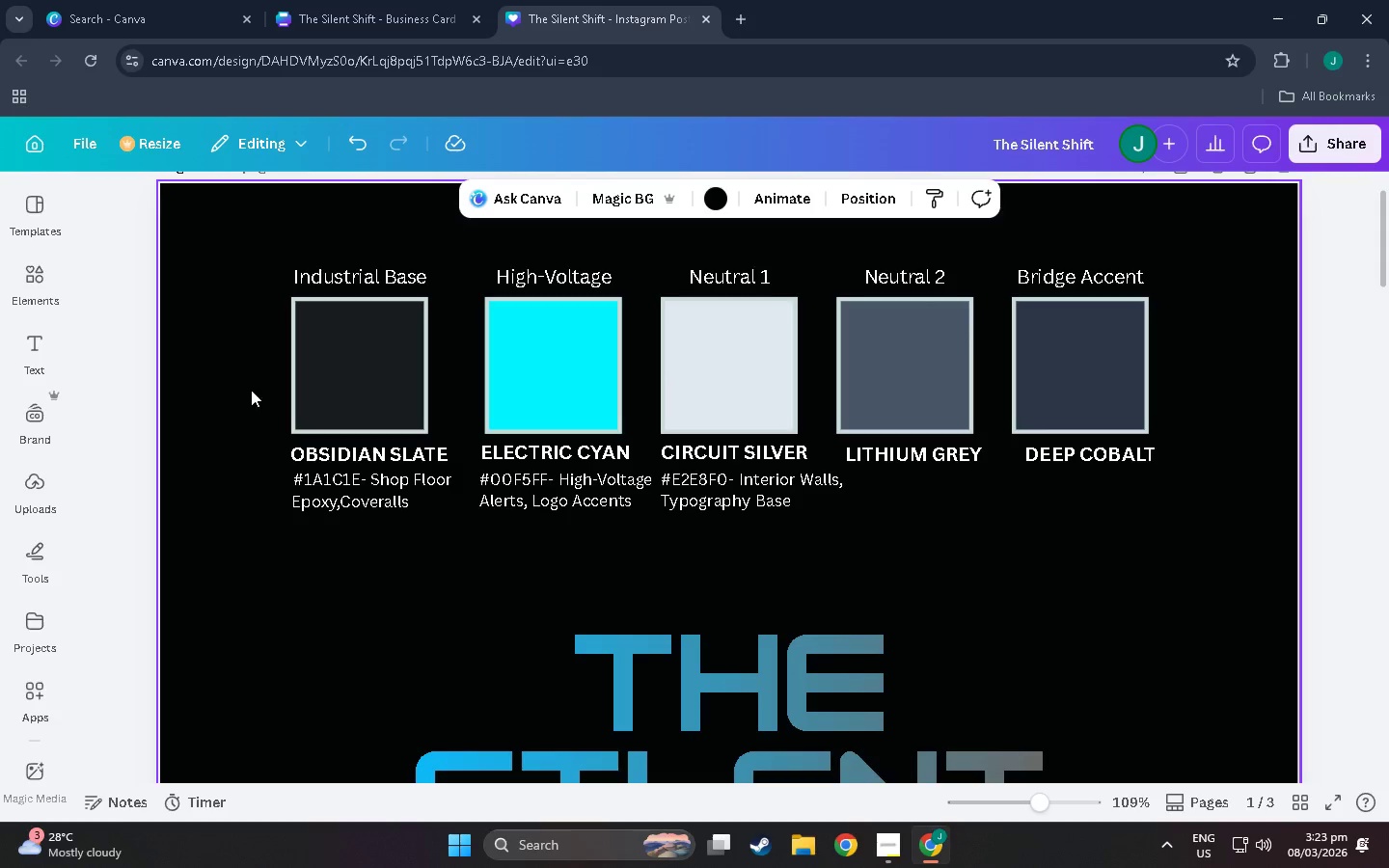 
left_click([355, 366])
 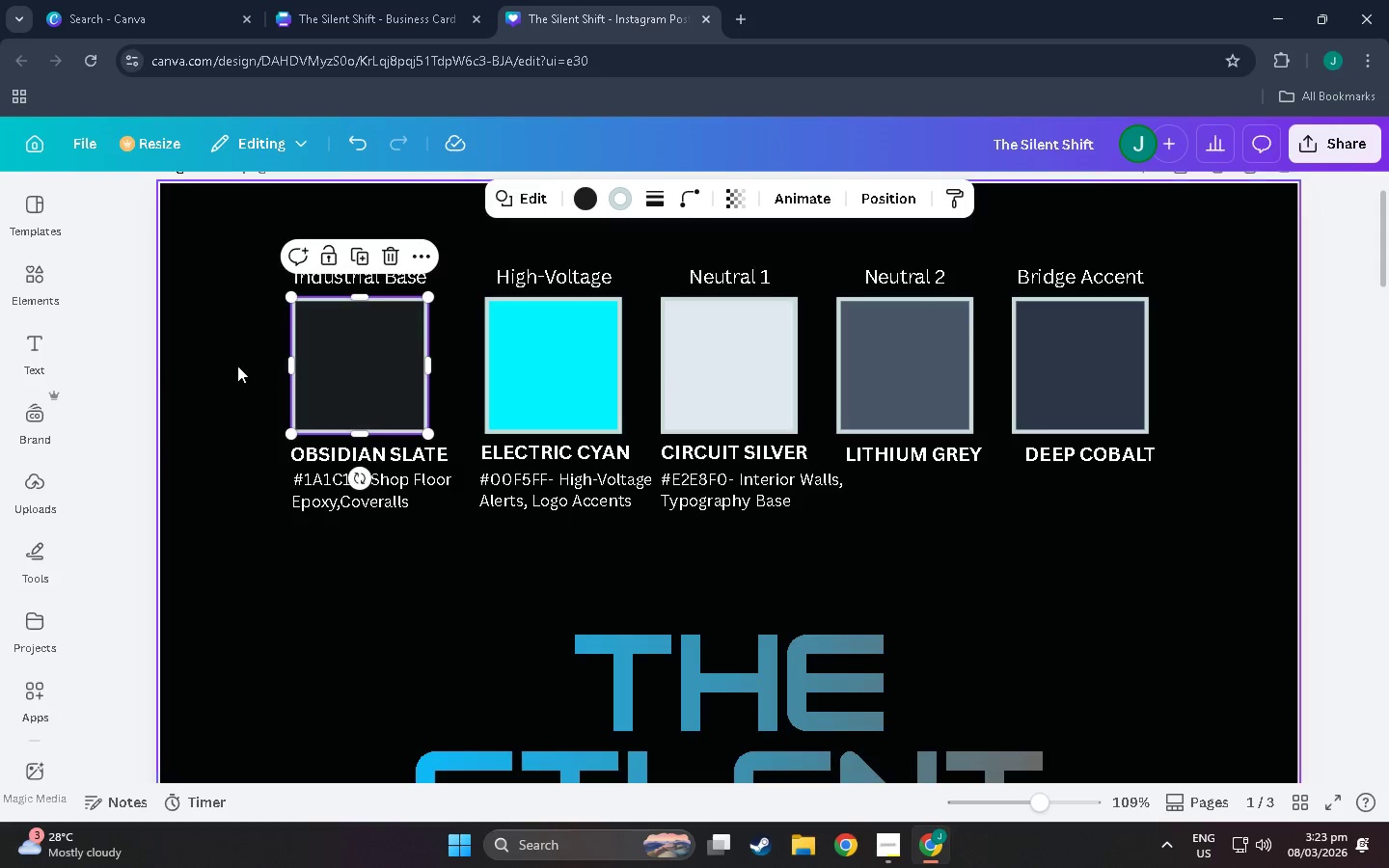 
left_click_drag(start_coordinate=[237, 366], to_coordinate=[1210, 254])
 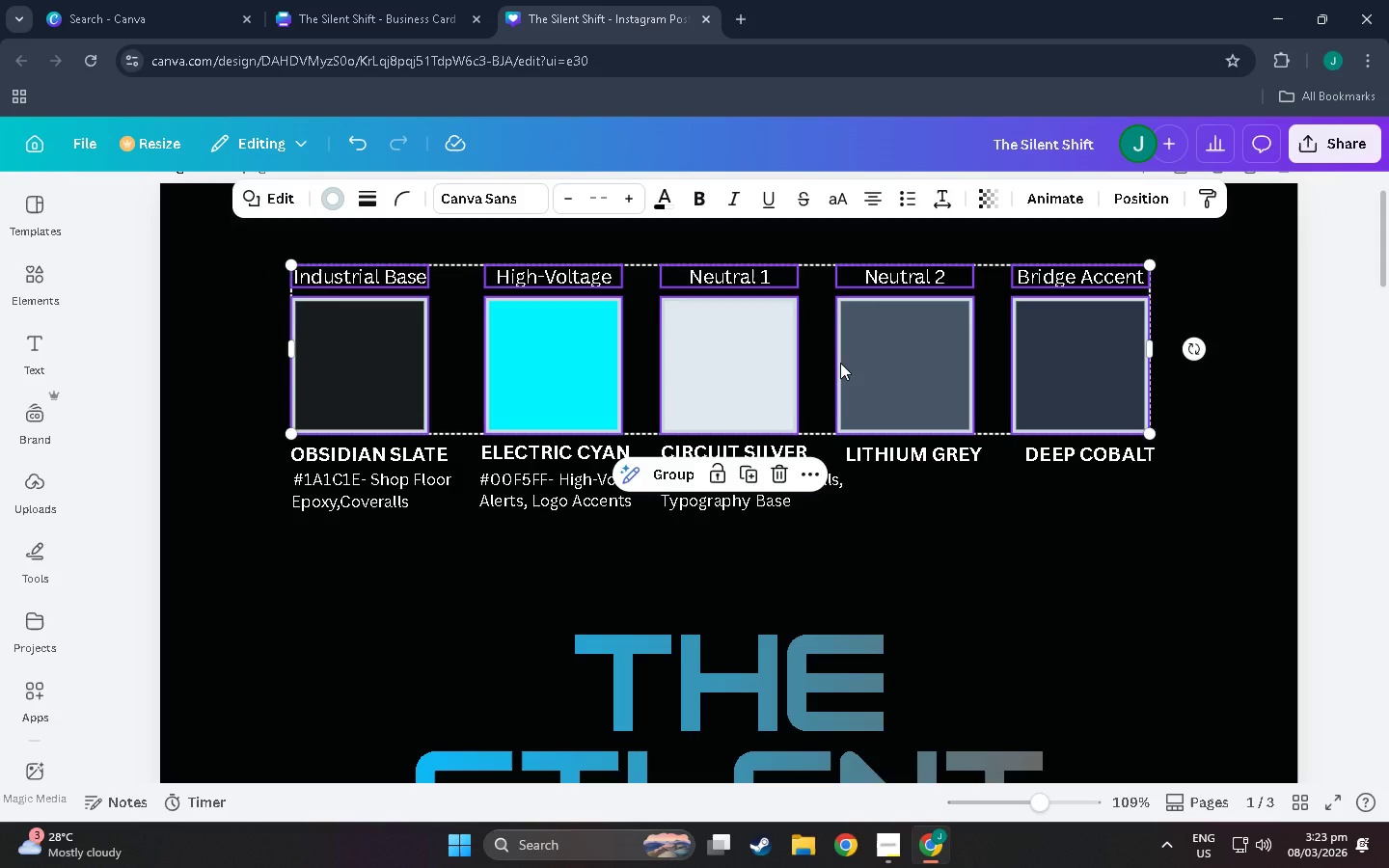 
left_click_drag(start_coordinate=[840, 363], to_coordinate=[848, 356])
 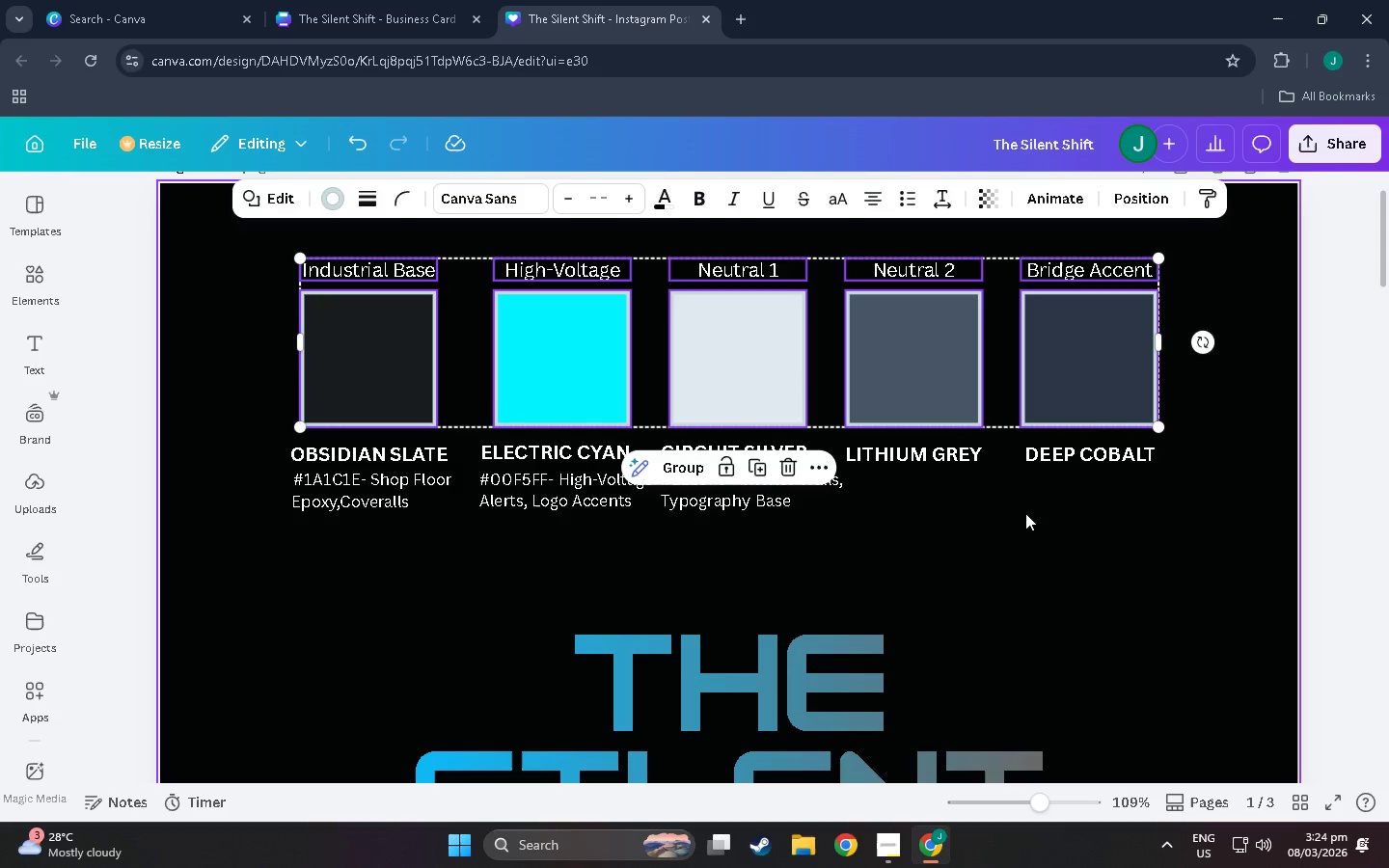 
left_click([1034, 526])
 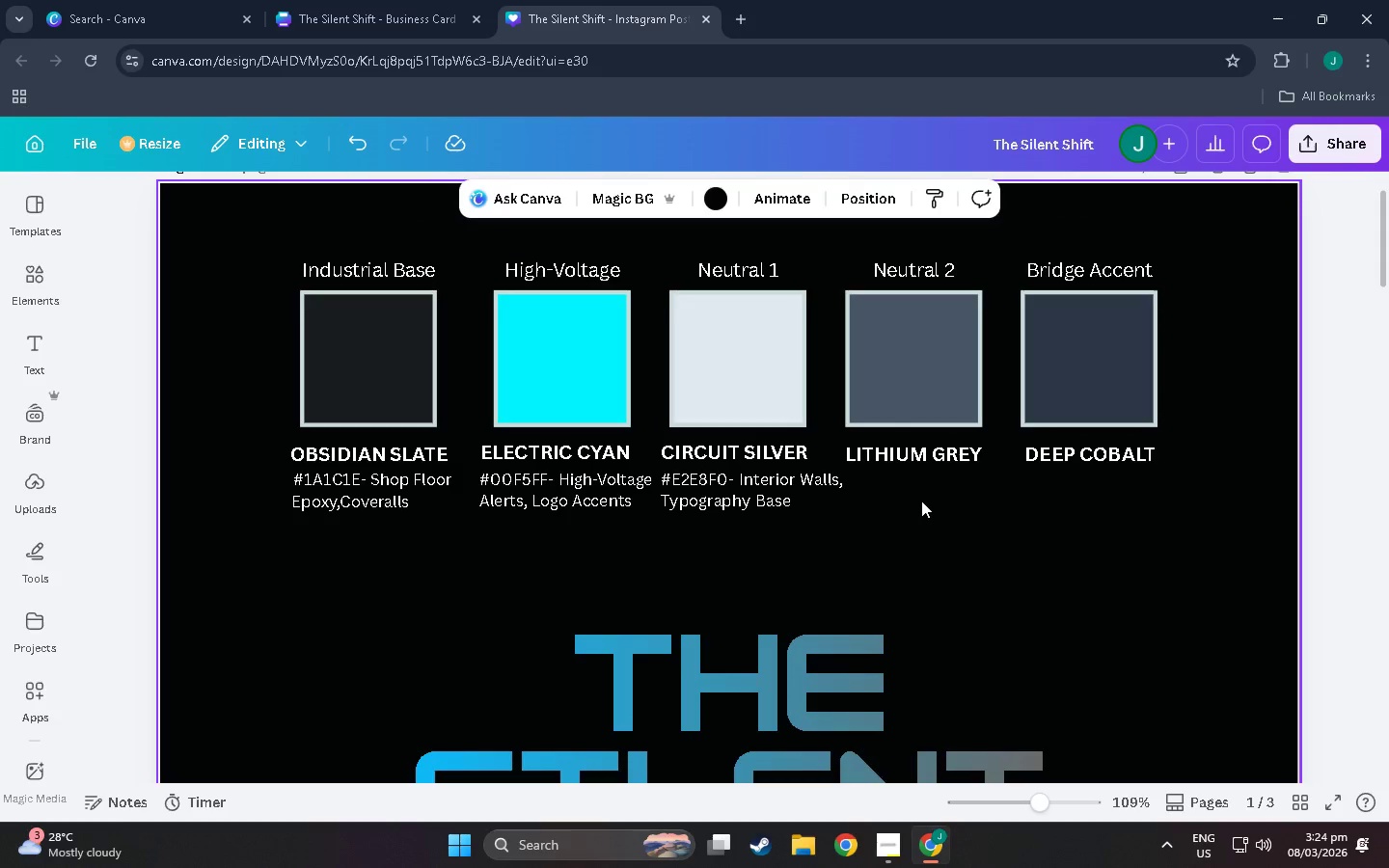 
left_click([921, 501])
 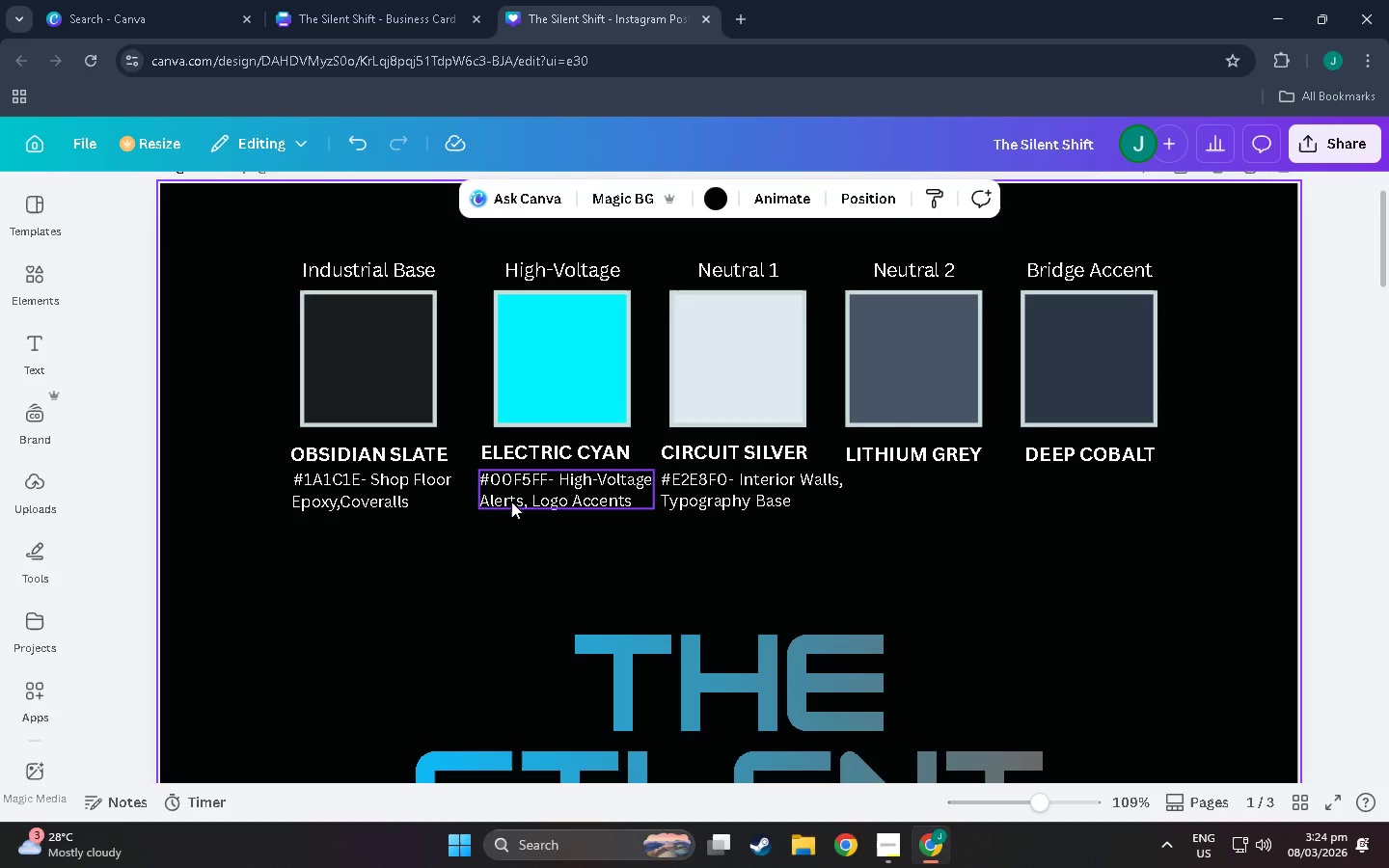 
wait(5.76)
 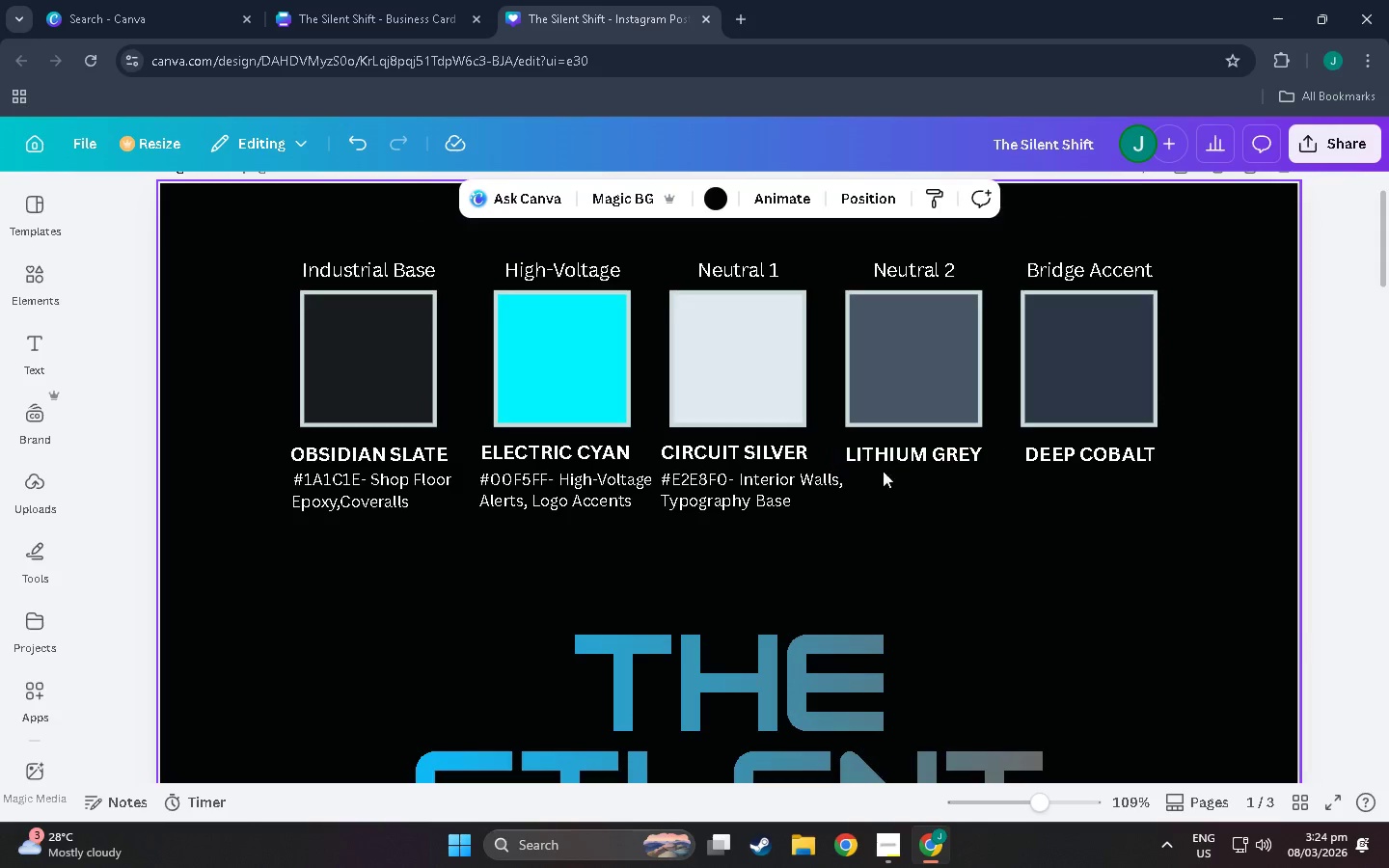 
double_click([884, 452])
 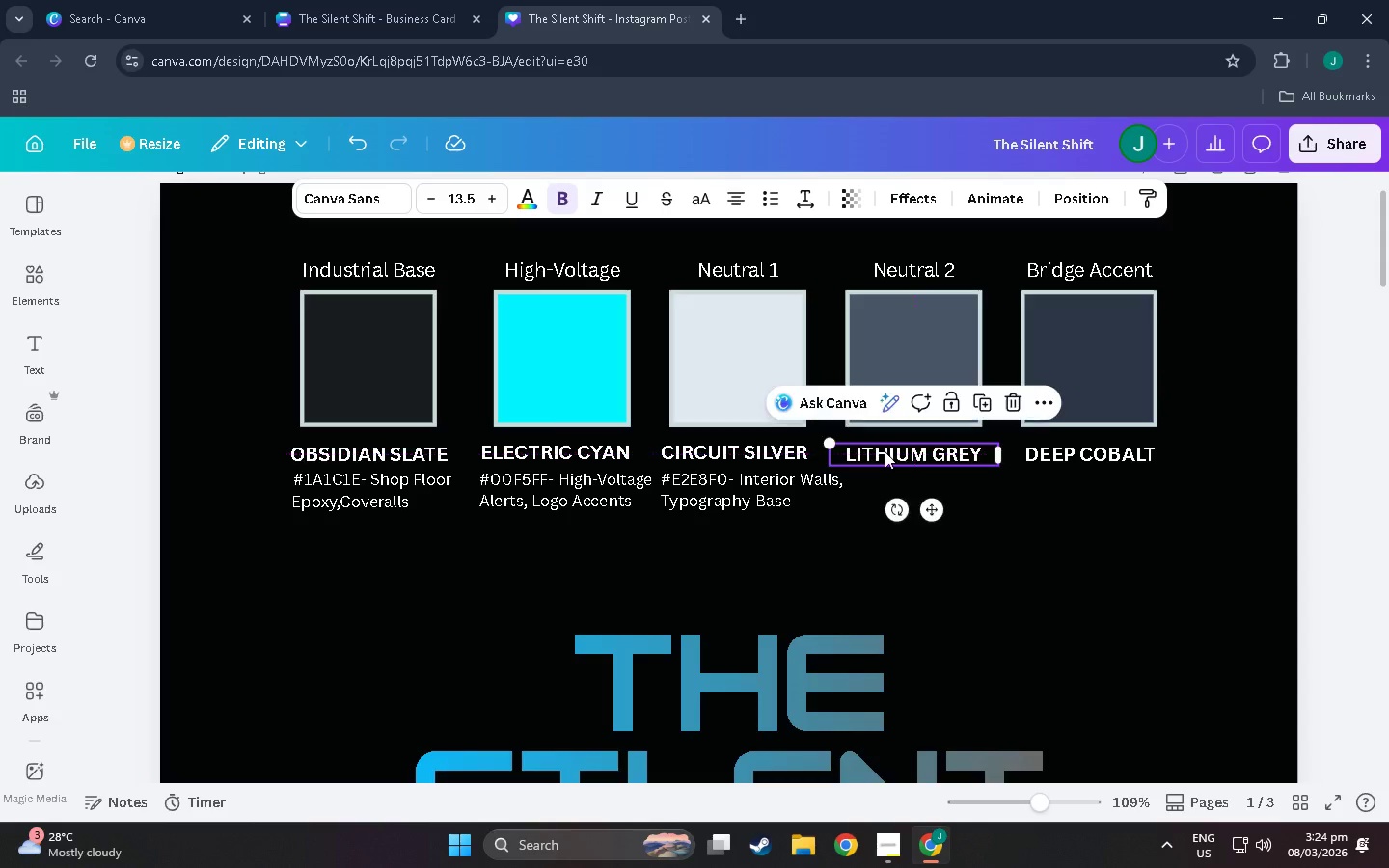 
left_click([967, 527])
 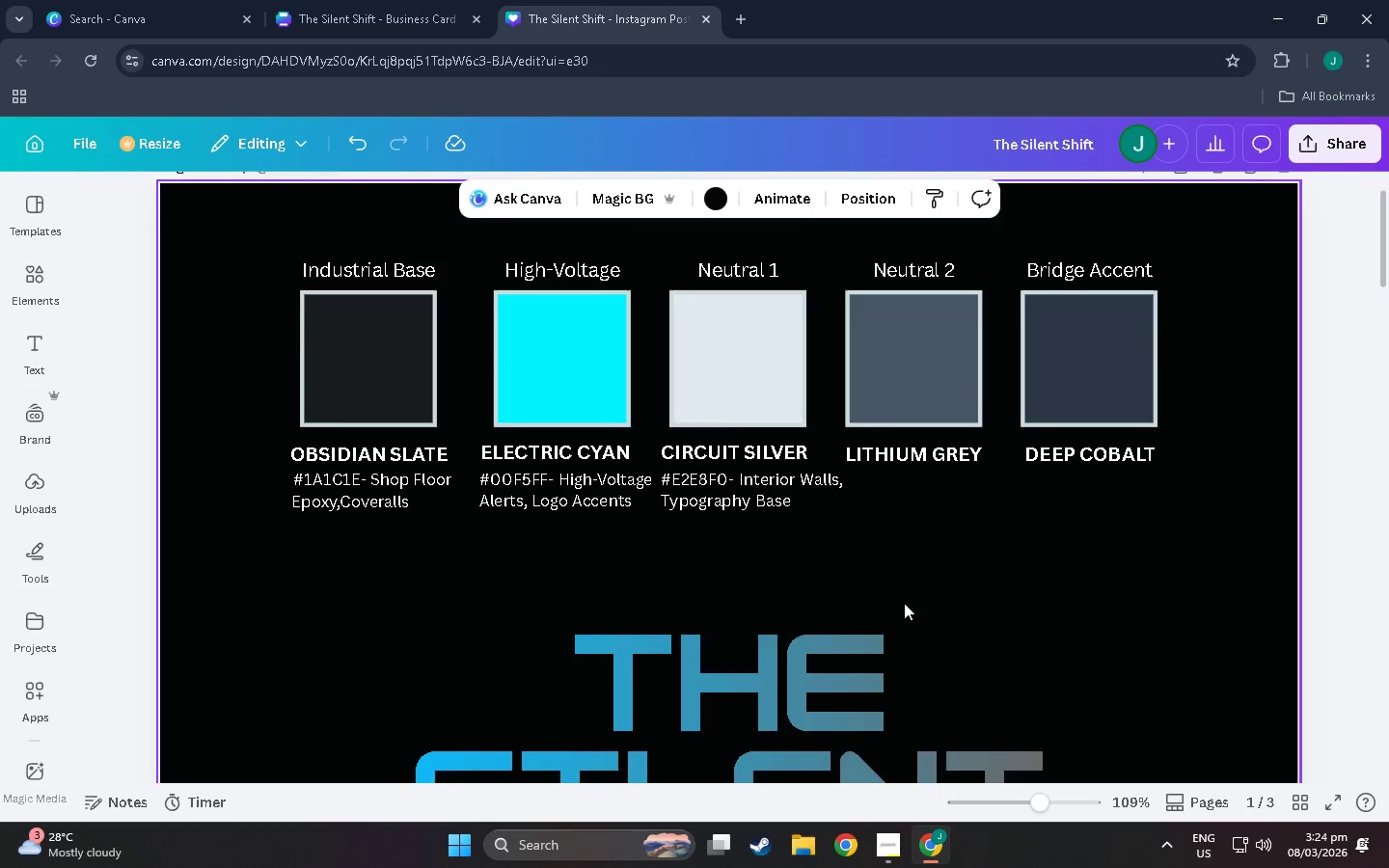 
scroll: coordinate [904, 603], scroll_direction: down, amount: 3.0
 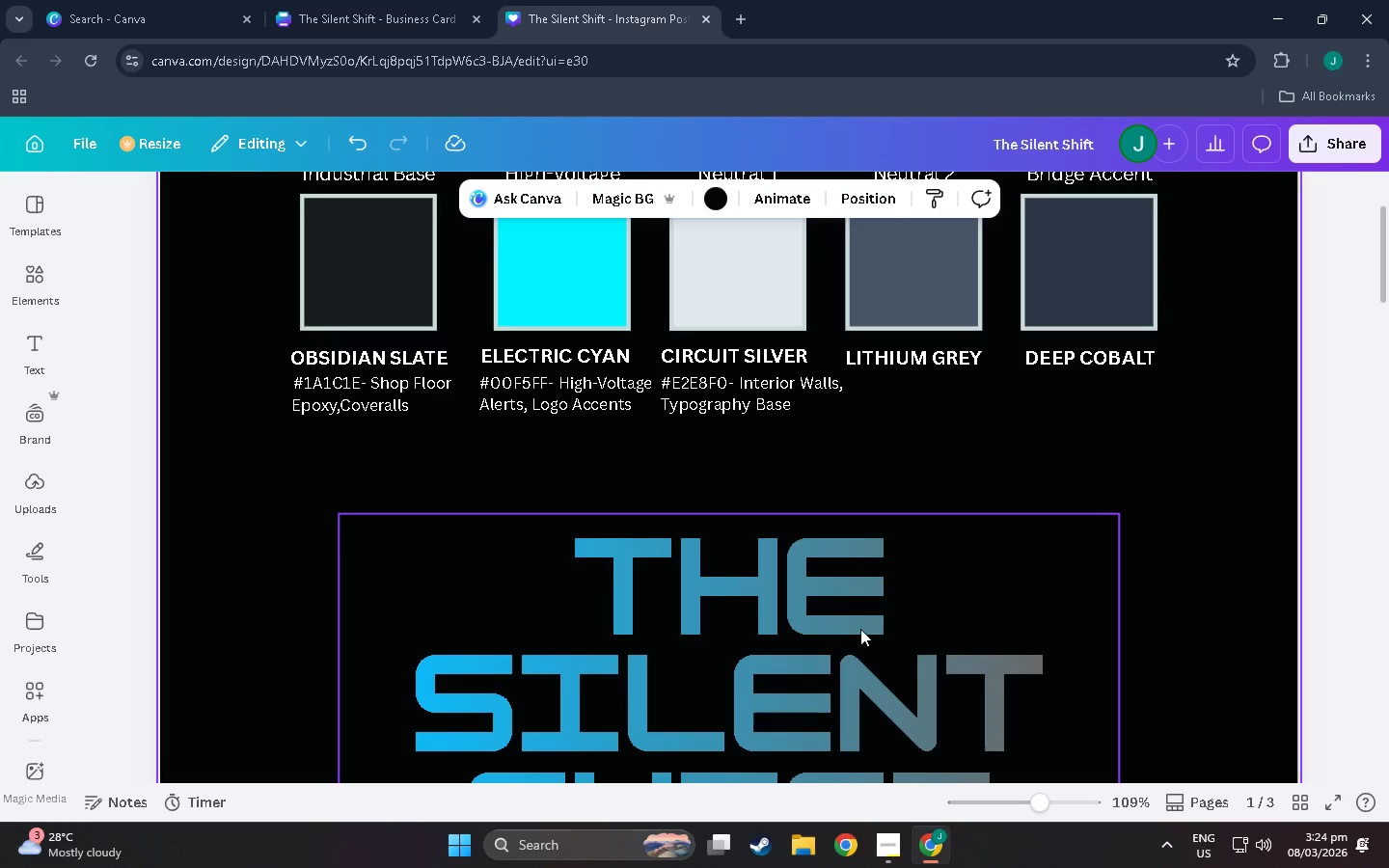 
scroll: coordinate [995, 554], scroll_direction: up, amount: 4.0
 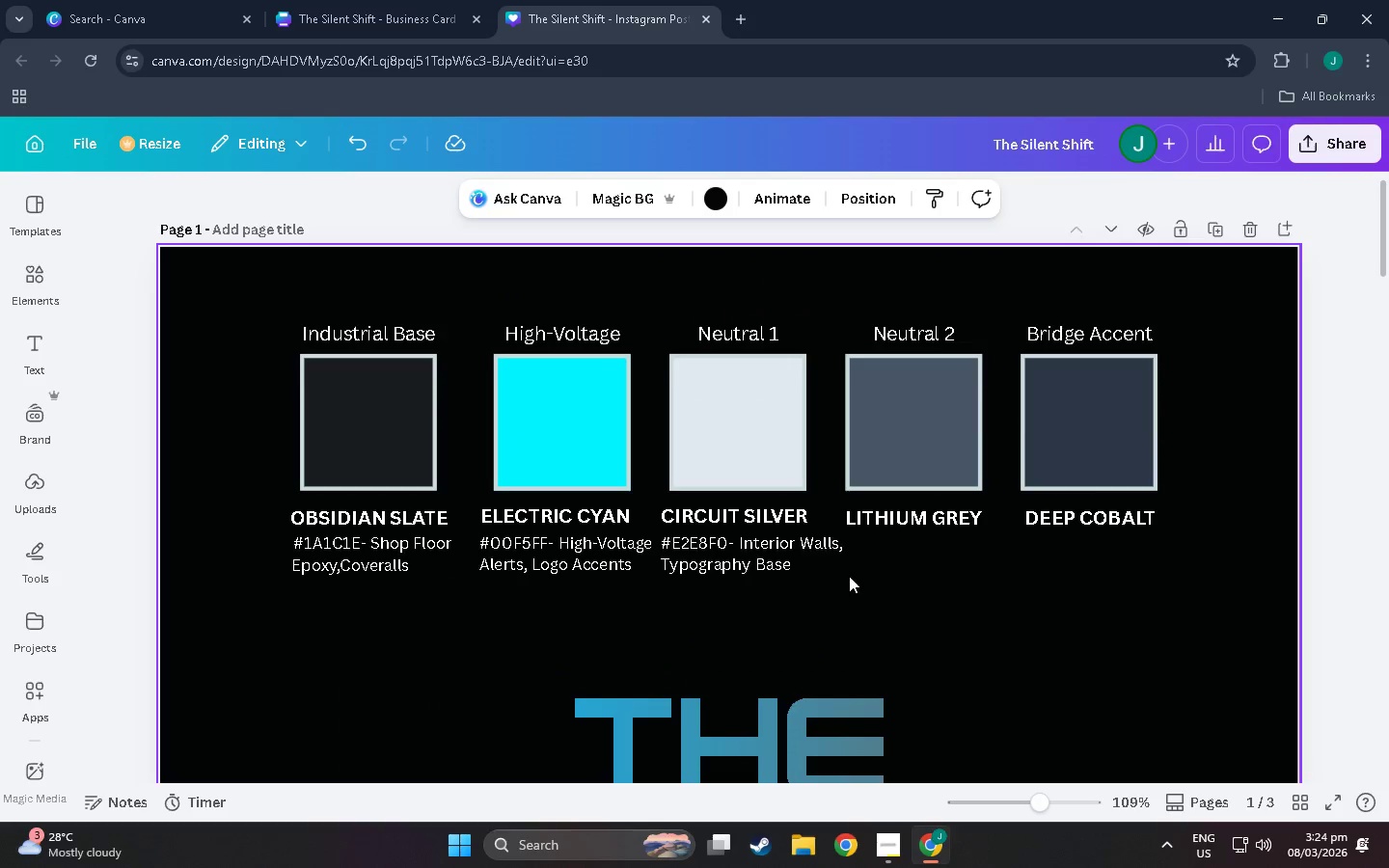 
left_click([827, 556])
 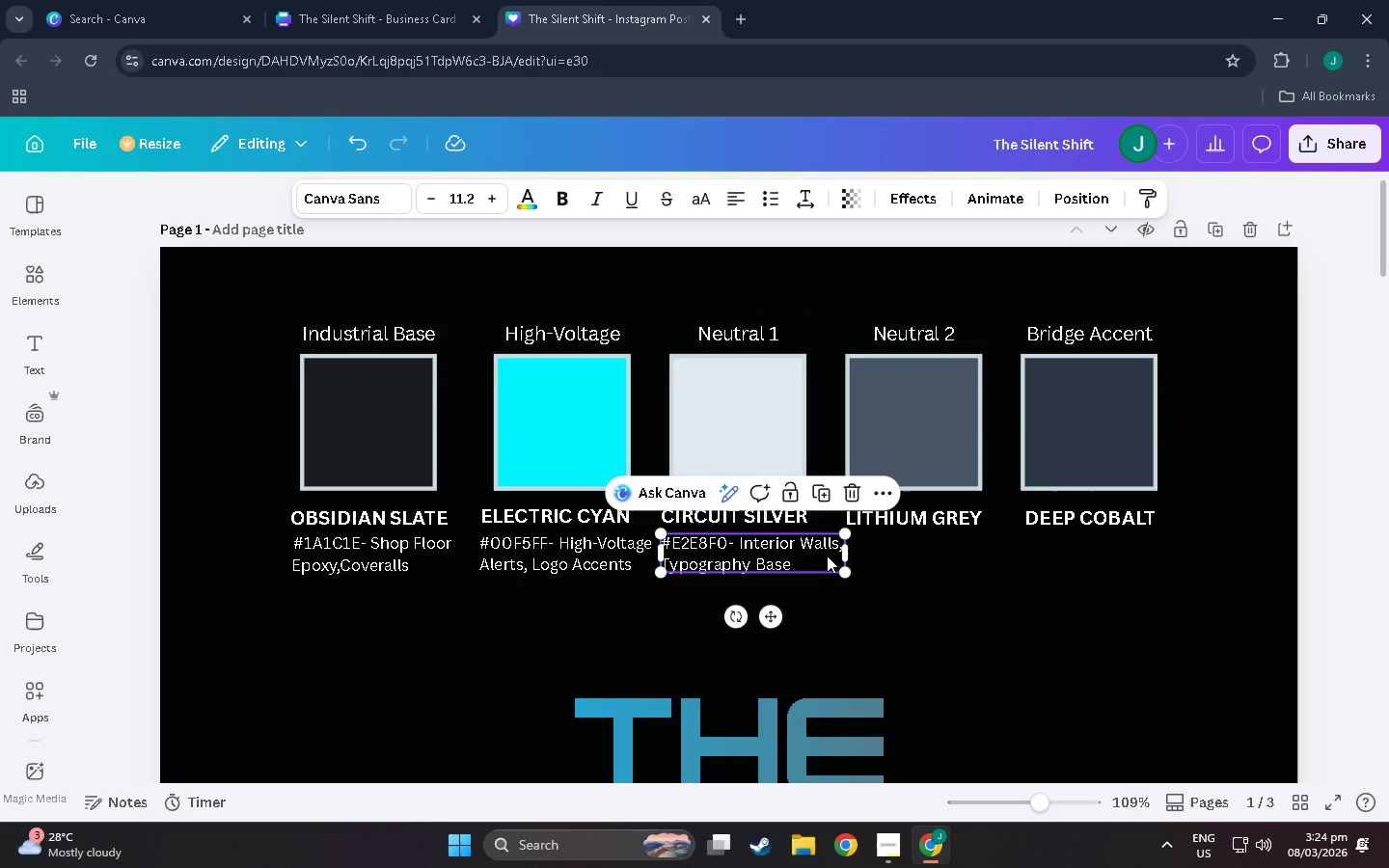 
key(Control+C)
 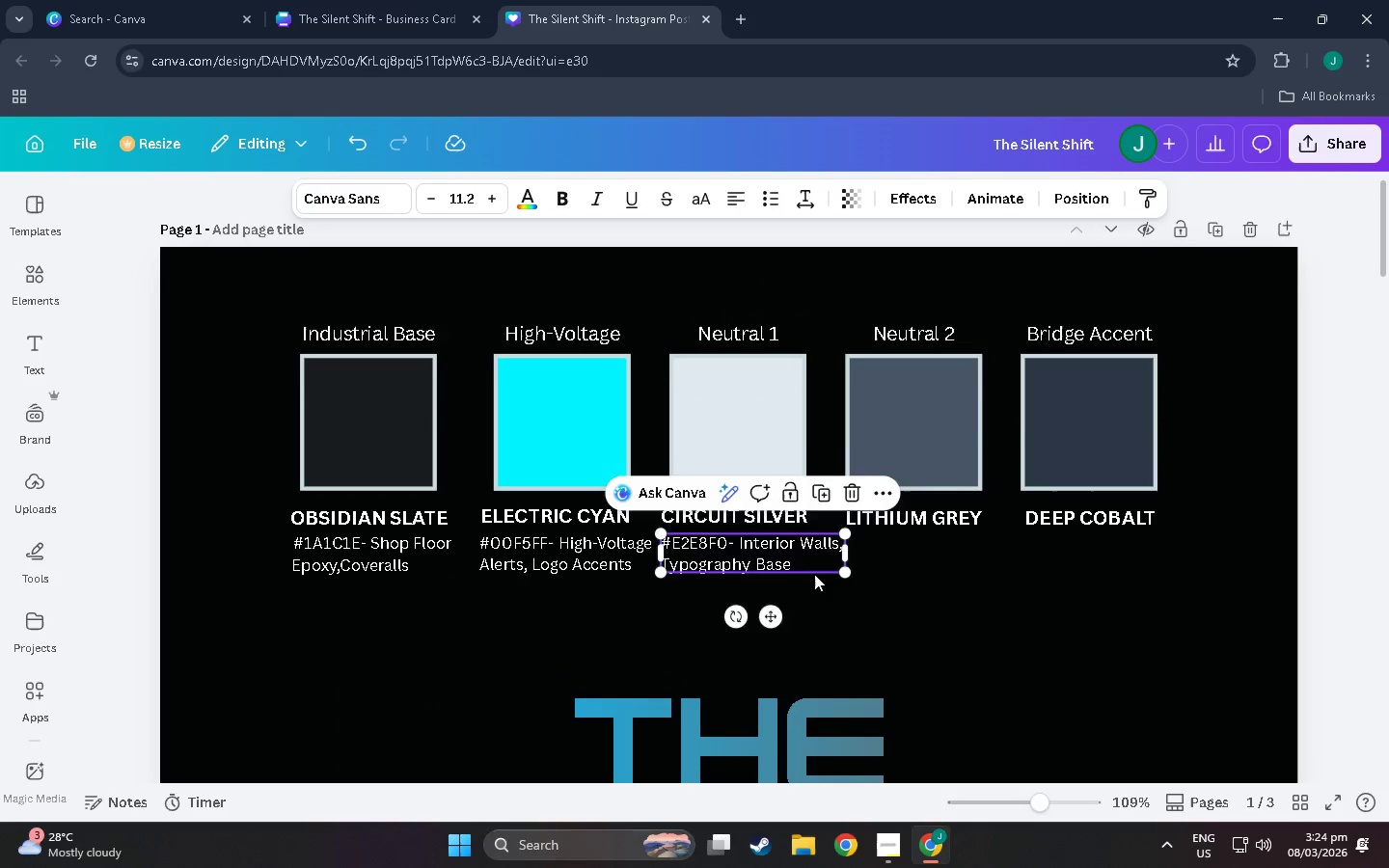 
key(Control+V)
 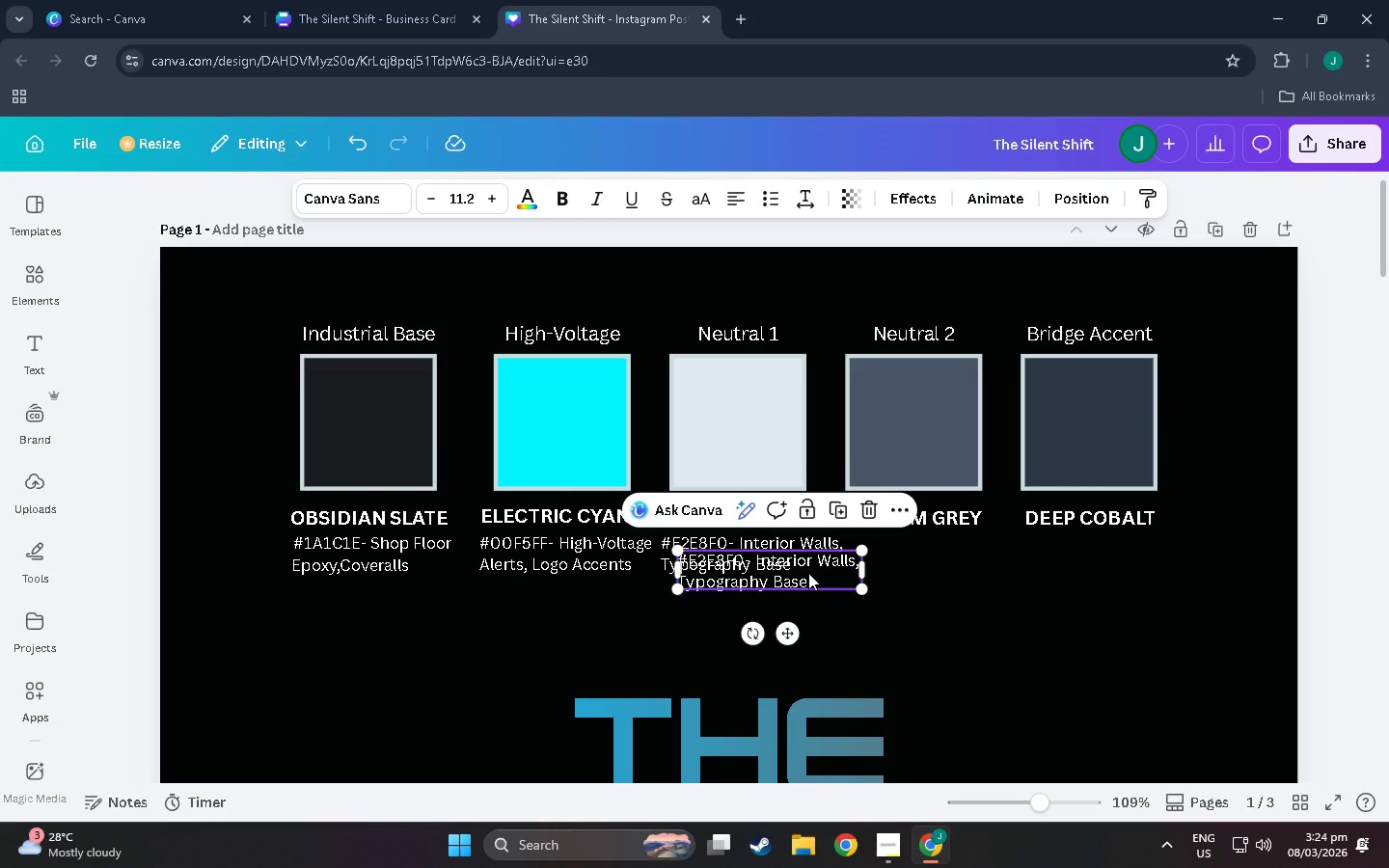 
left_click_drag(start_coordinate=[811, 574], to_coordinate=[981, 554])
 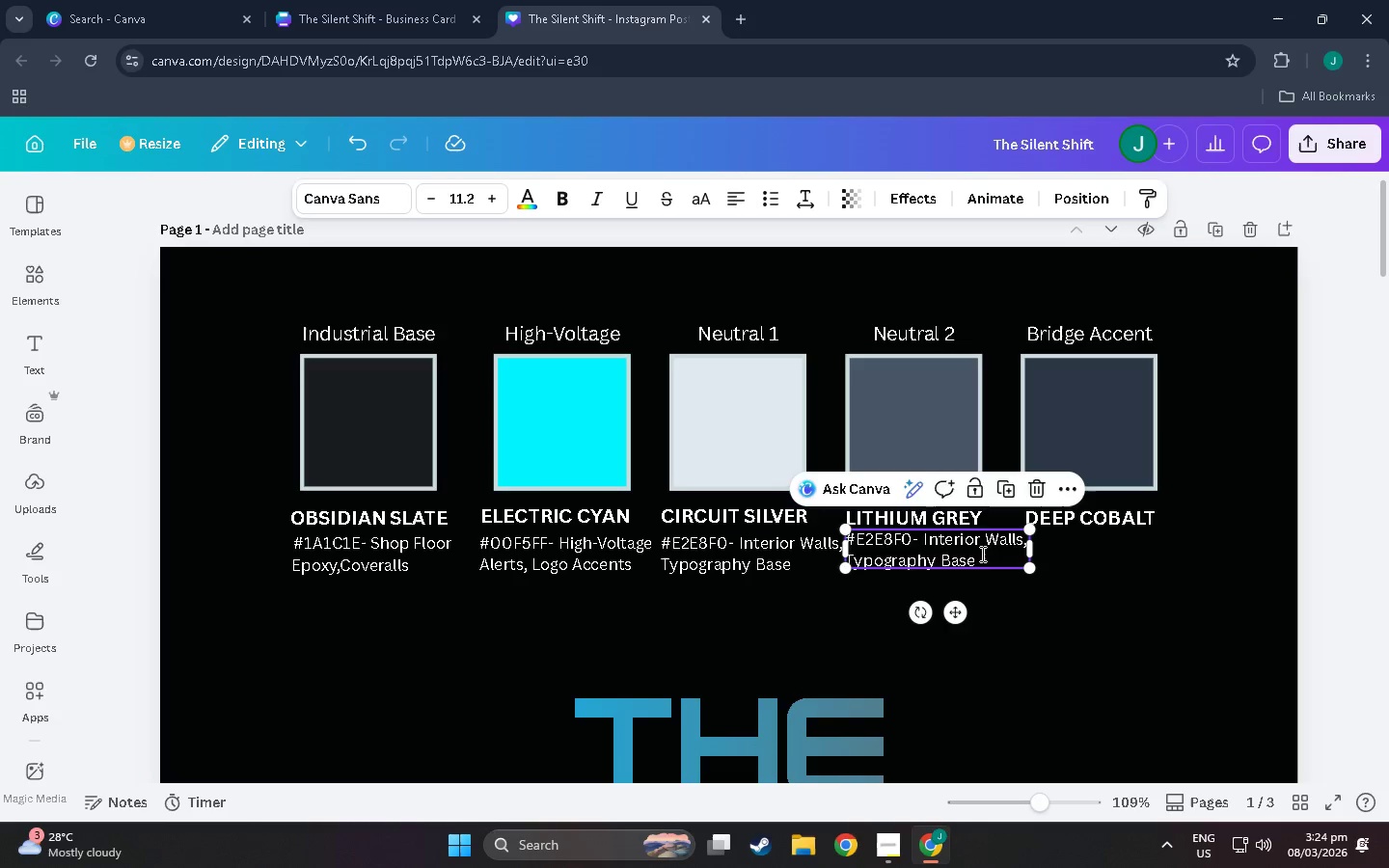 
double_click([981, 554])
 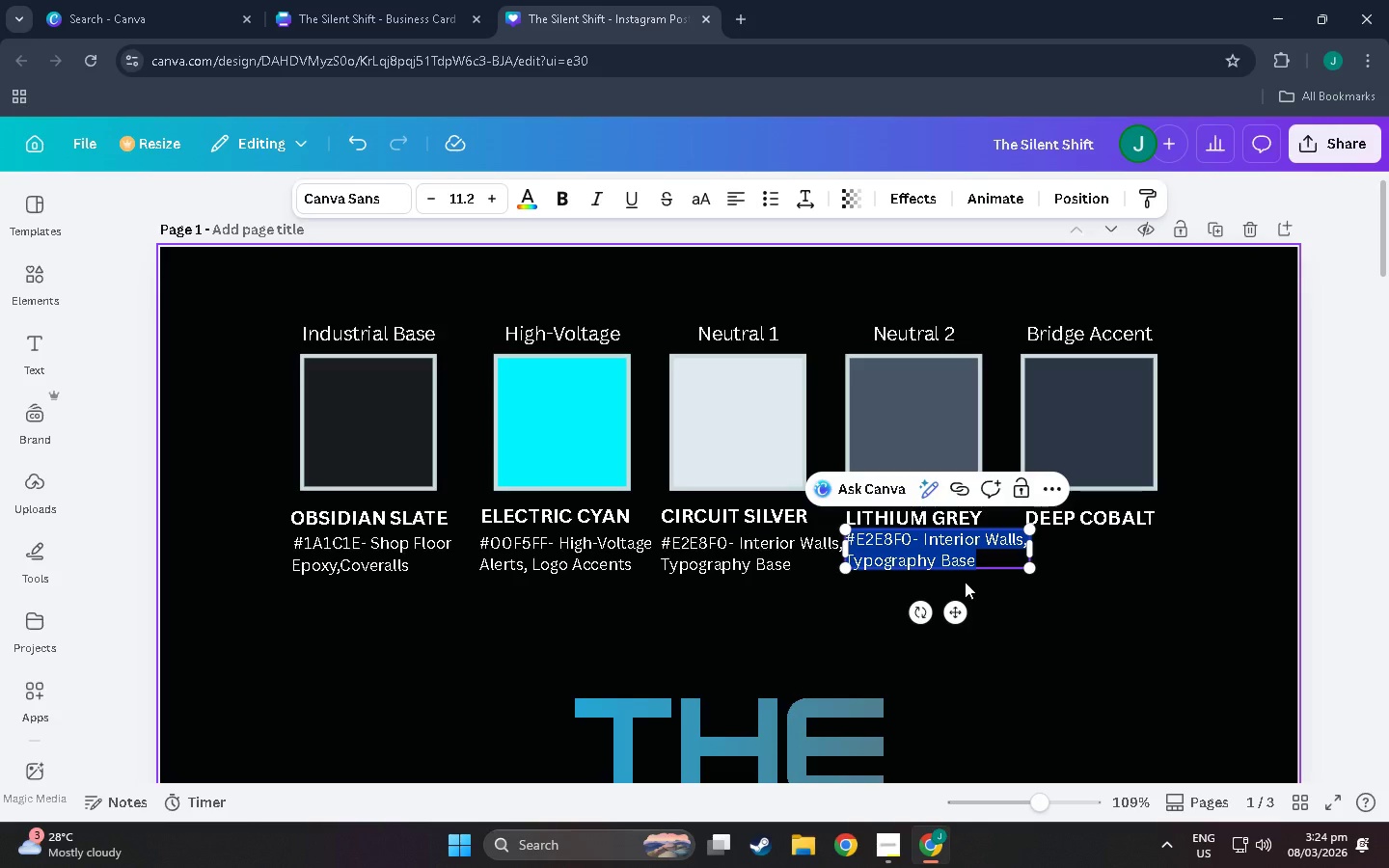 
wait(7.05)
 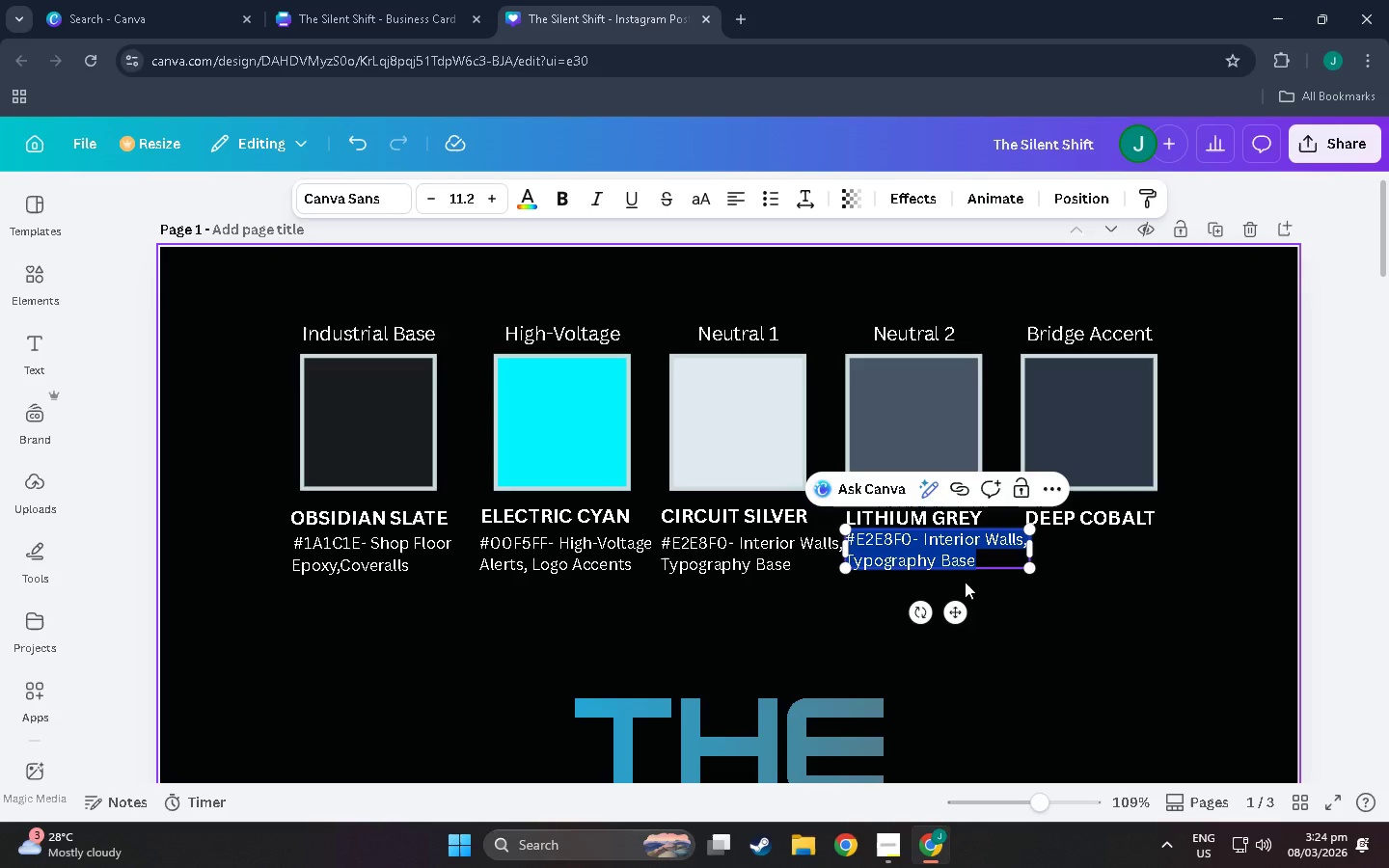 
type(#4A5568- c)
key(Backspace)
type(Cabinetry)
 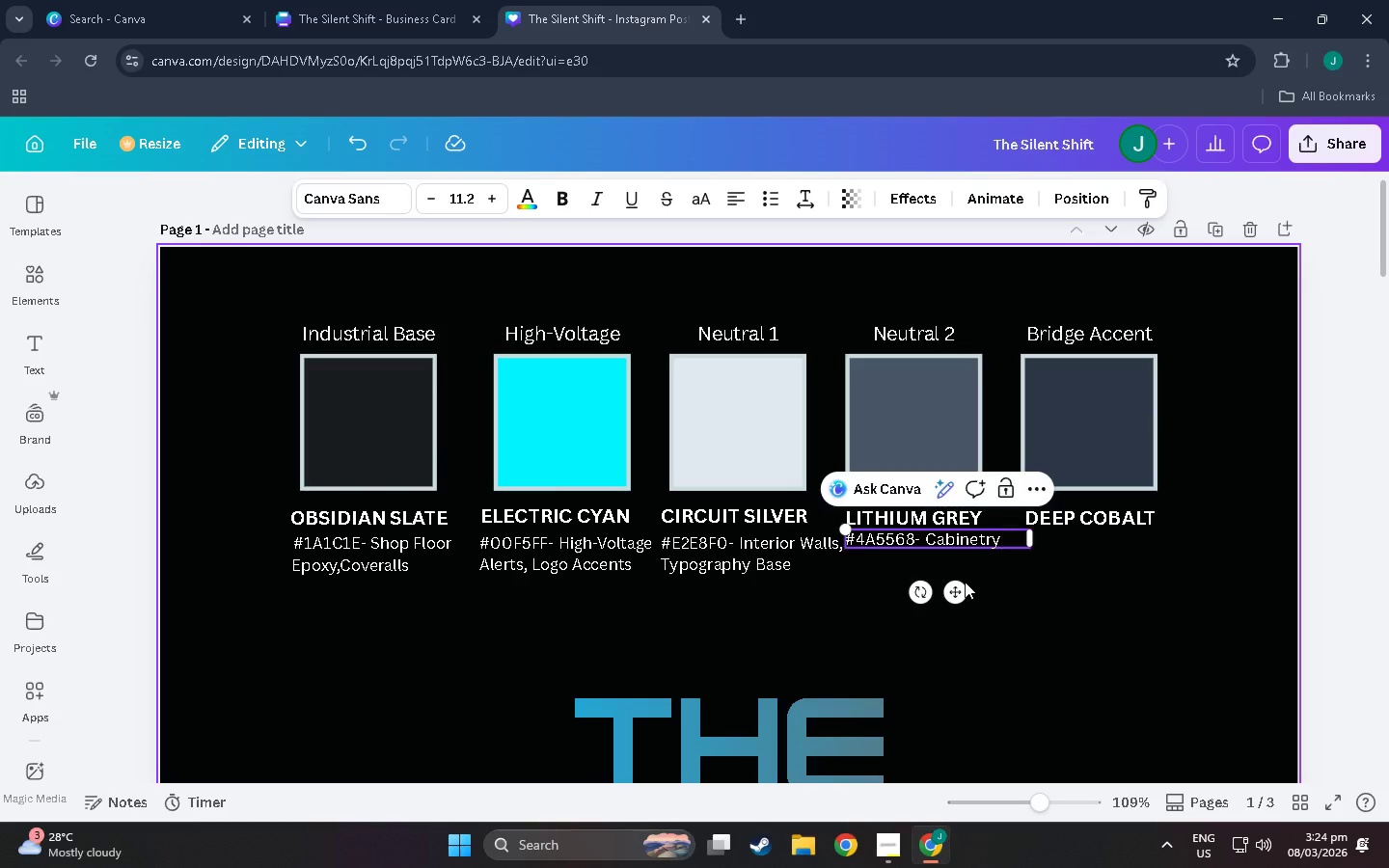 
key(Enter)
 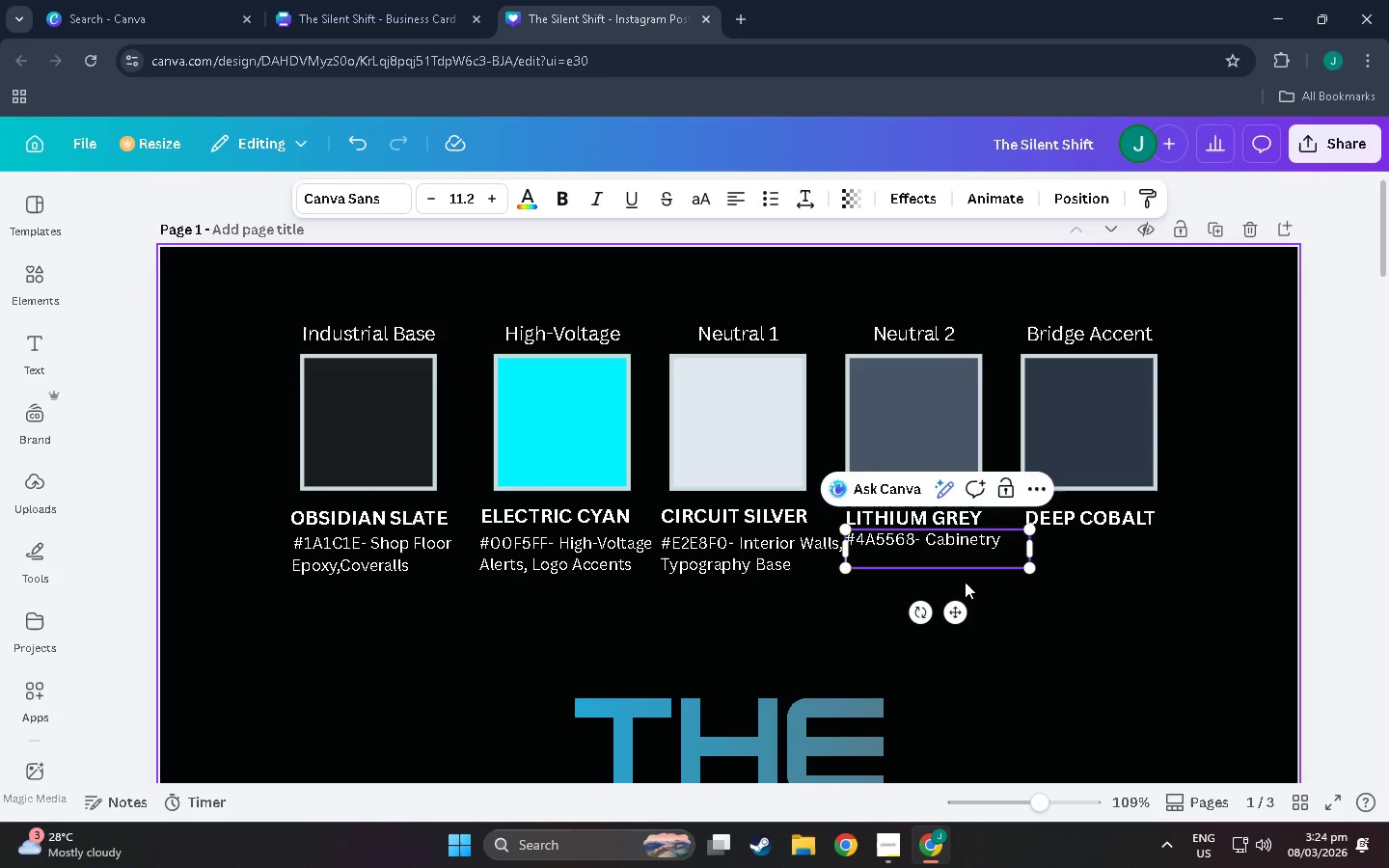 
type(Digital Iconographyt)
key(Backspace)
key(Backspace)
type(y)
 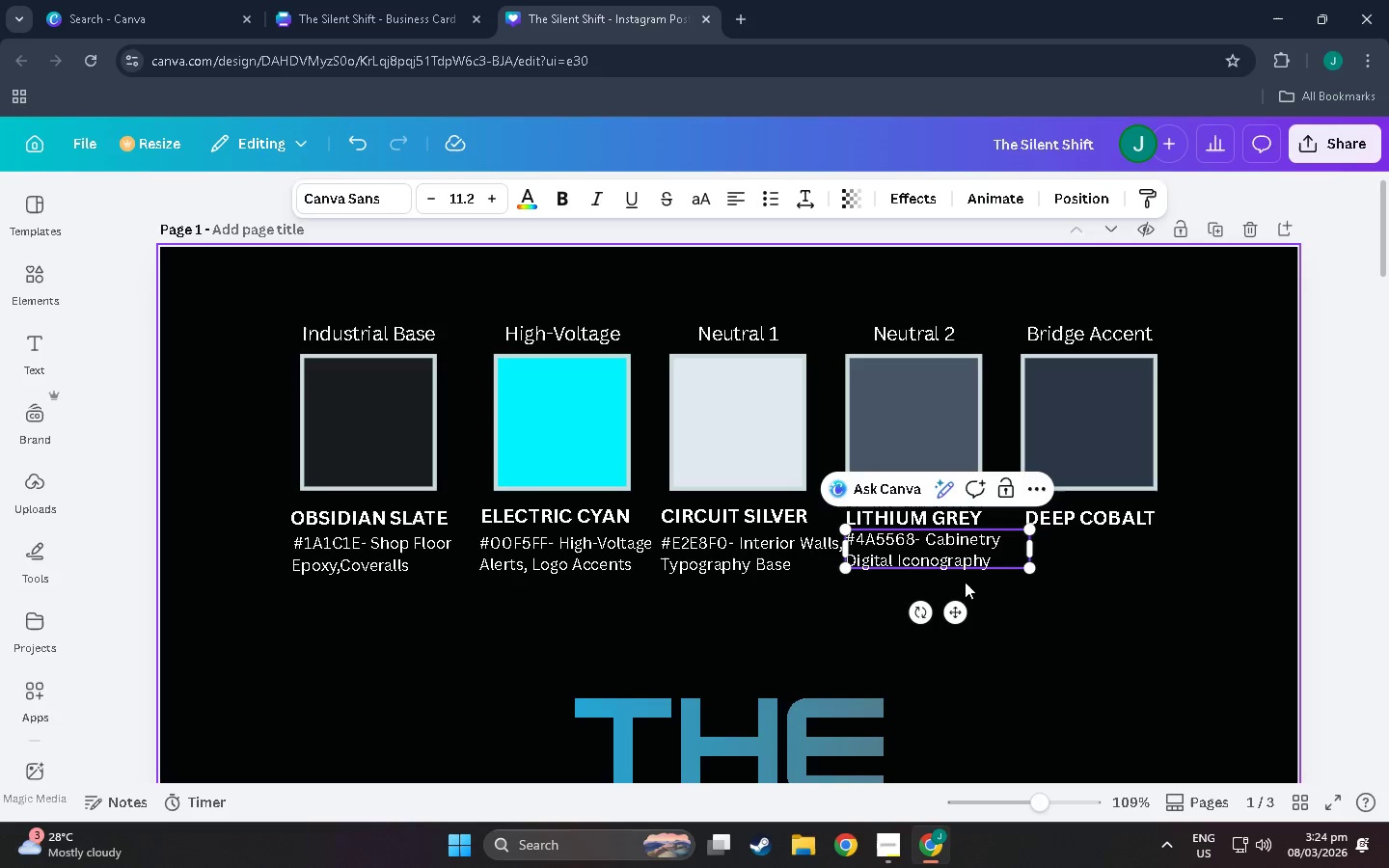 
left_click([1079, 540])
 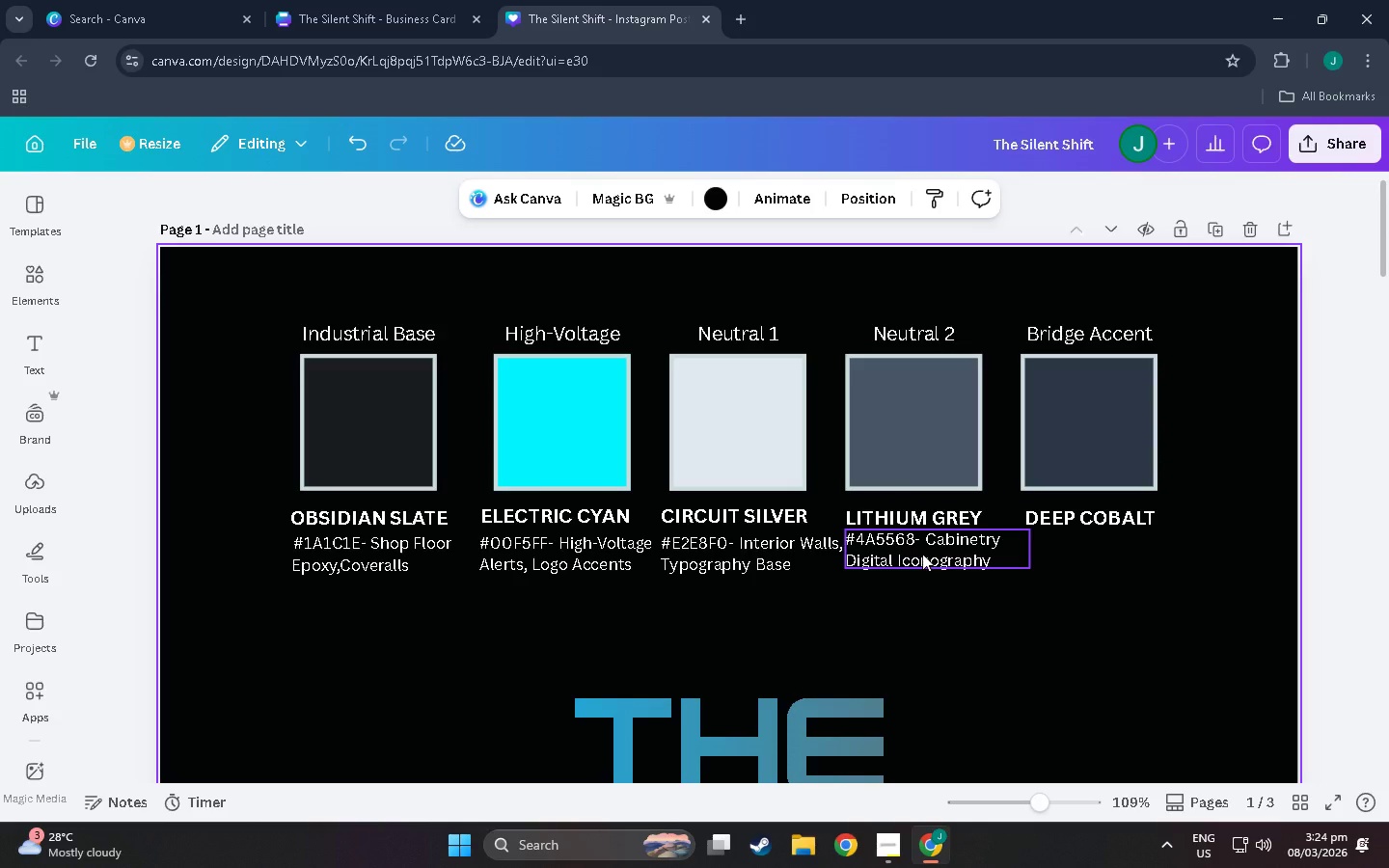 
key(Control+C)
 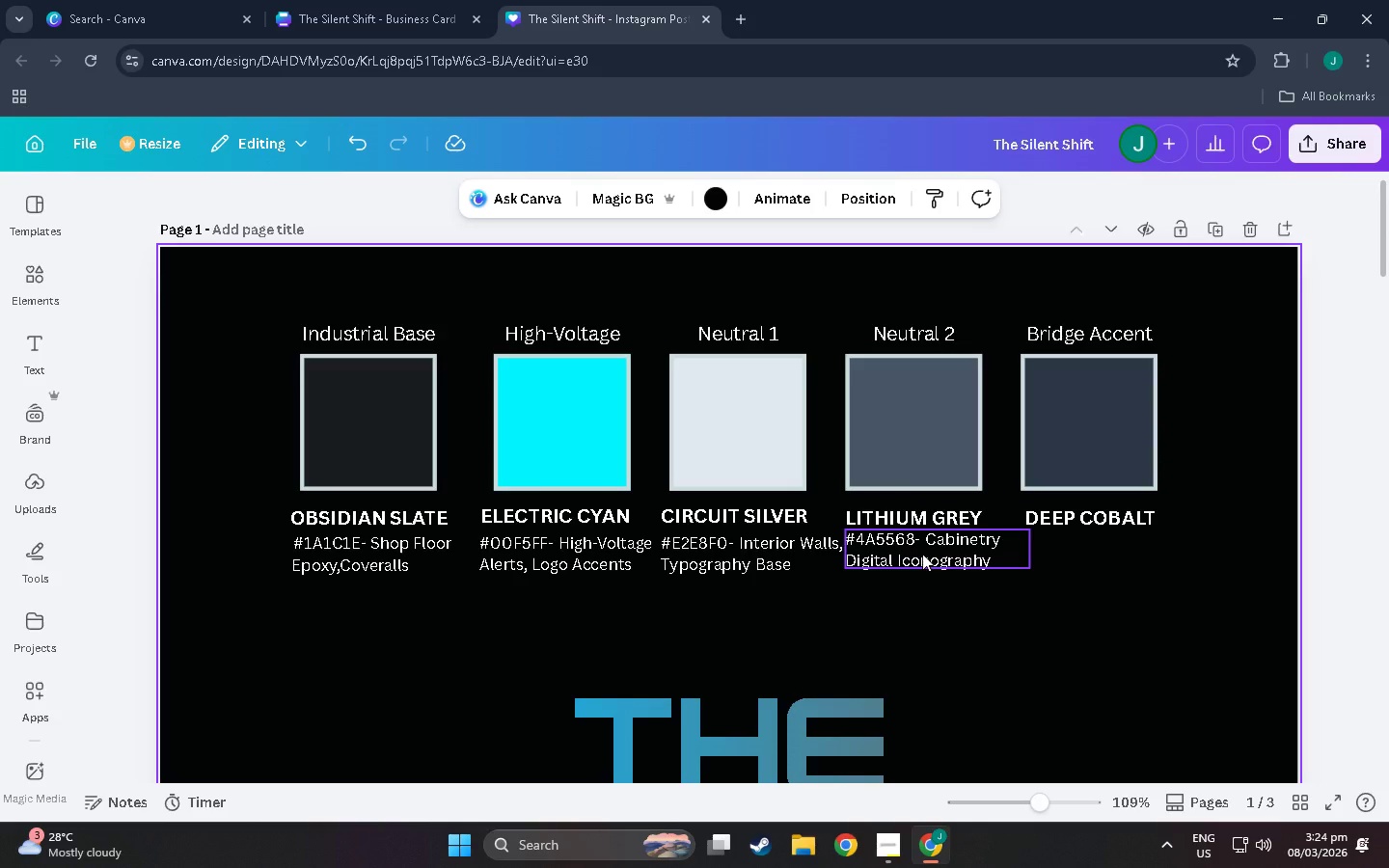 
key(Control+V)
 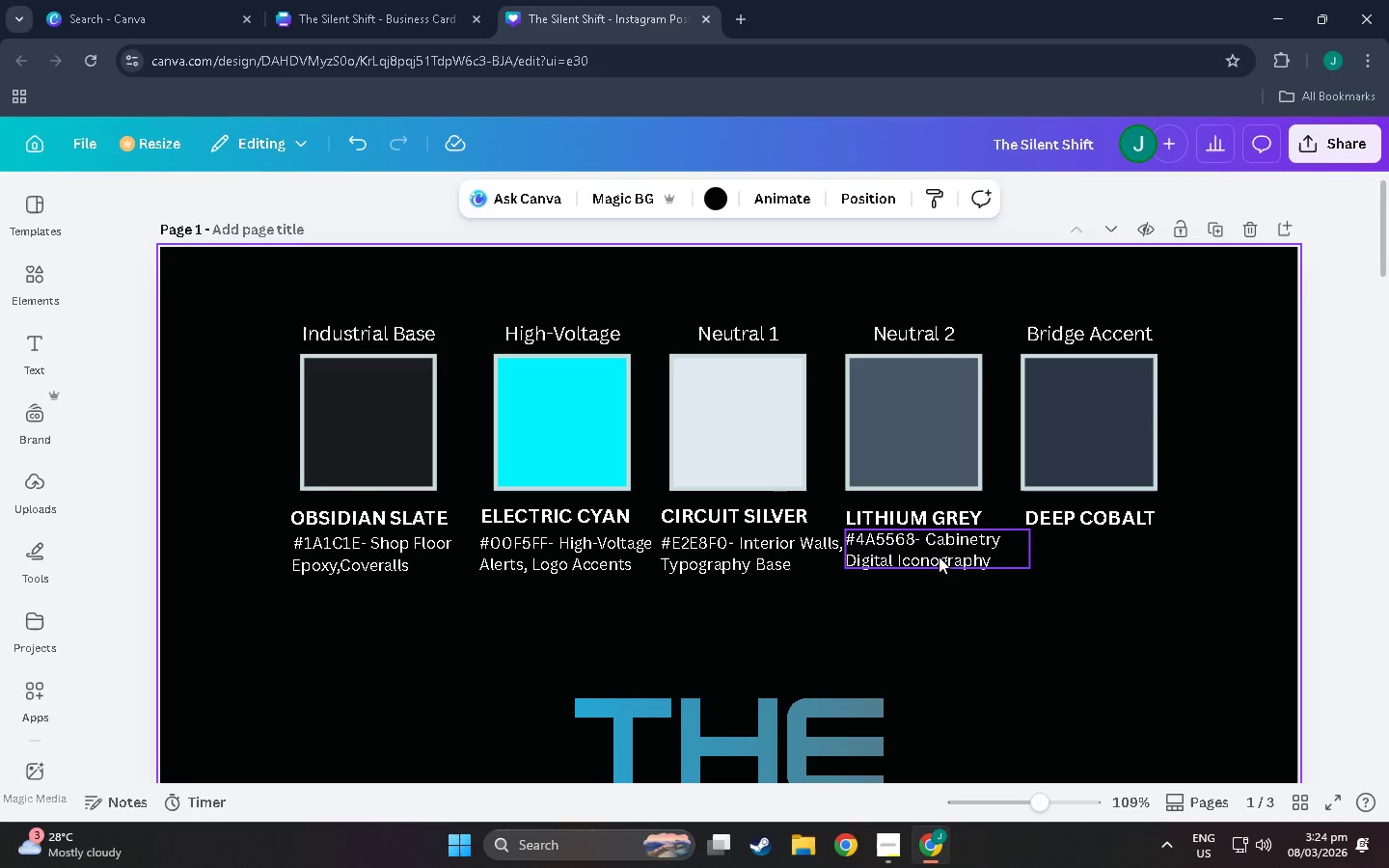 
left_click([1007, 566])
 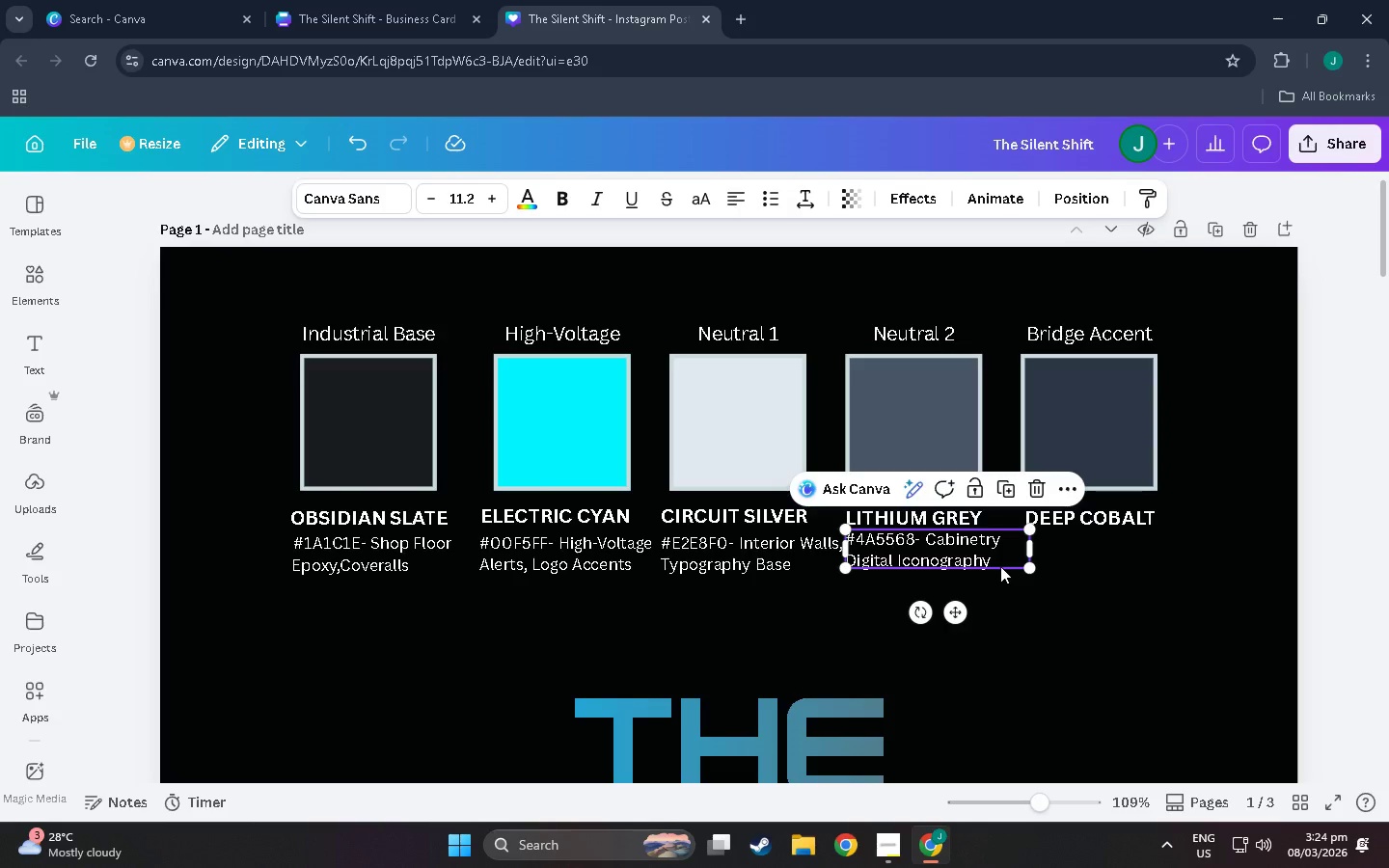 
key(Control+C)
 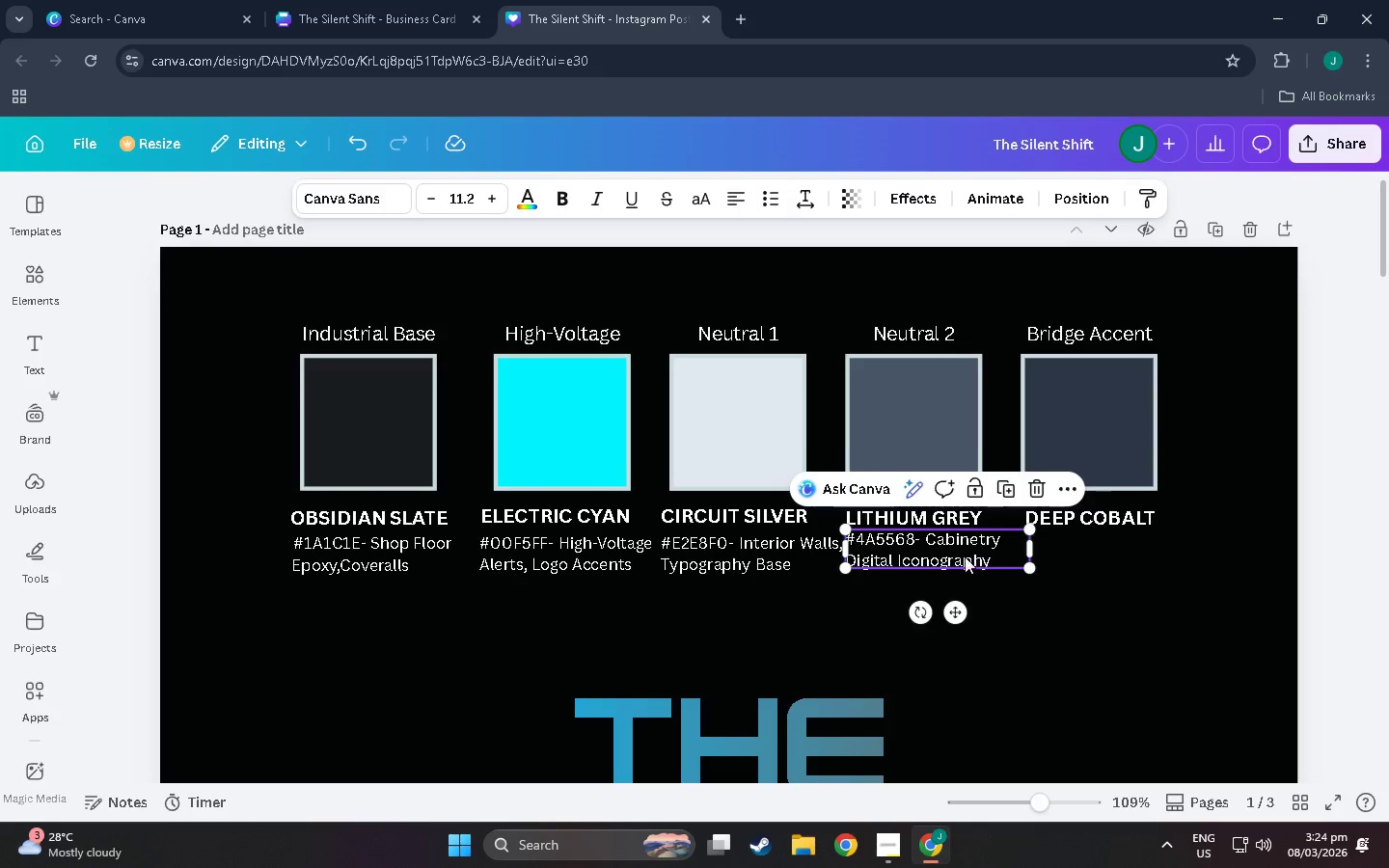 
key(Control+V)
 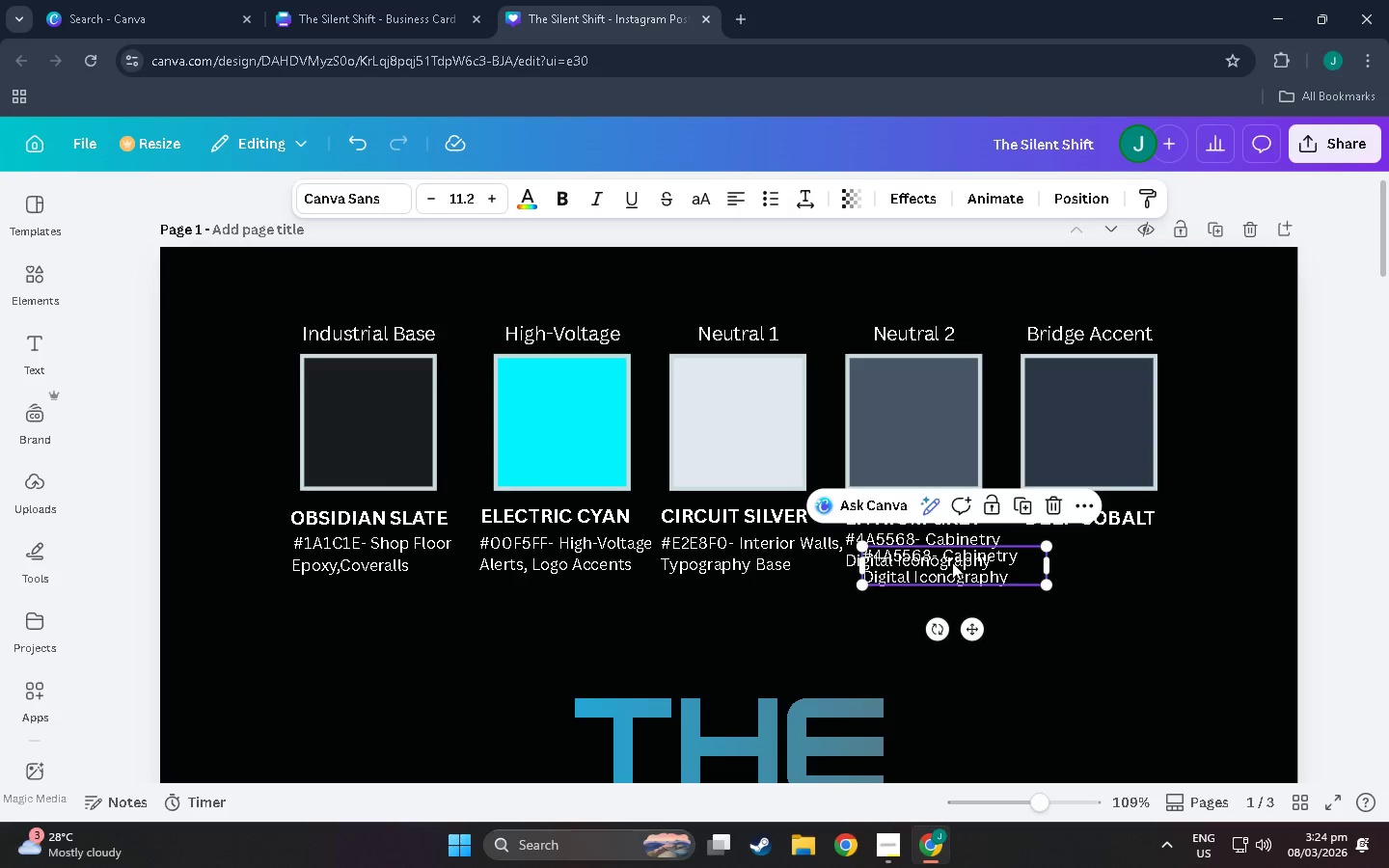 
left_click_drag(start_coordinate=[952, 562], to_coordinate=[1110, 549])
 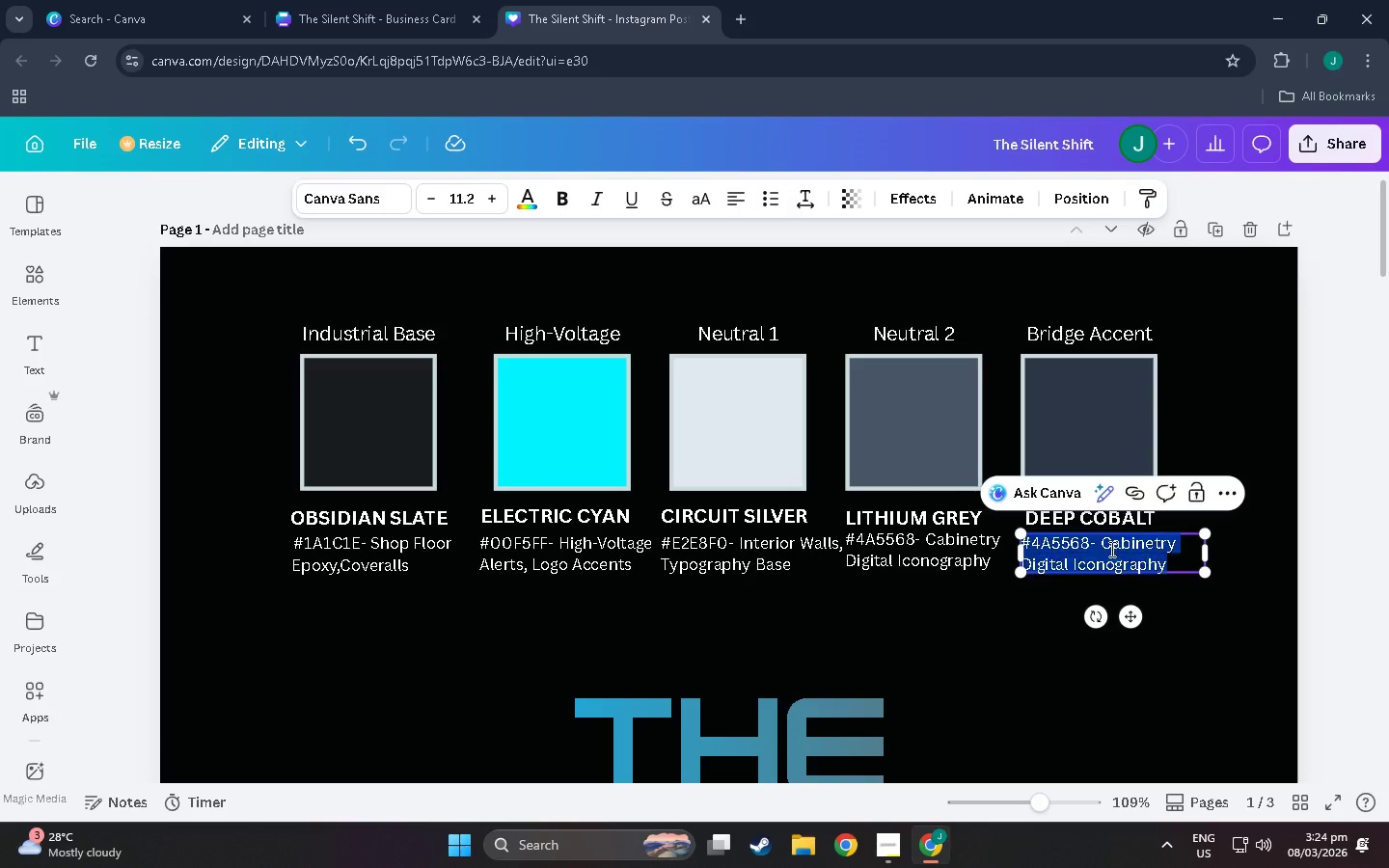 
double_click([1110, 549])
 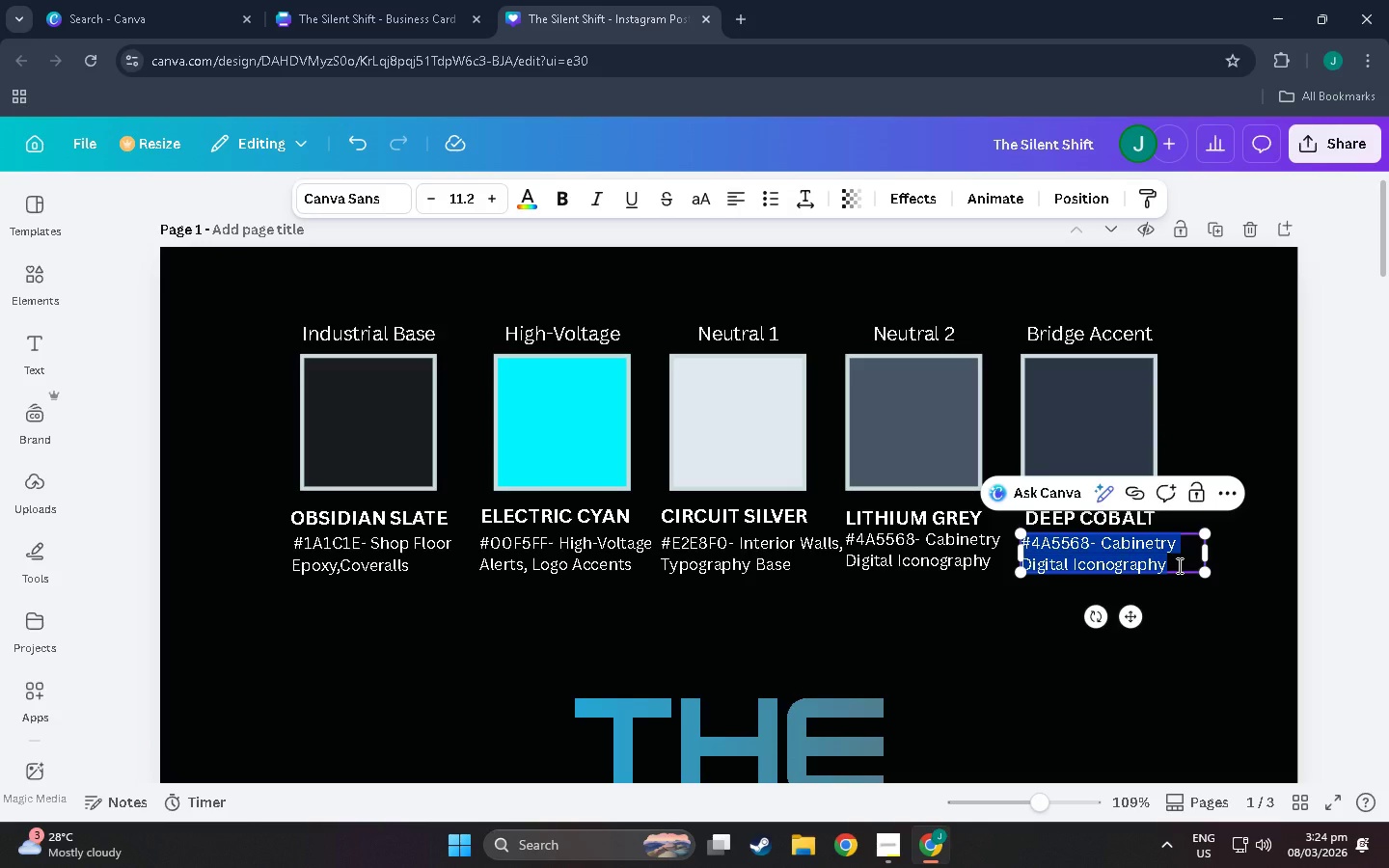 
left_click_drag(start_coordinate=[1178, 565], to_coordinate=[1021, 544])
 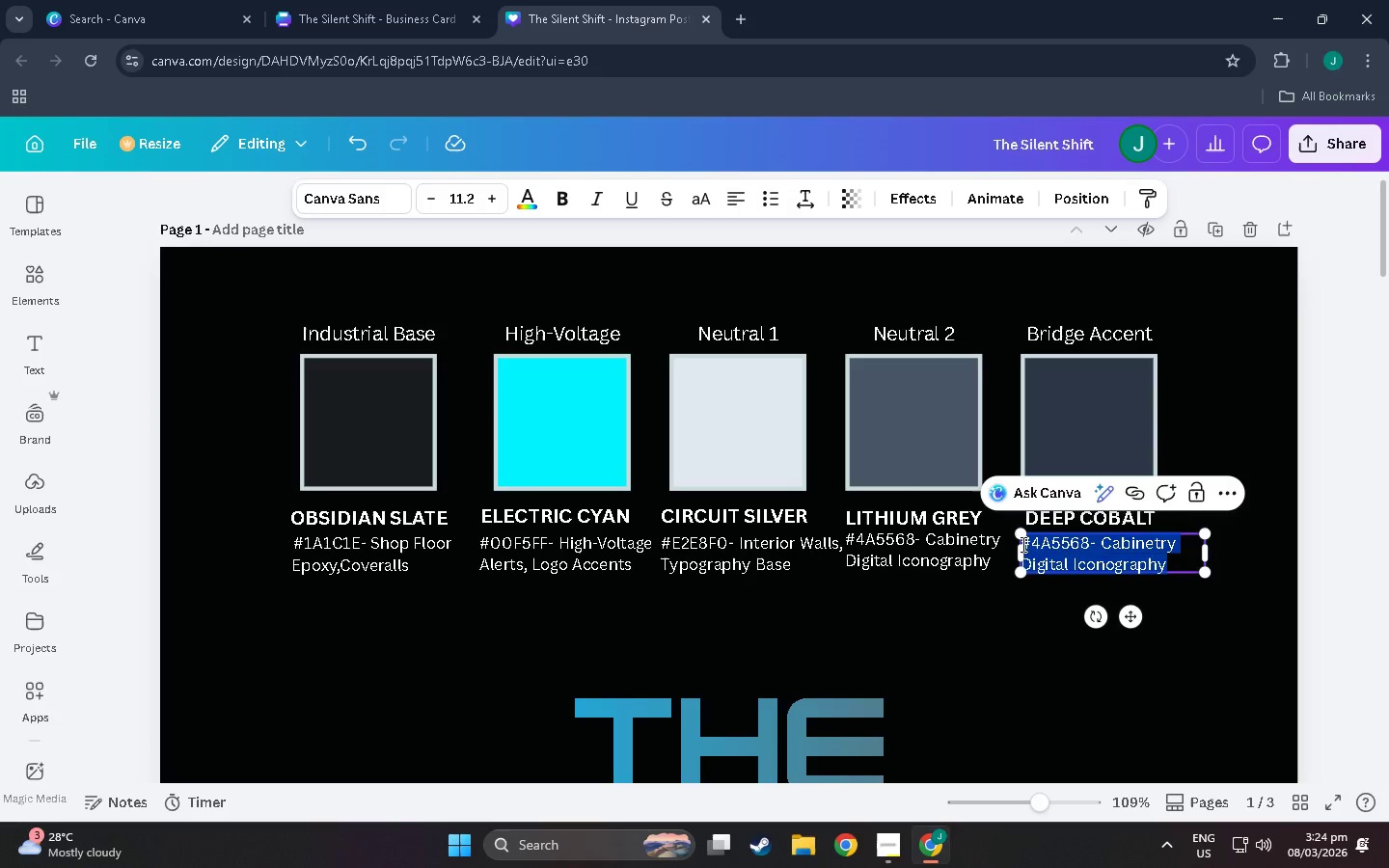 
left_click([1021, 544])
 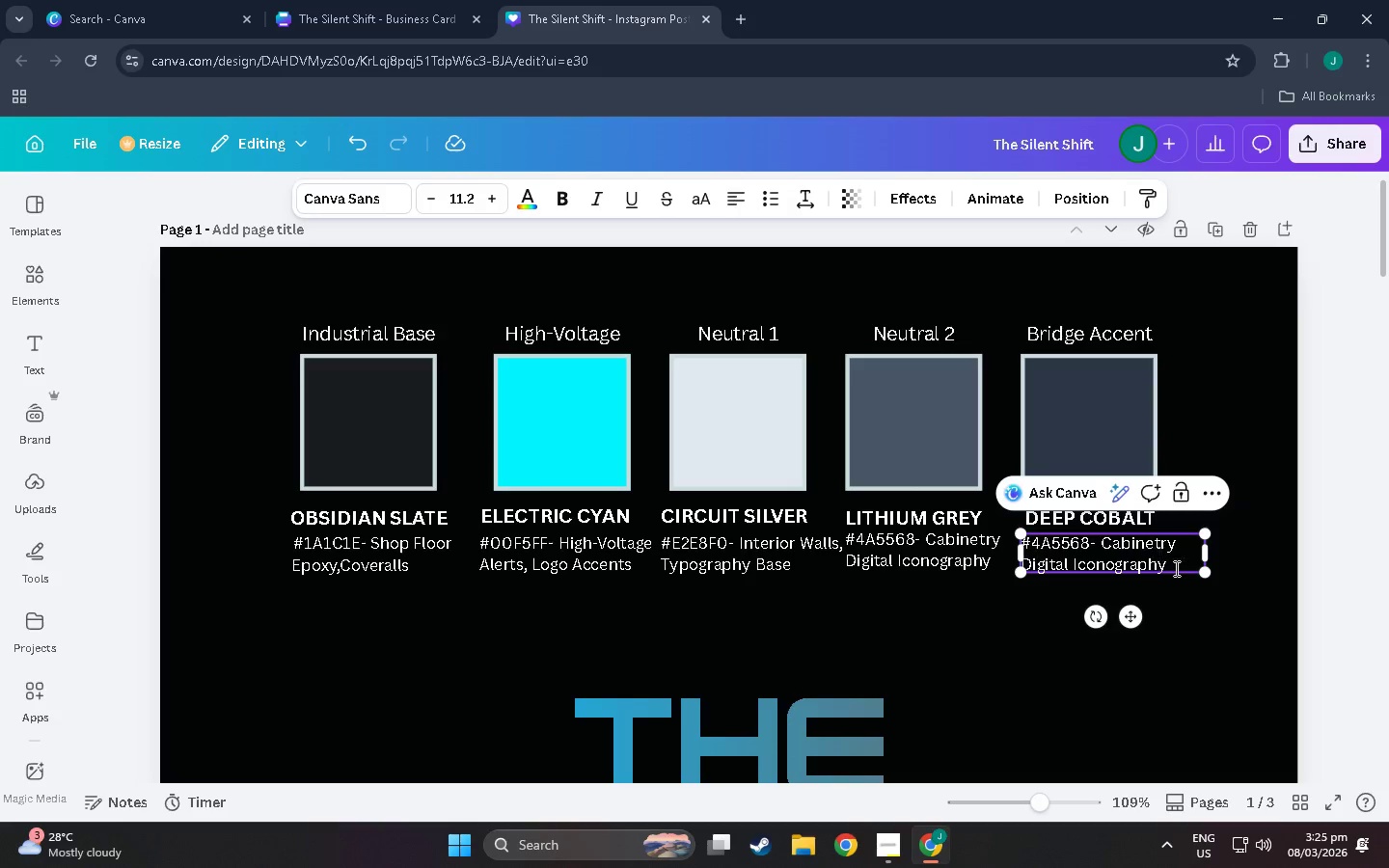 
left_click_drag(start_coordinate=[1177, 570], to_coordinate=[1022, 543])
 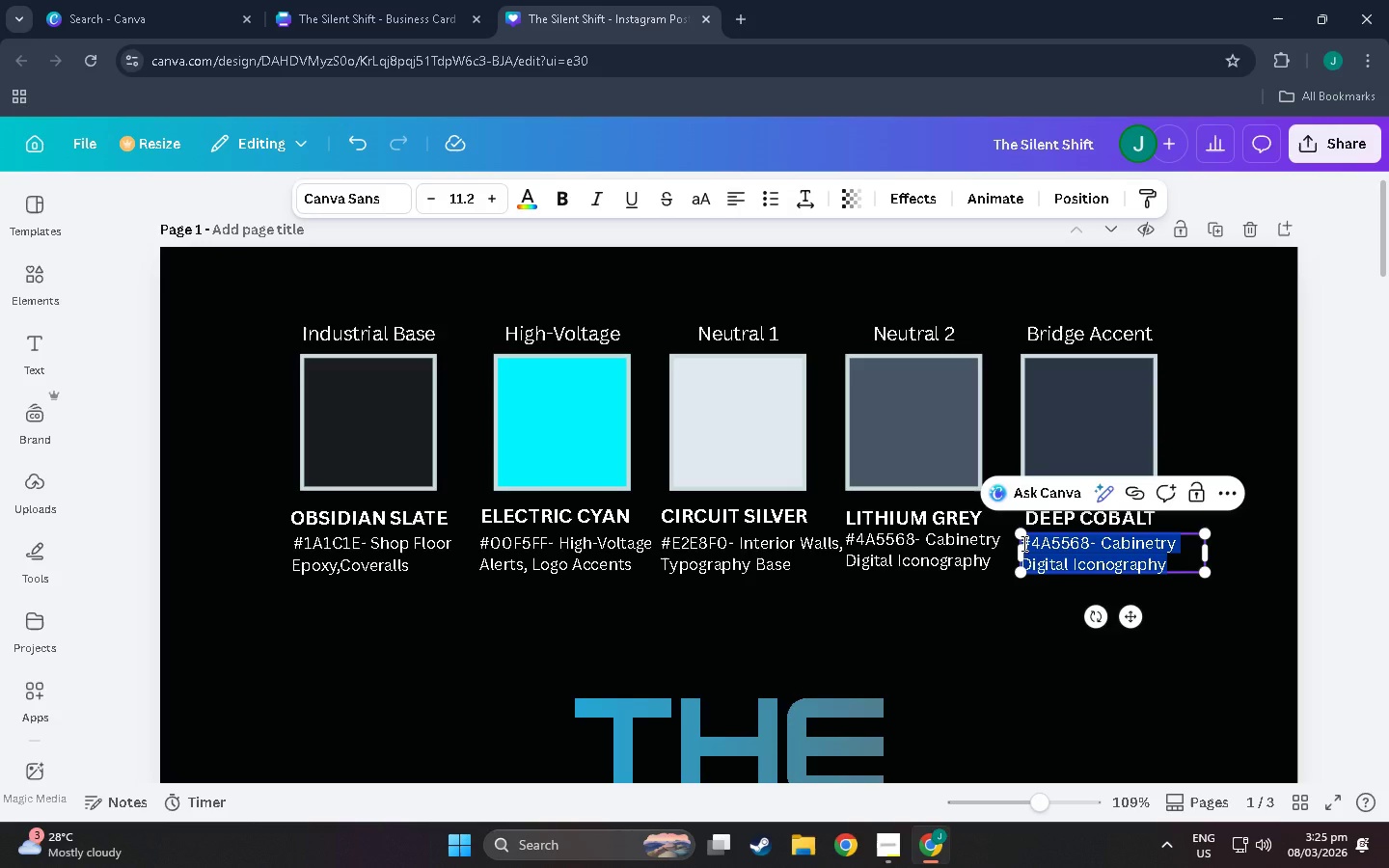 
type(2d)
key(Backspace)
key(Backspace)
type(#w2)
key(Backspace)
key(Backspace)
type(2d)
key(Backspace)
type(D3748- Branm)
key(Backspace)
type(ding)
 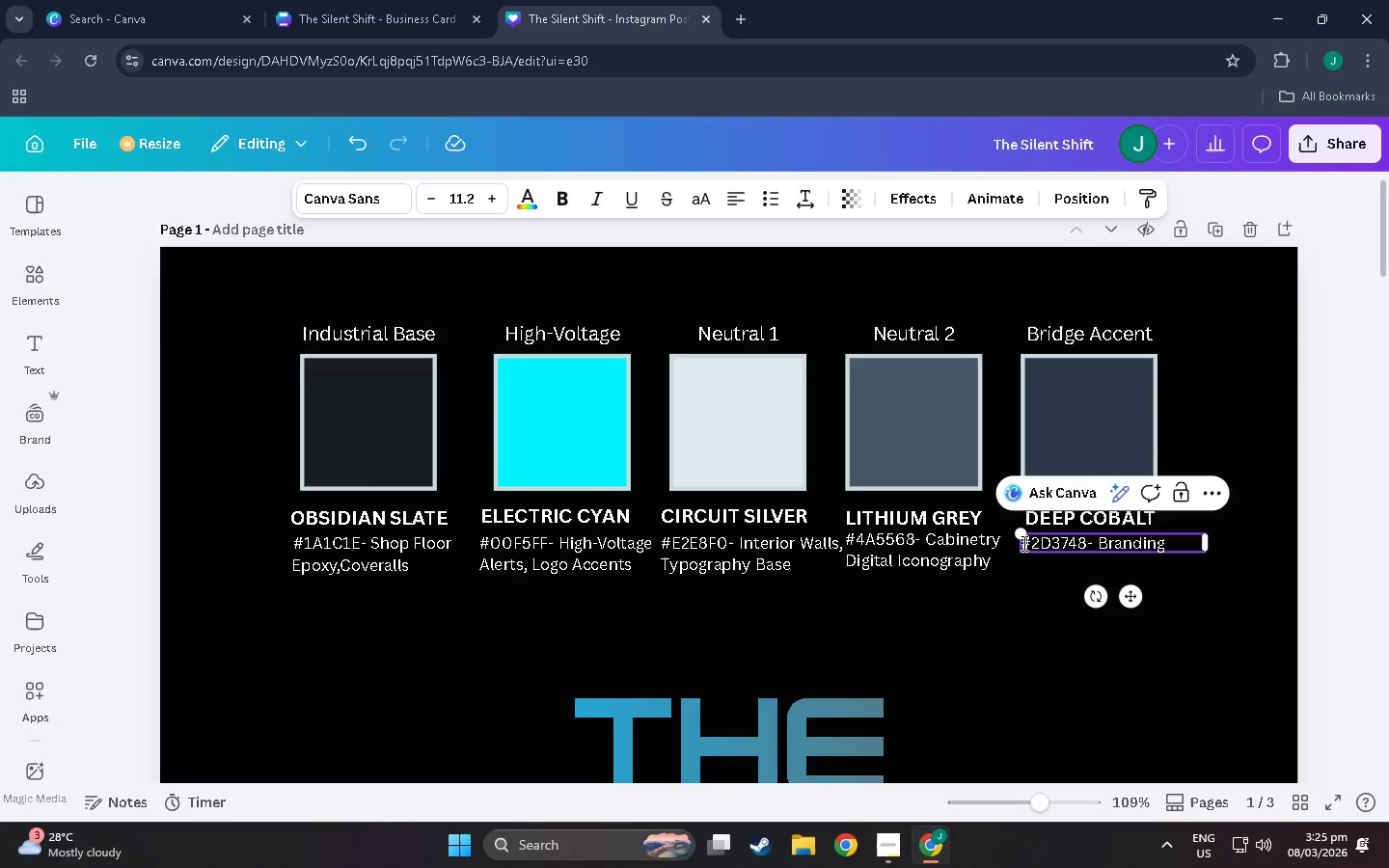 
key(Enter)
 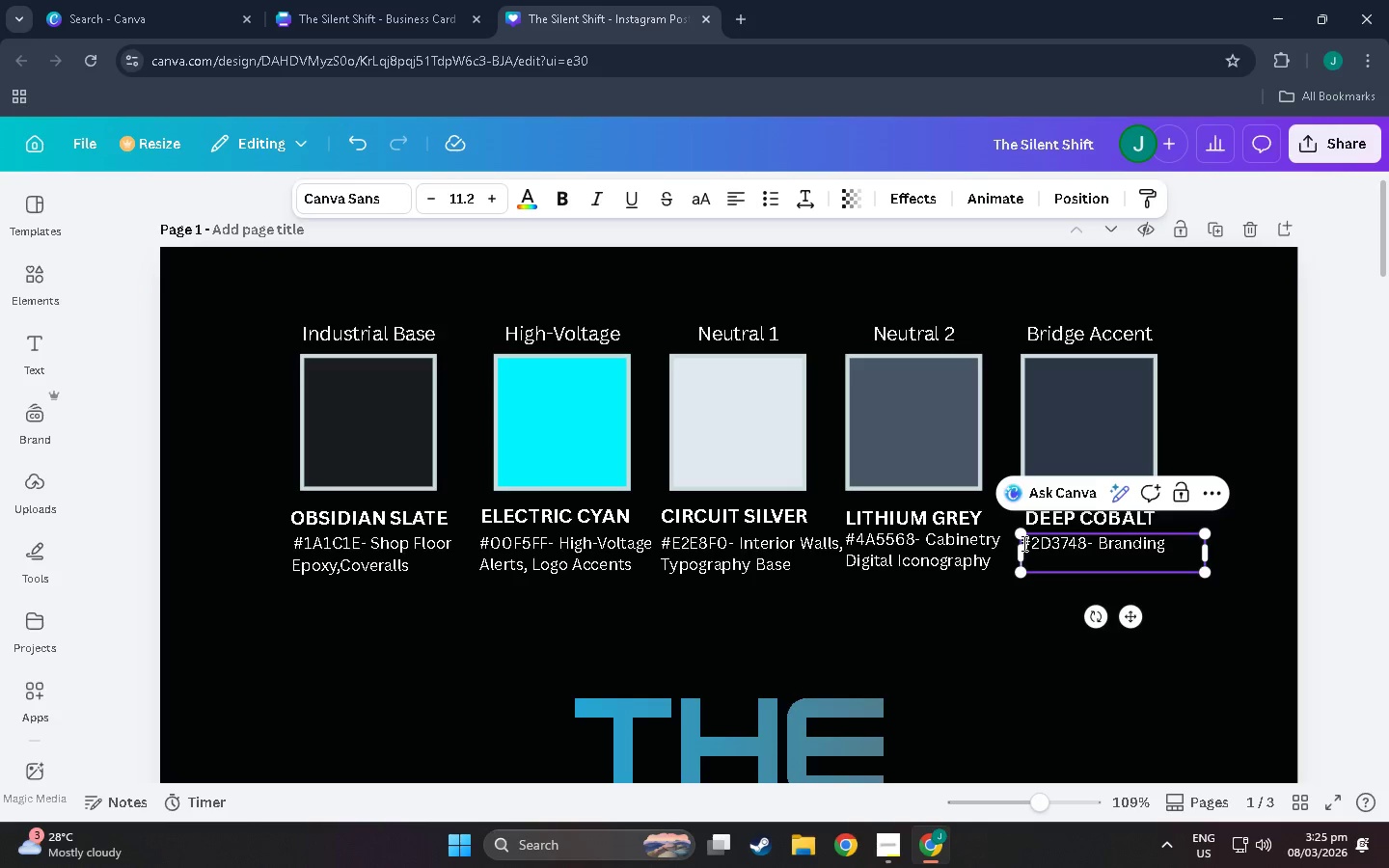 
type(Bacl)
key(Backspace)
type(khr)
key(Backspace)
key(Backspace)
type(grounds, Secondary  UI)
 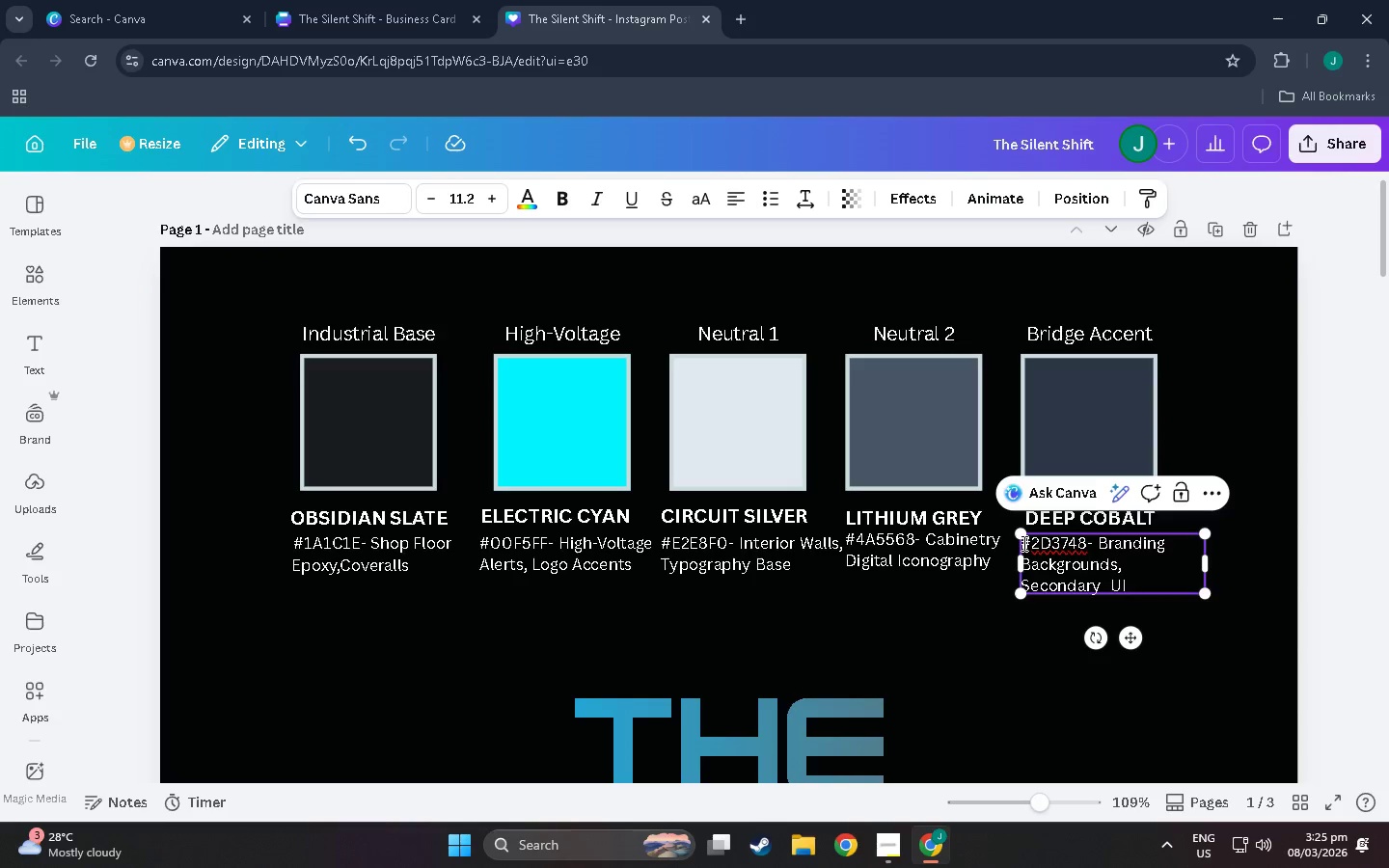 
left_click([1112, 590])
 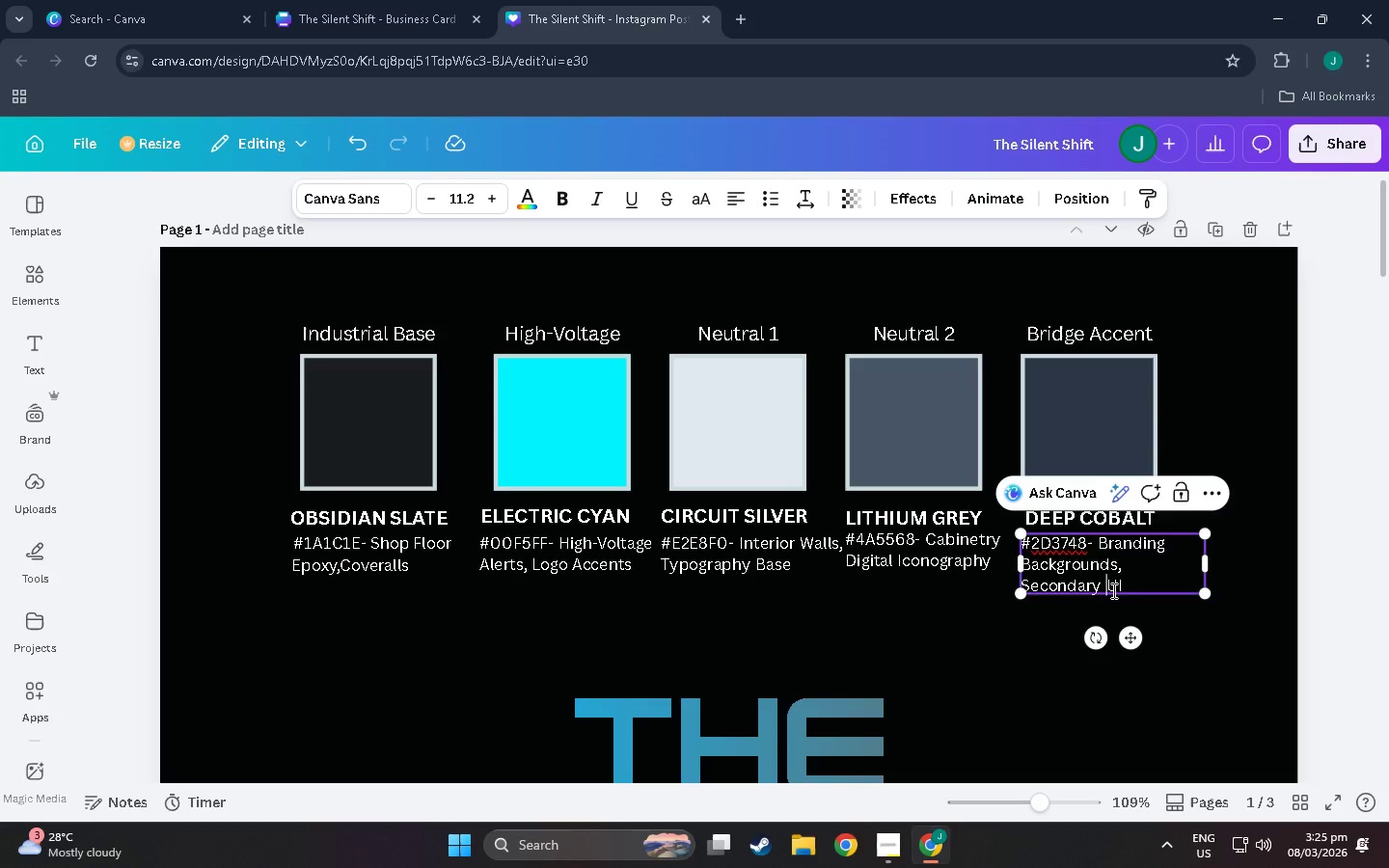 
key(Backspace)
 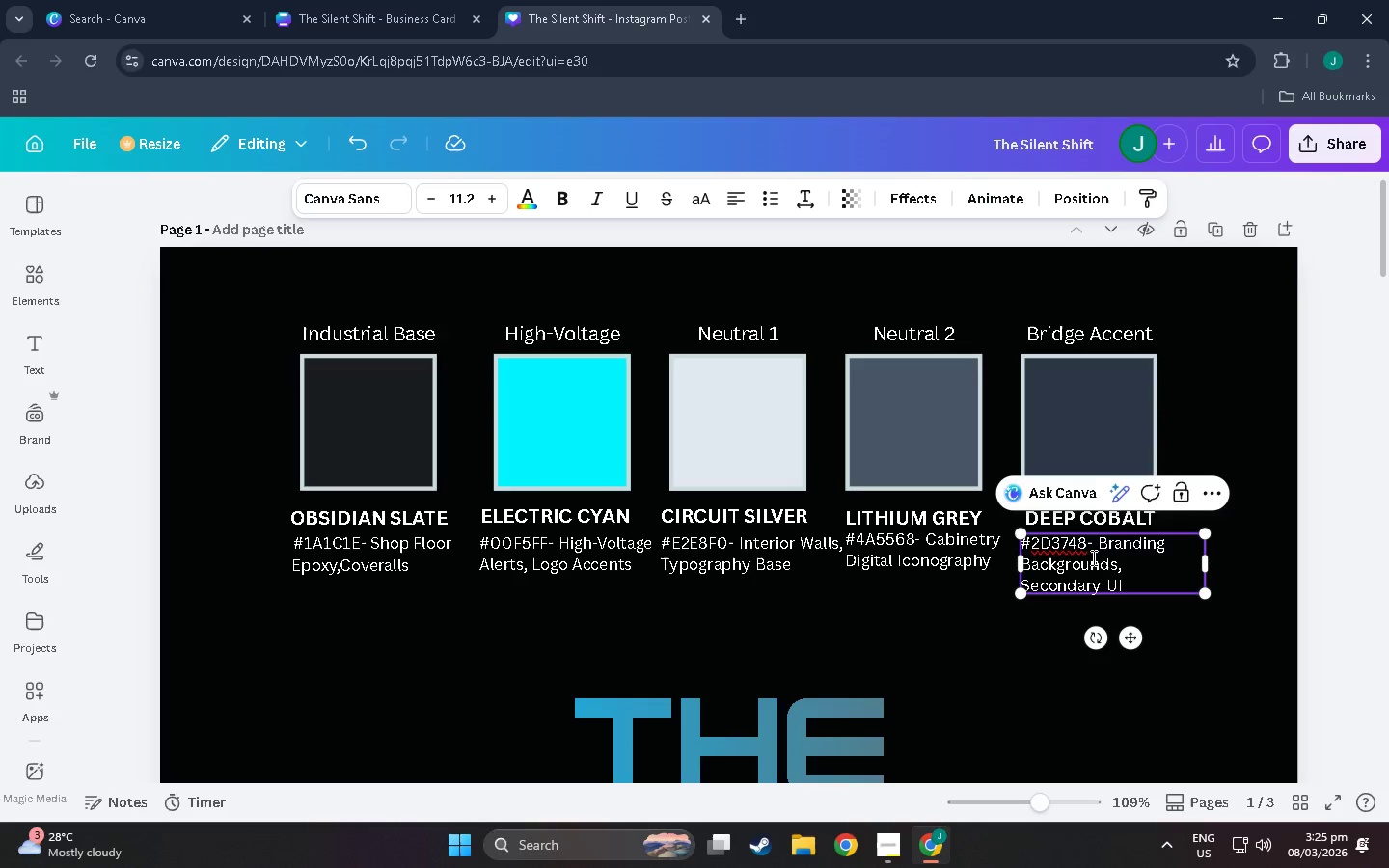 
left_click([1093, 545])
 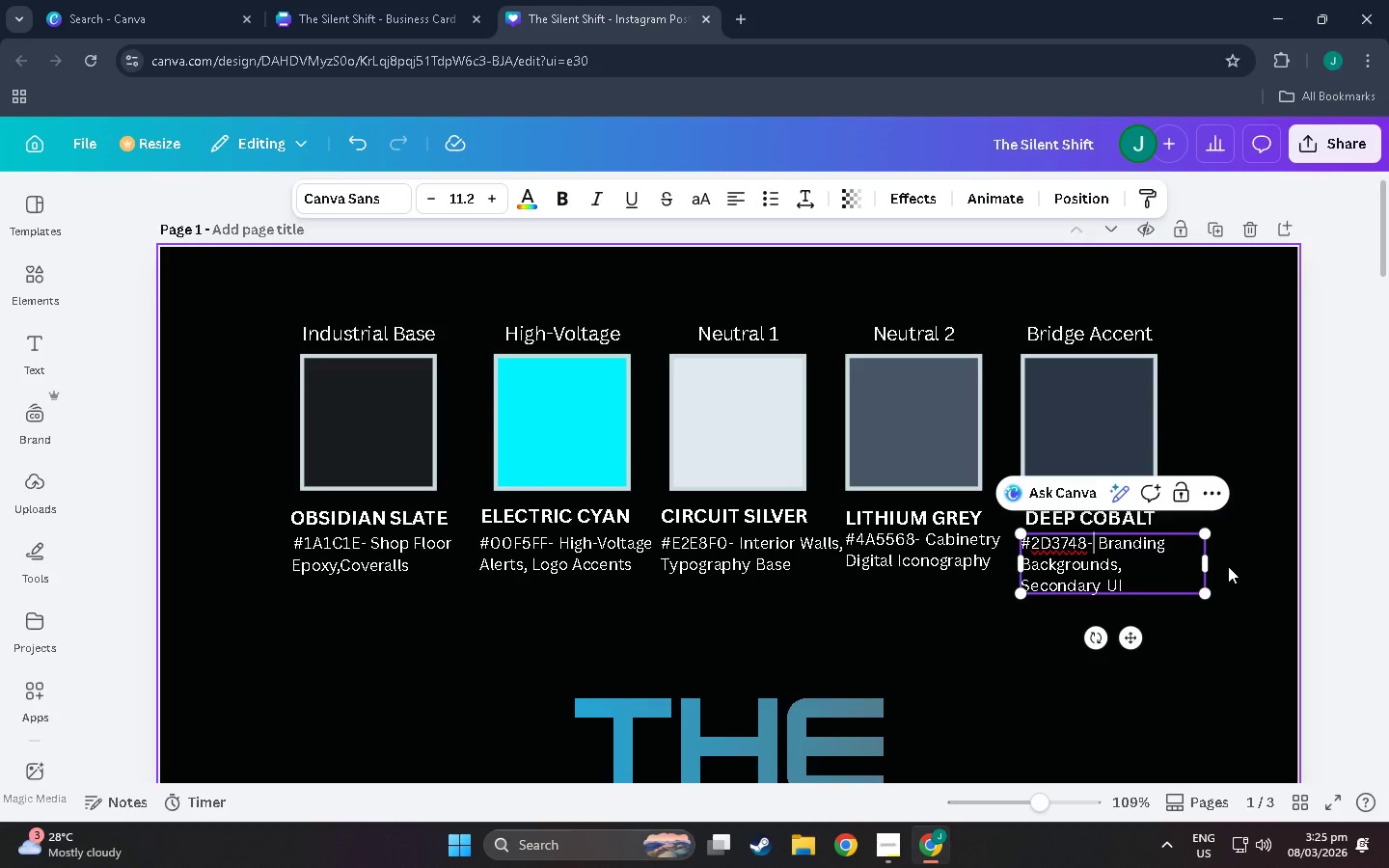 
left_click_drag(start_coordinate=[1207, 565], to_coordinate=[1236, 568])
 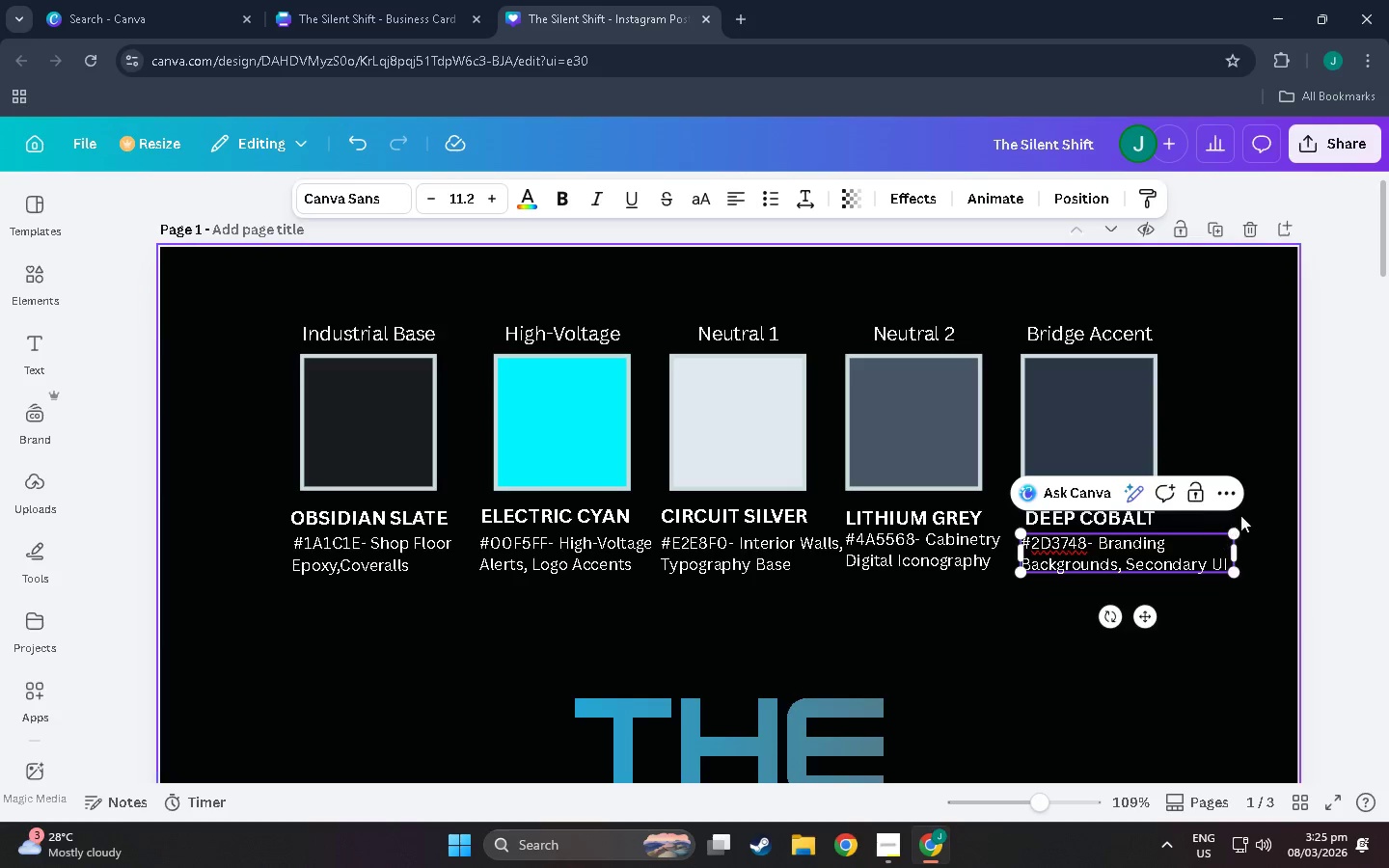 
left_click([1255, 511])
 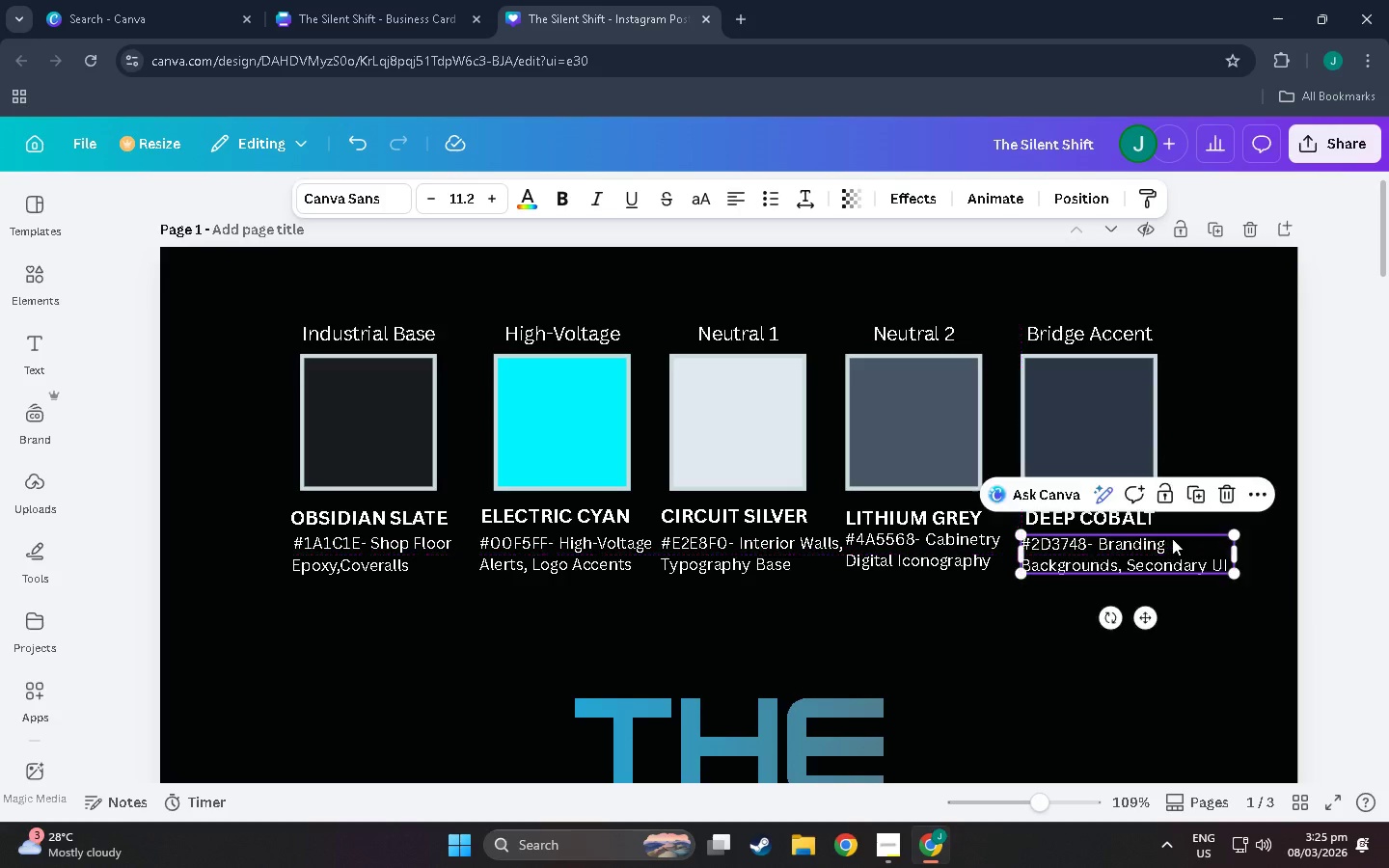 
left_click([1109, 513])
 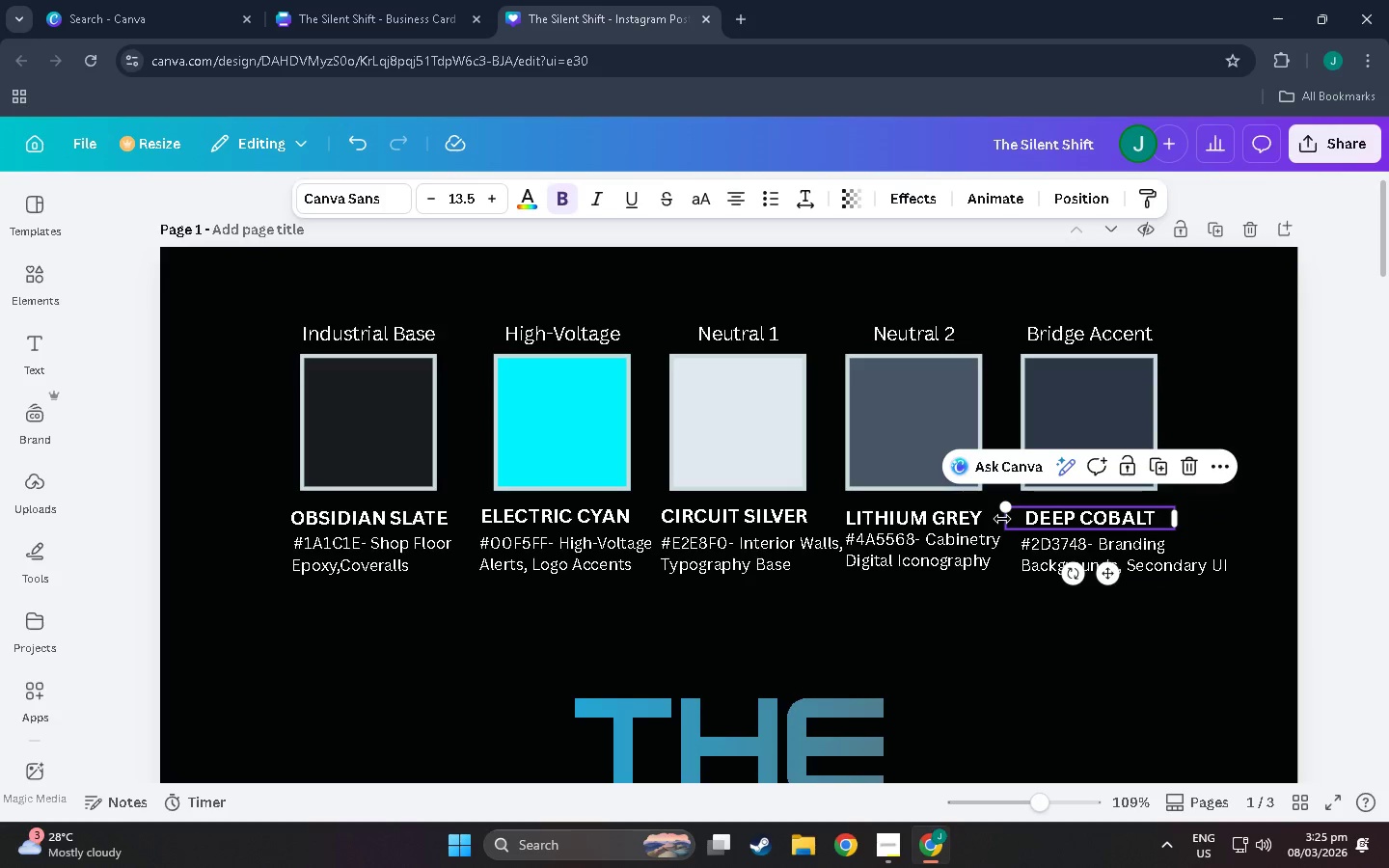 
left_click_drag(start_coordinate=[1002, 519], to_coordinate=[1036, 524])
 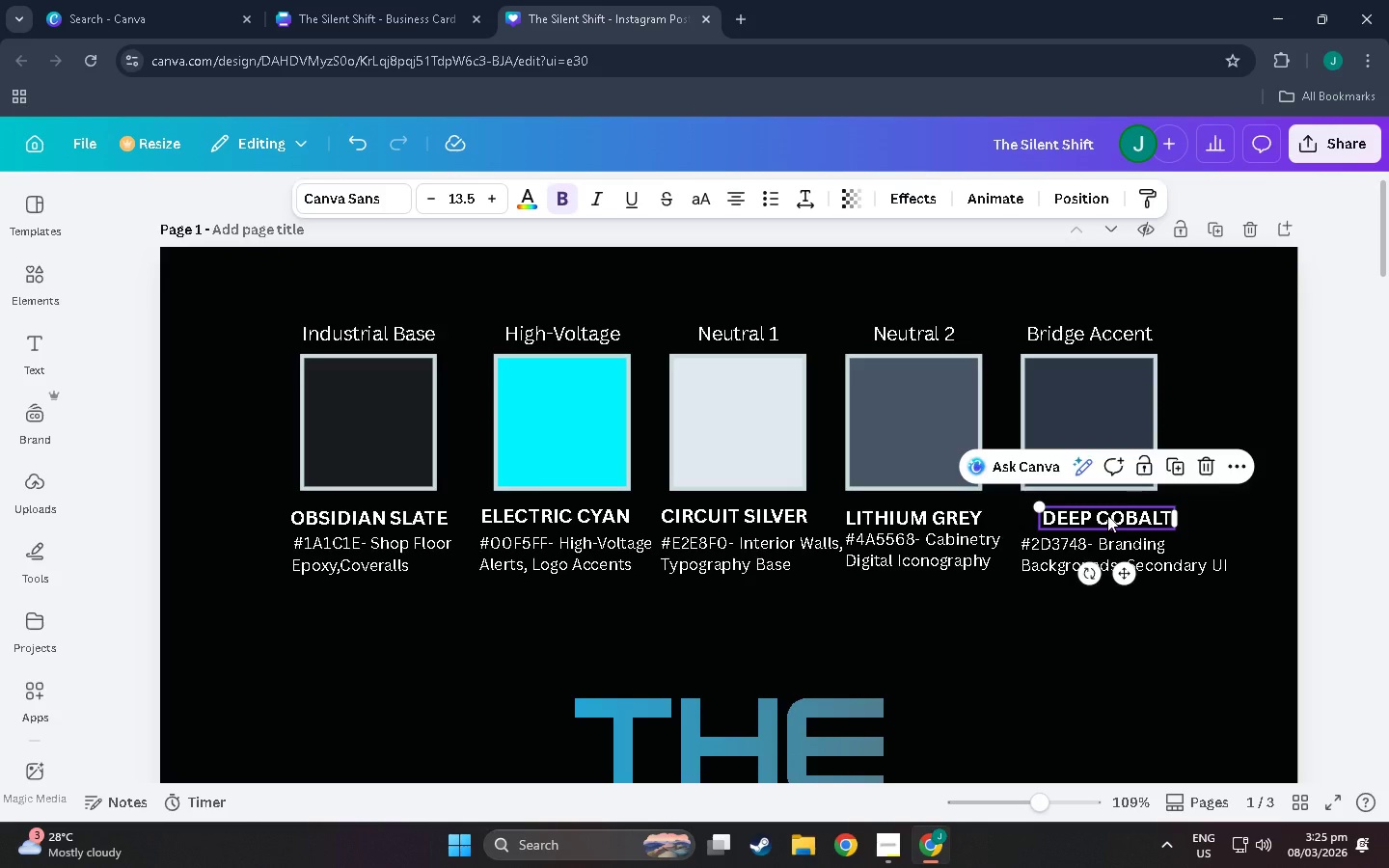 
left_click_drag(start_coordinate=[1107, 515], to_coordinate=[1089, 515])
 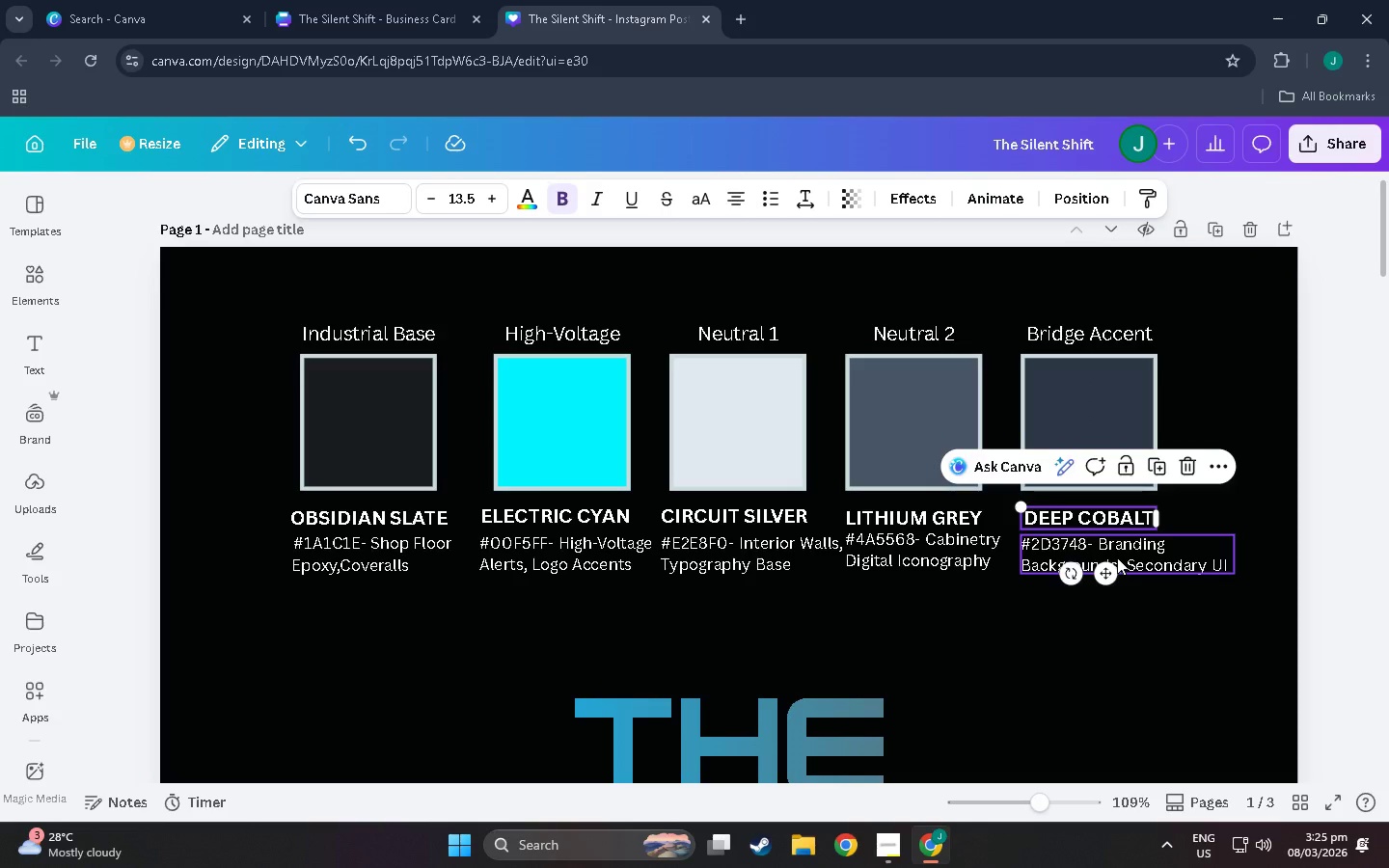 
left_click([1249, 532])
 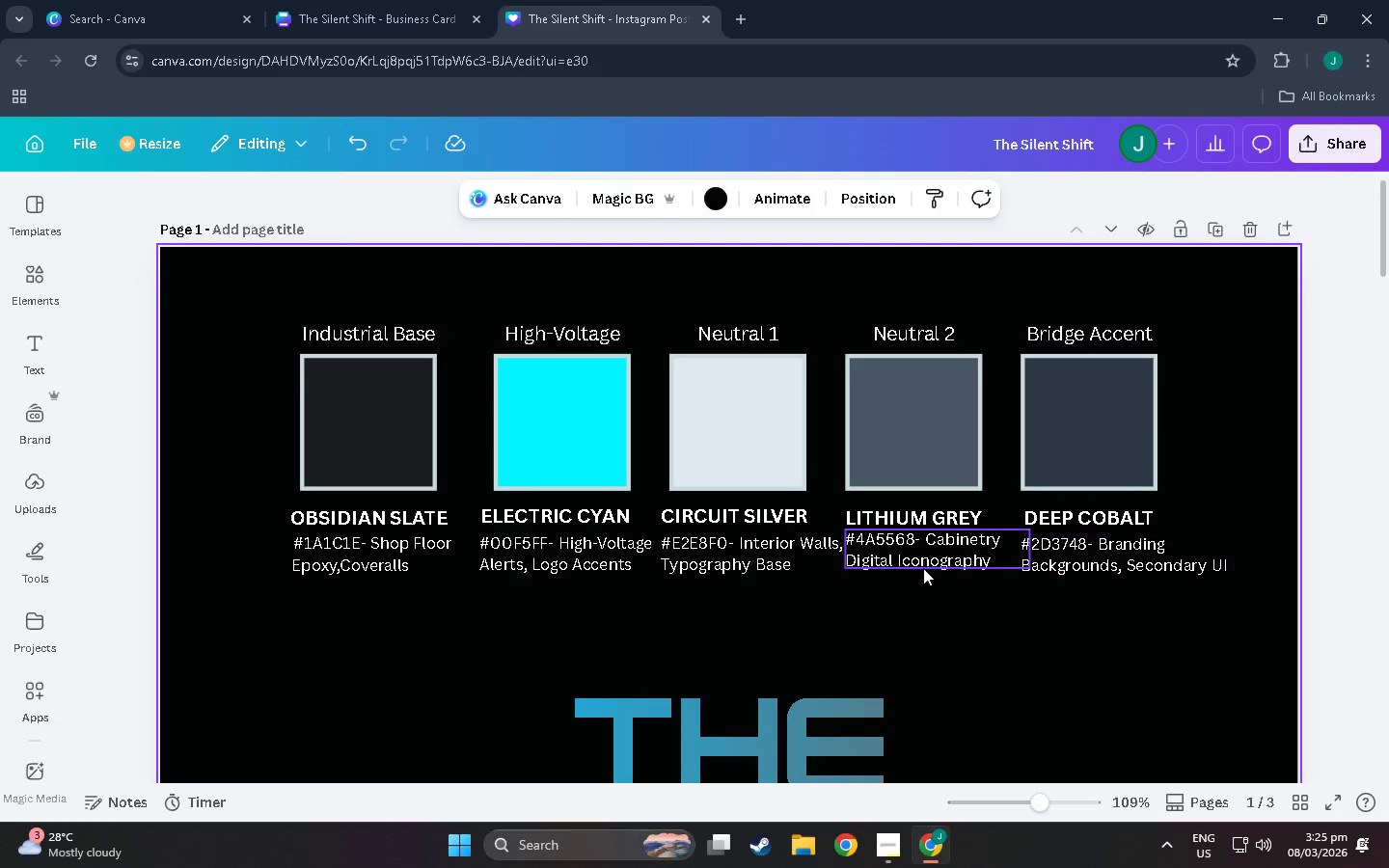 
mouse_move([886, 540])
 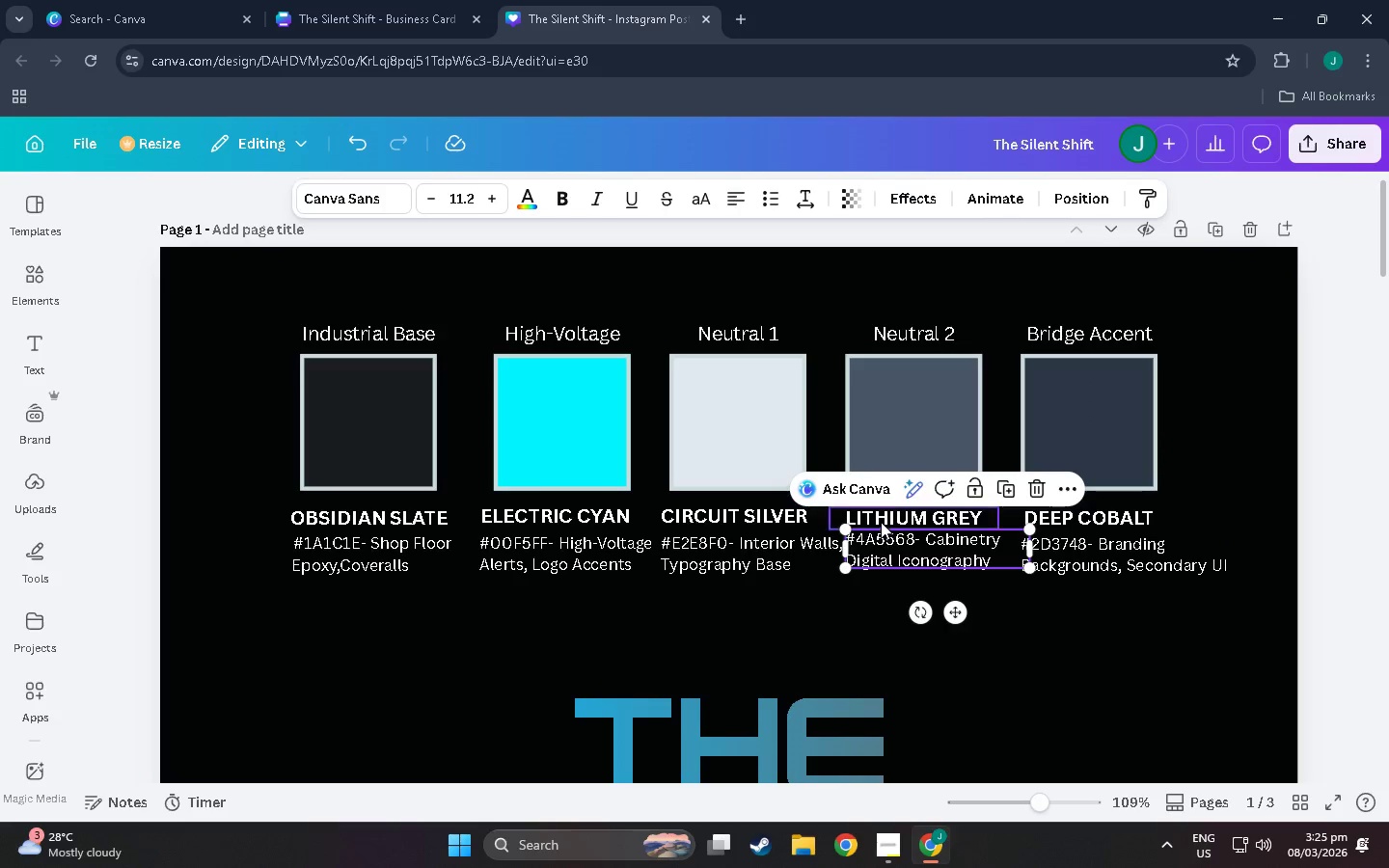 
left_click([881, 520])
 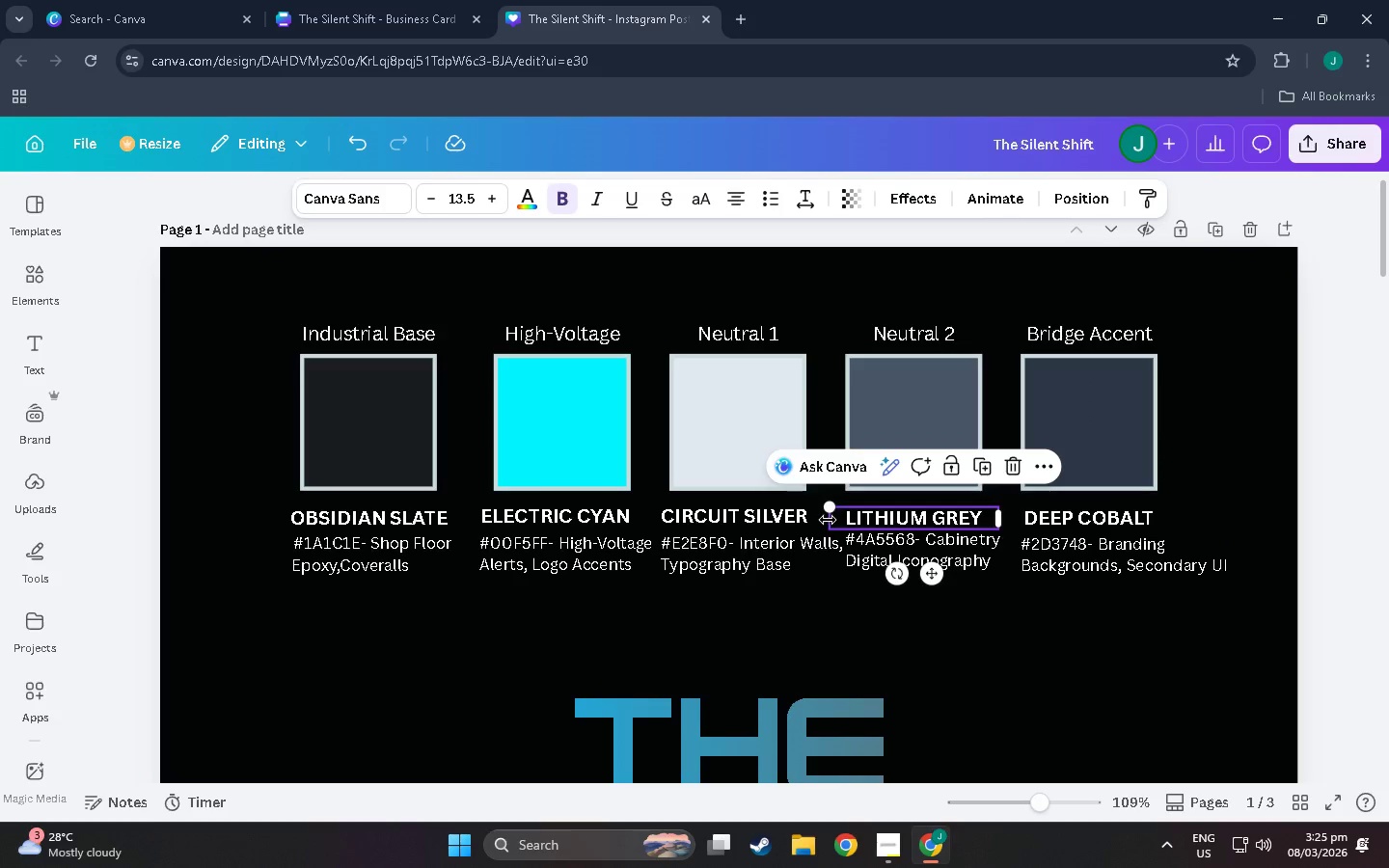 
left_click_drag(start_coordinate=[828, 520], to_coordinate=[855, 526])
 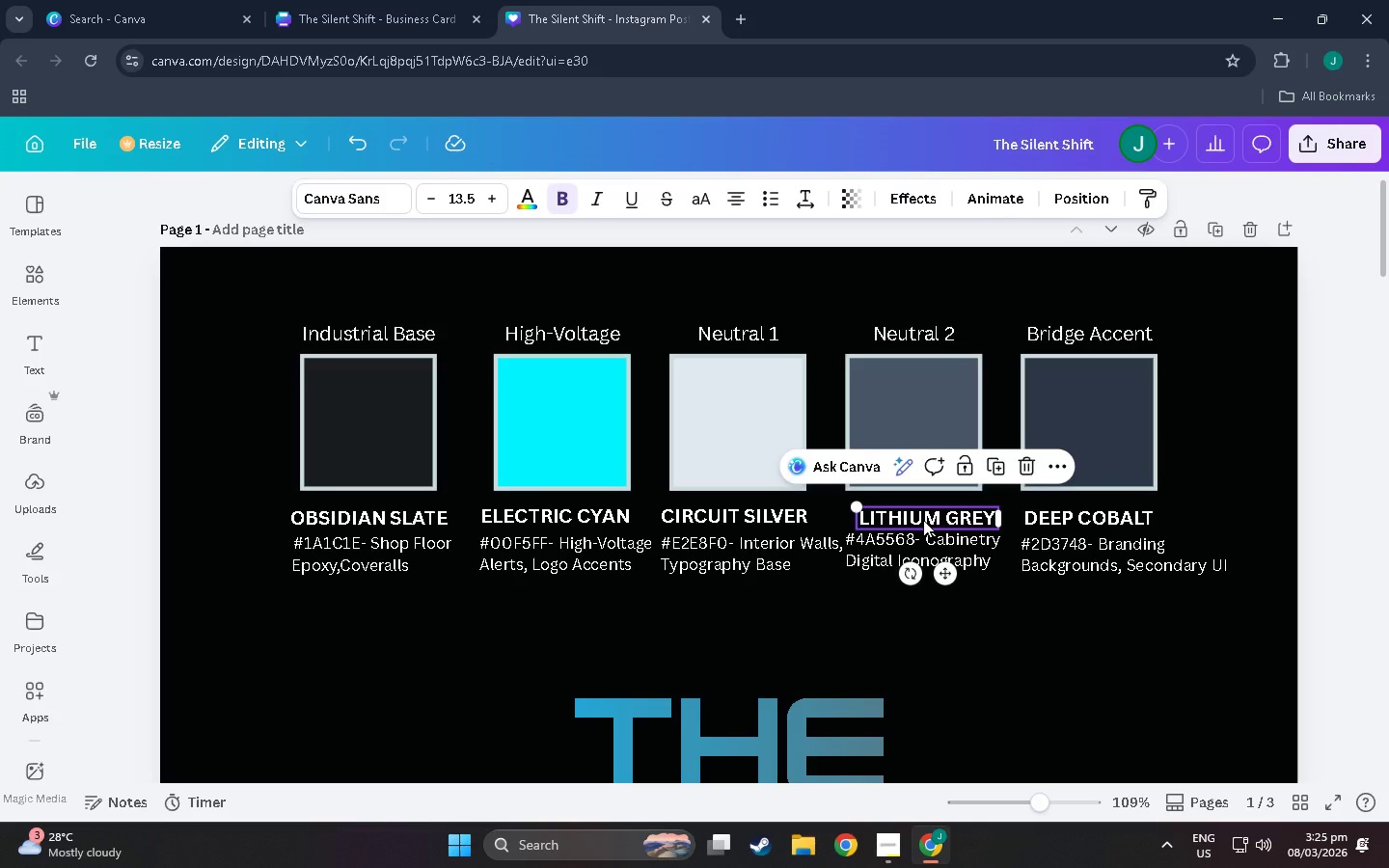 
left_click_drag(start_coordinate=[923, 520], to_coordinate=[912, 520])
 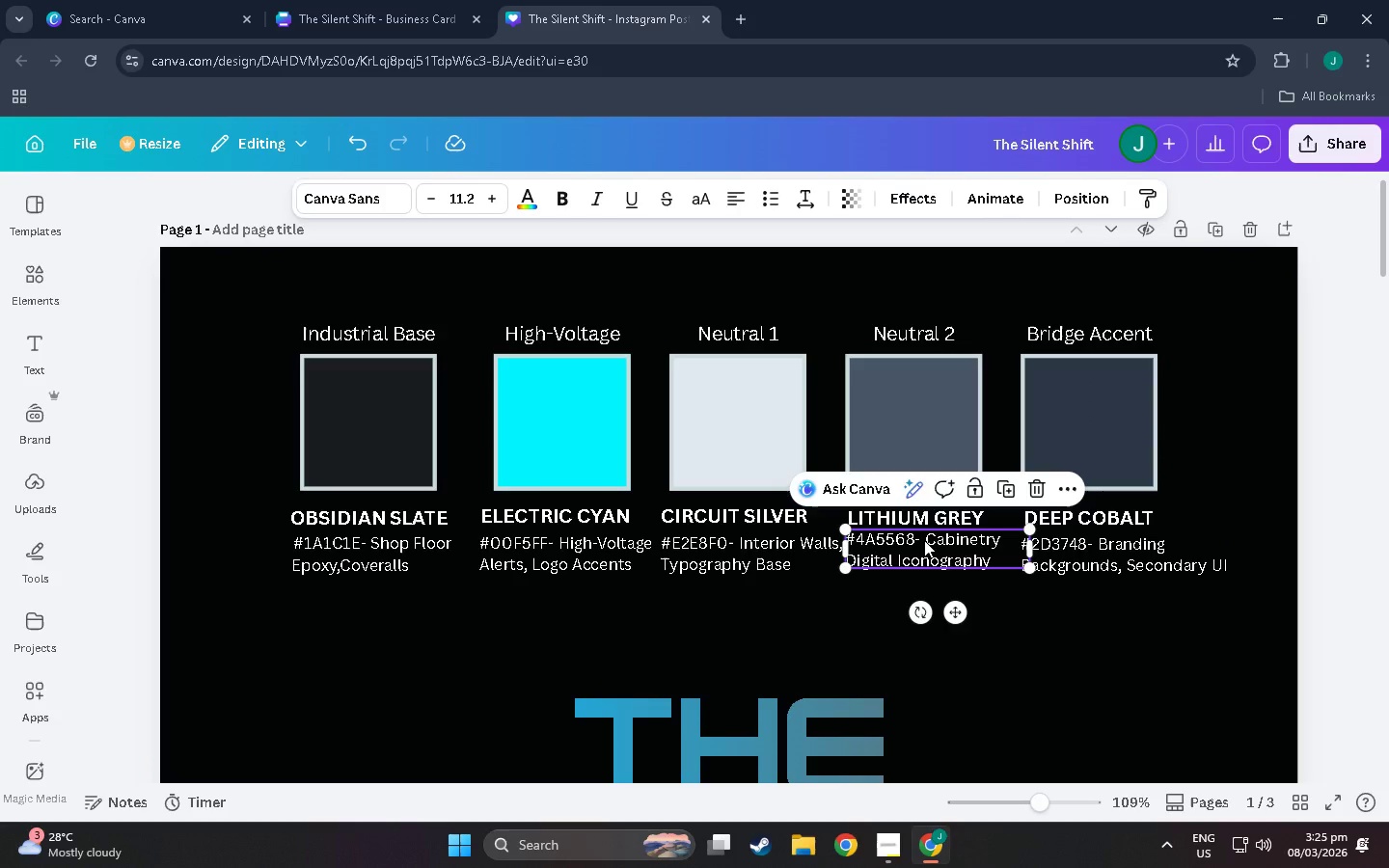 
left_click([1061, 627])
 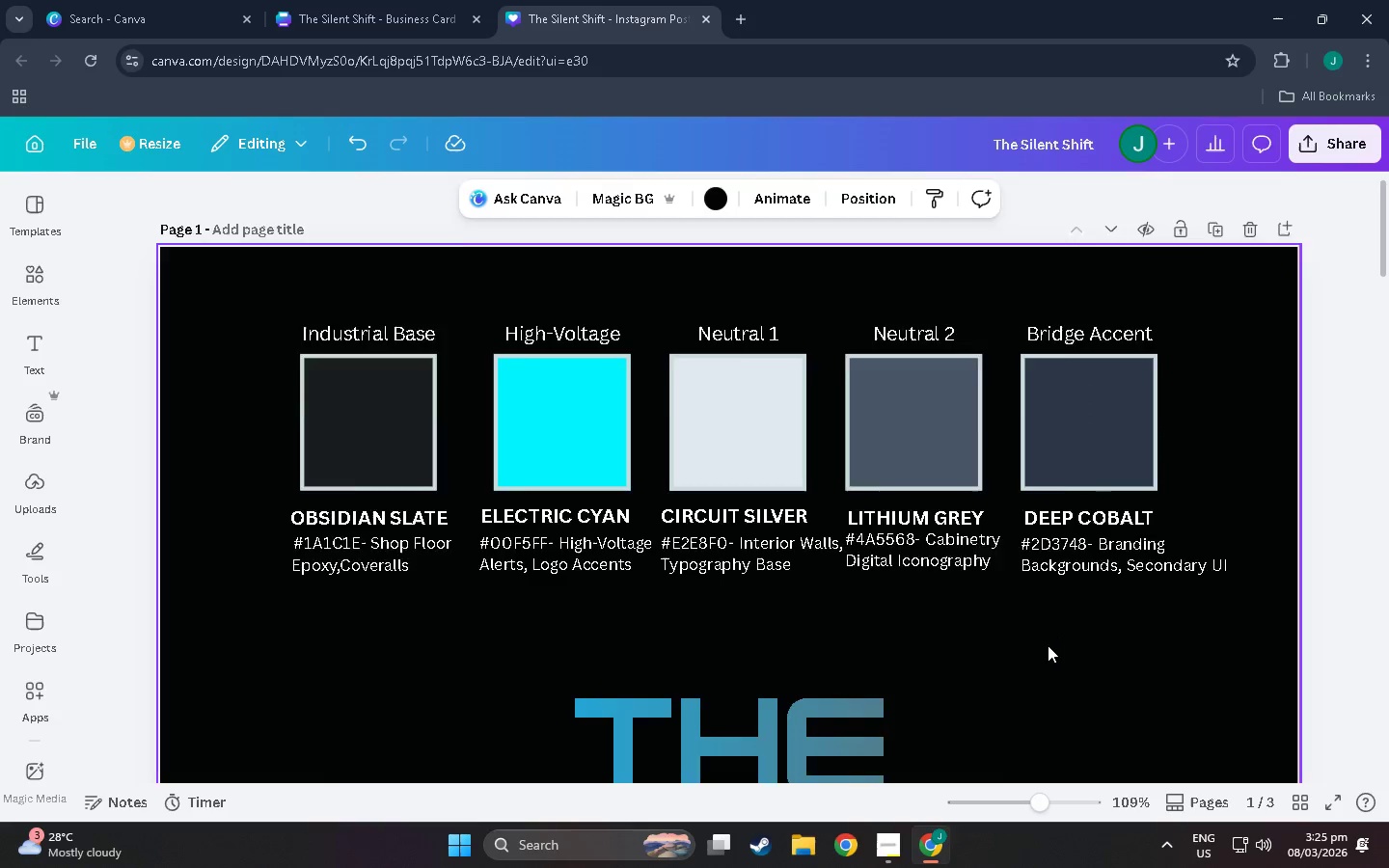 
scroll: coordinate [757, 576], scroll_direction: up, amount: 1.0
 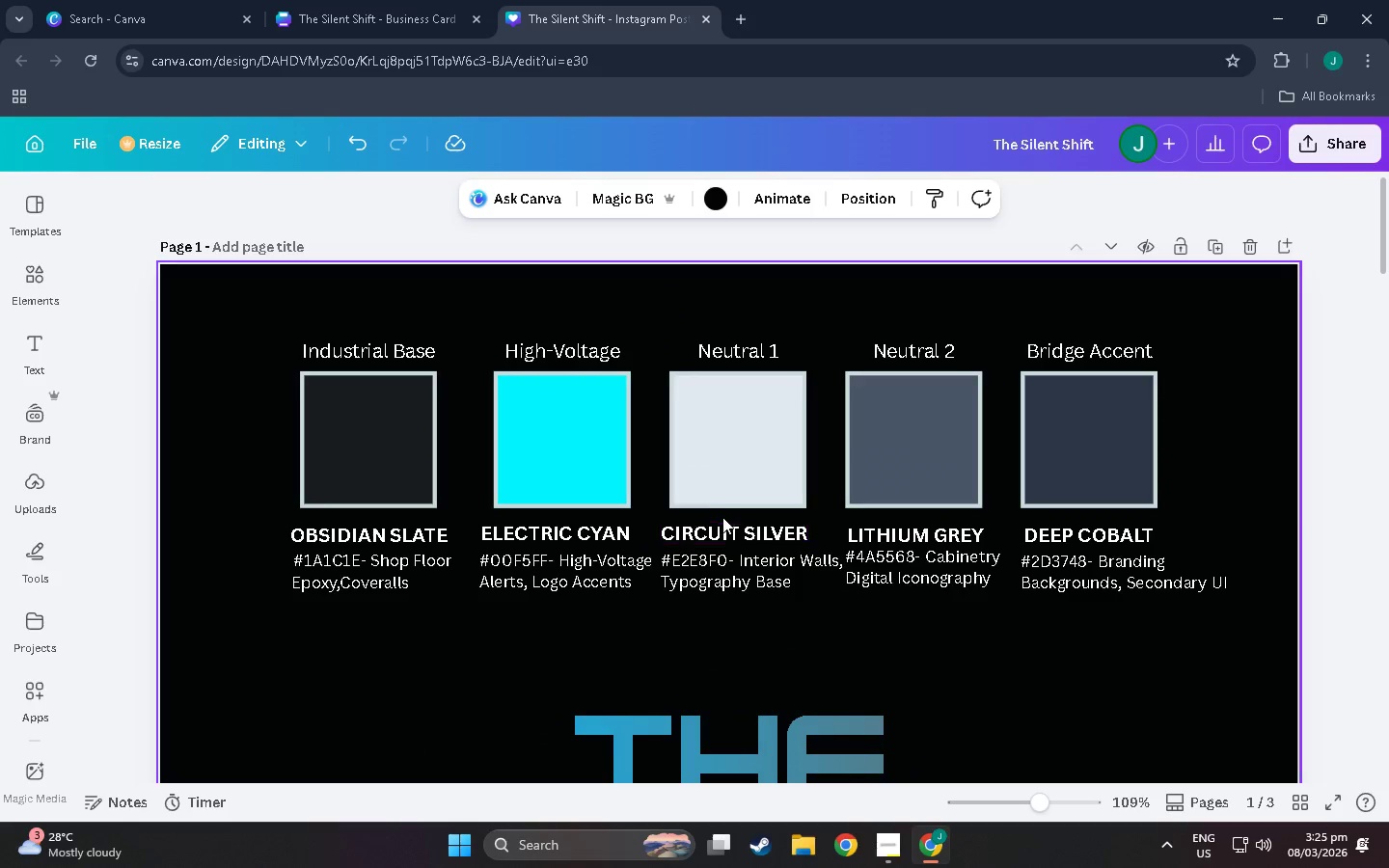 
scroll: coordinate [723, 502], scroll_direction: down, amount: 8.0
 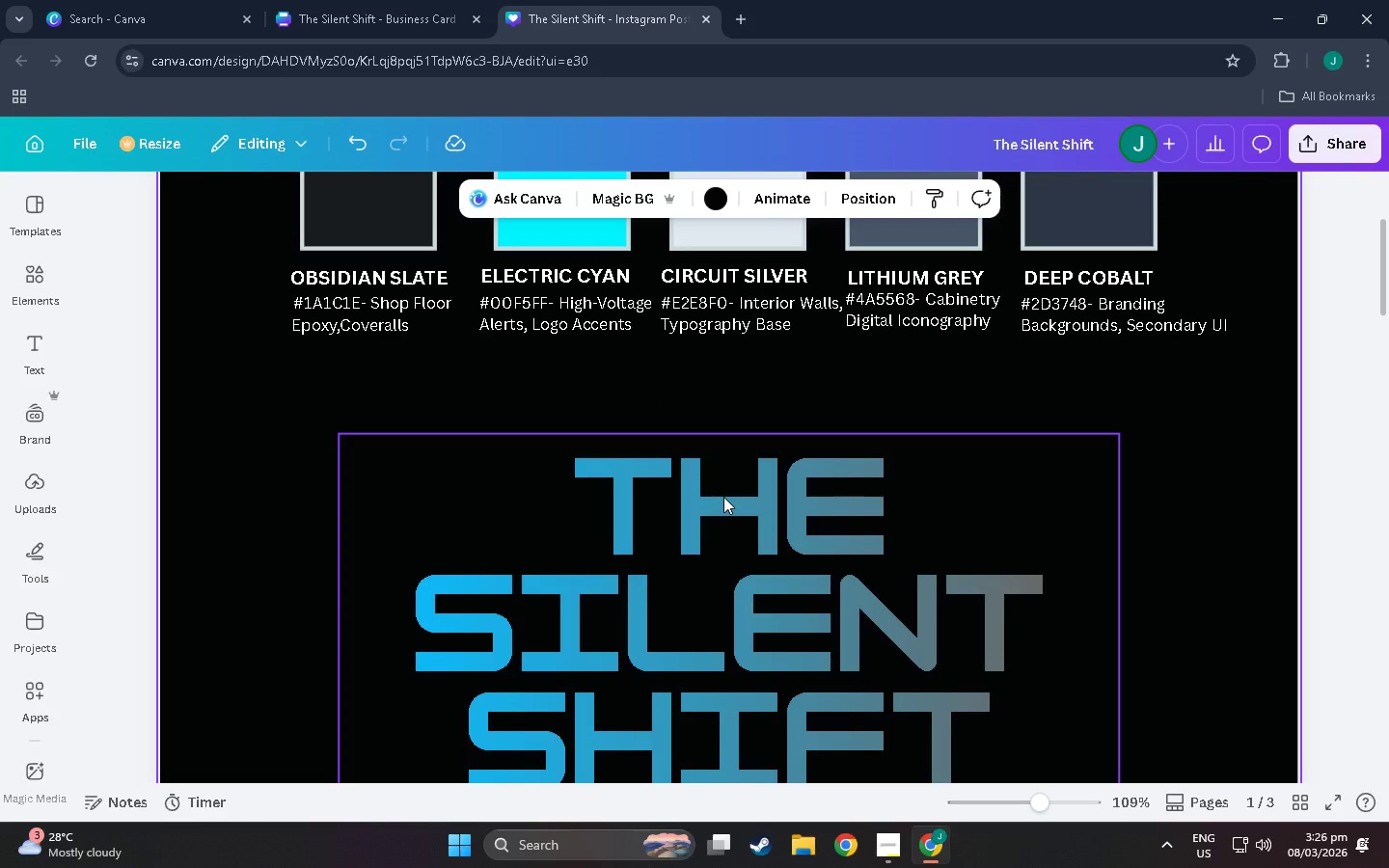 
left_click([723, 497])
 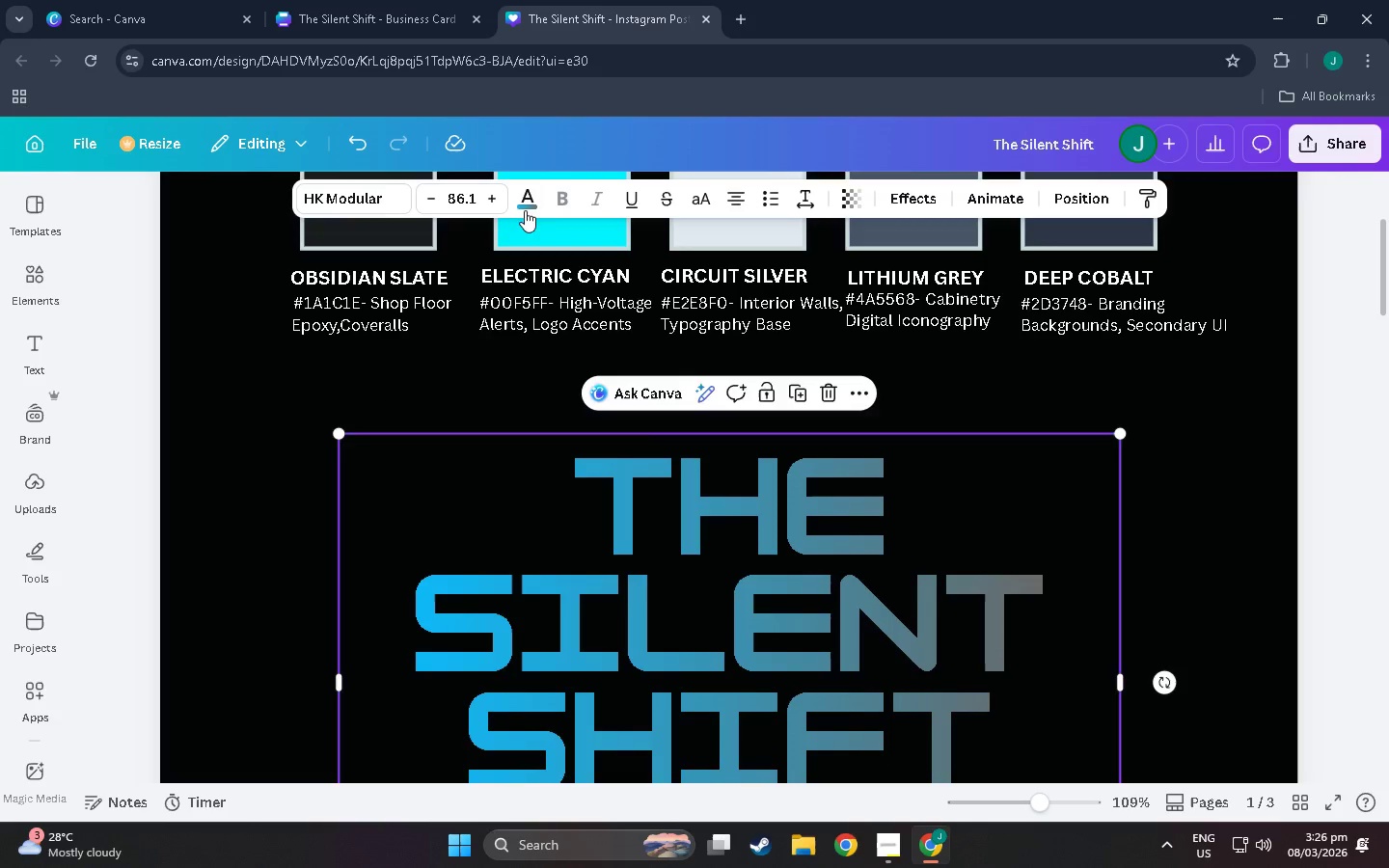 
left_click([524, 193])
 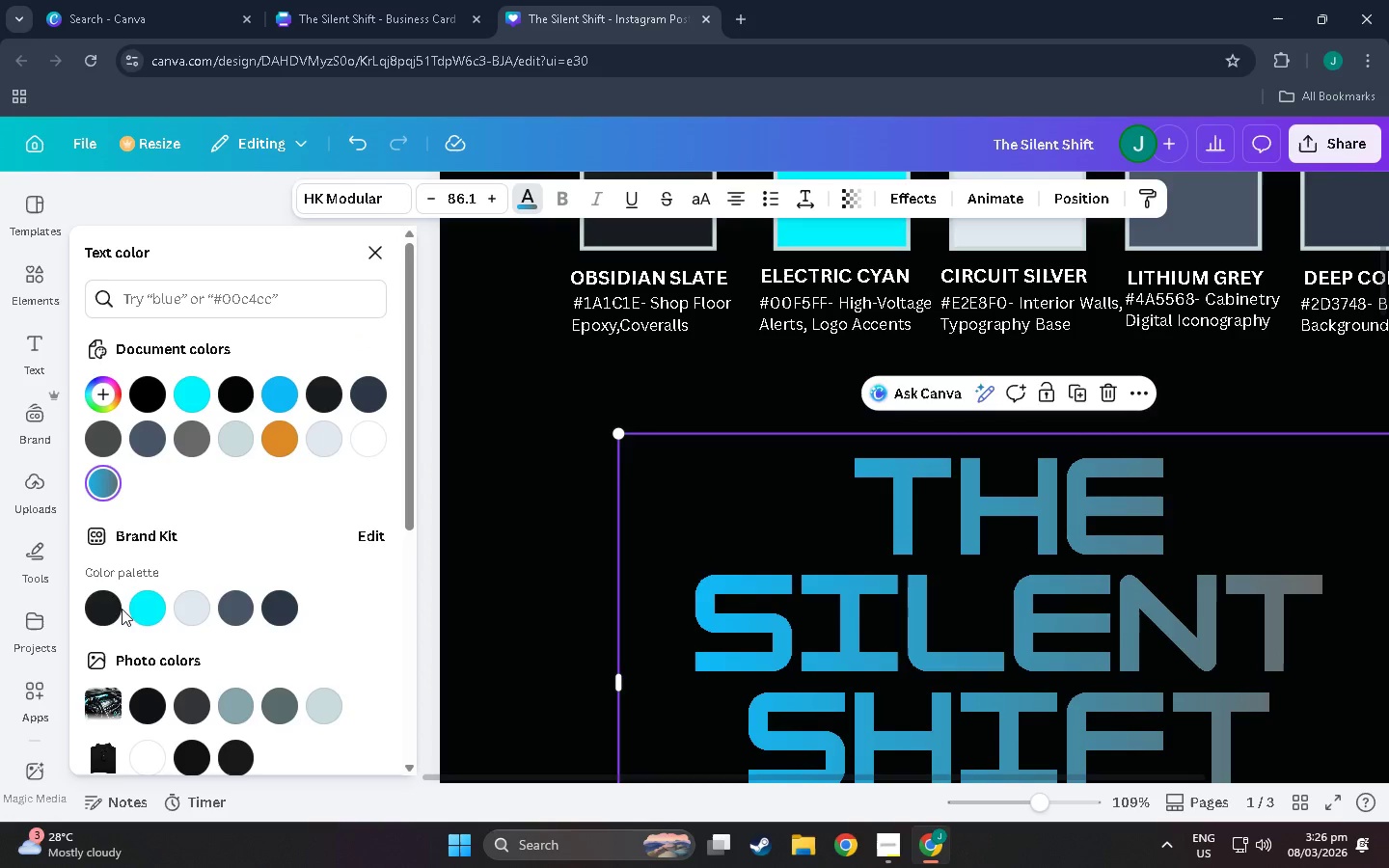 
left_click([100, 604])
 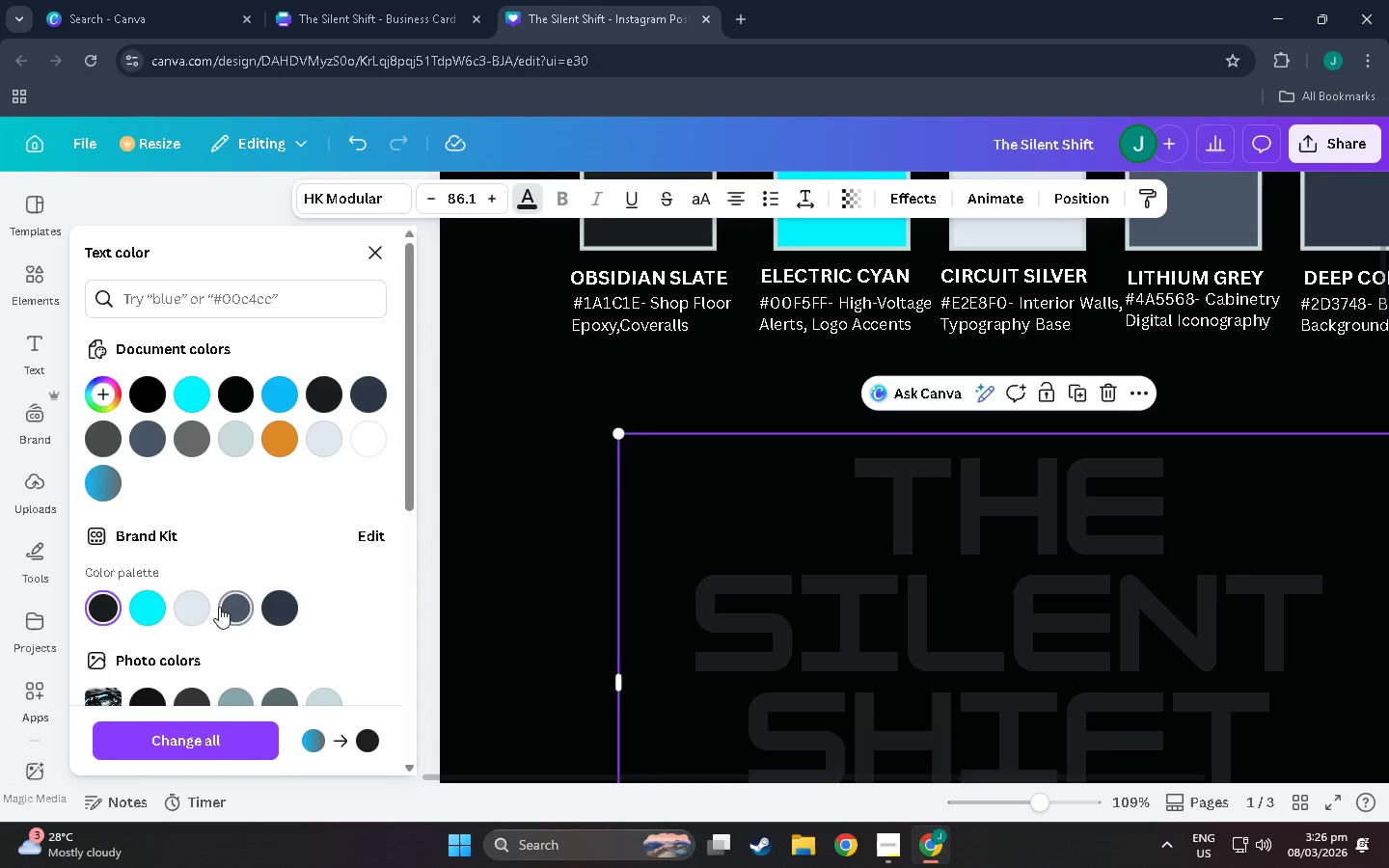 
left_click([194, 607])
 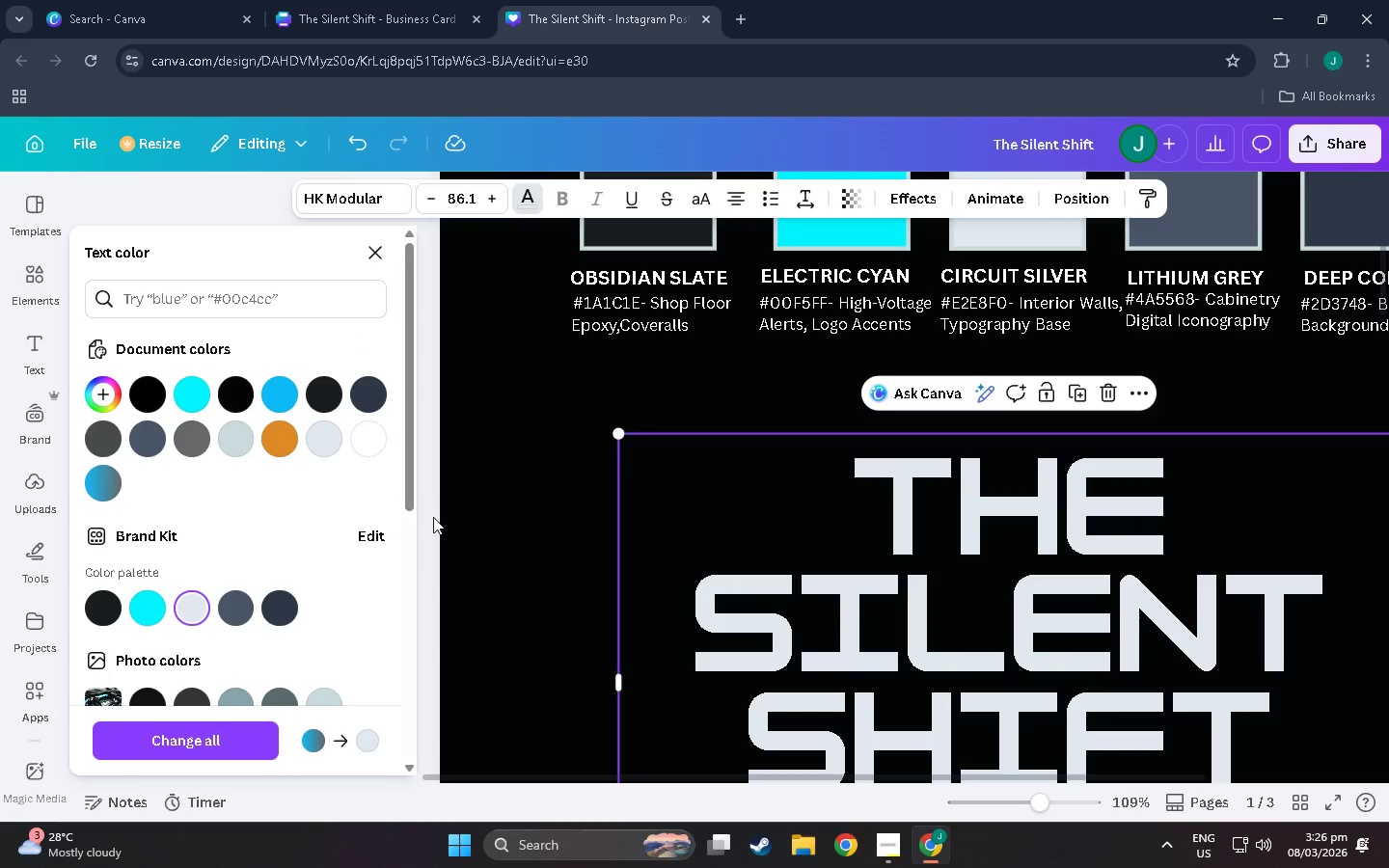 
scroll: coordinate [812, 520], scroll_direction: down, amount: 7.0
 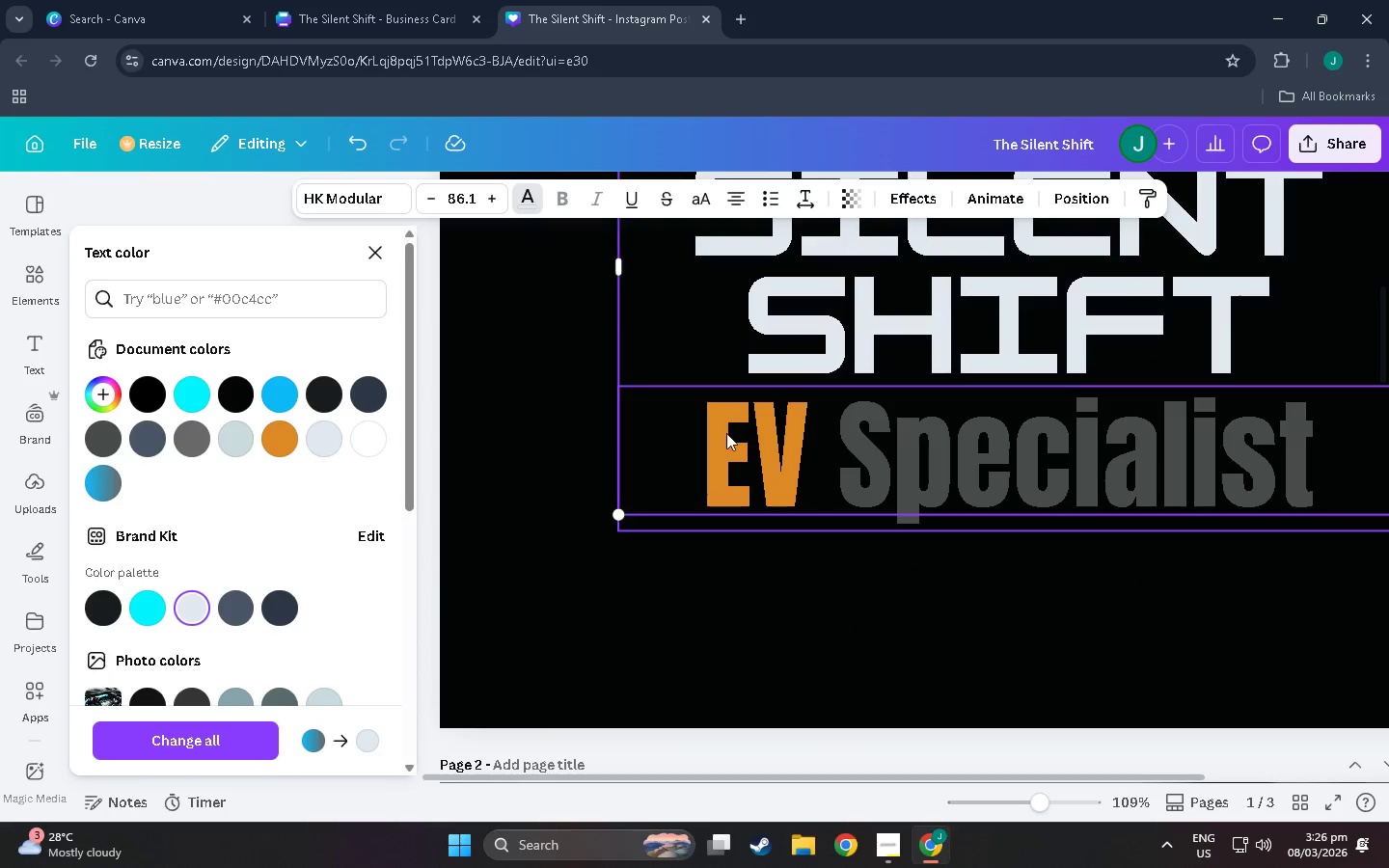 
left_click([726, 432])
 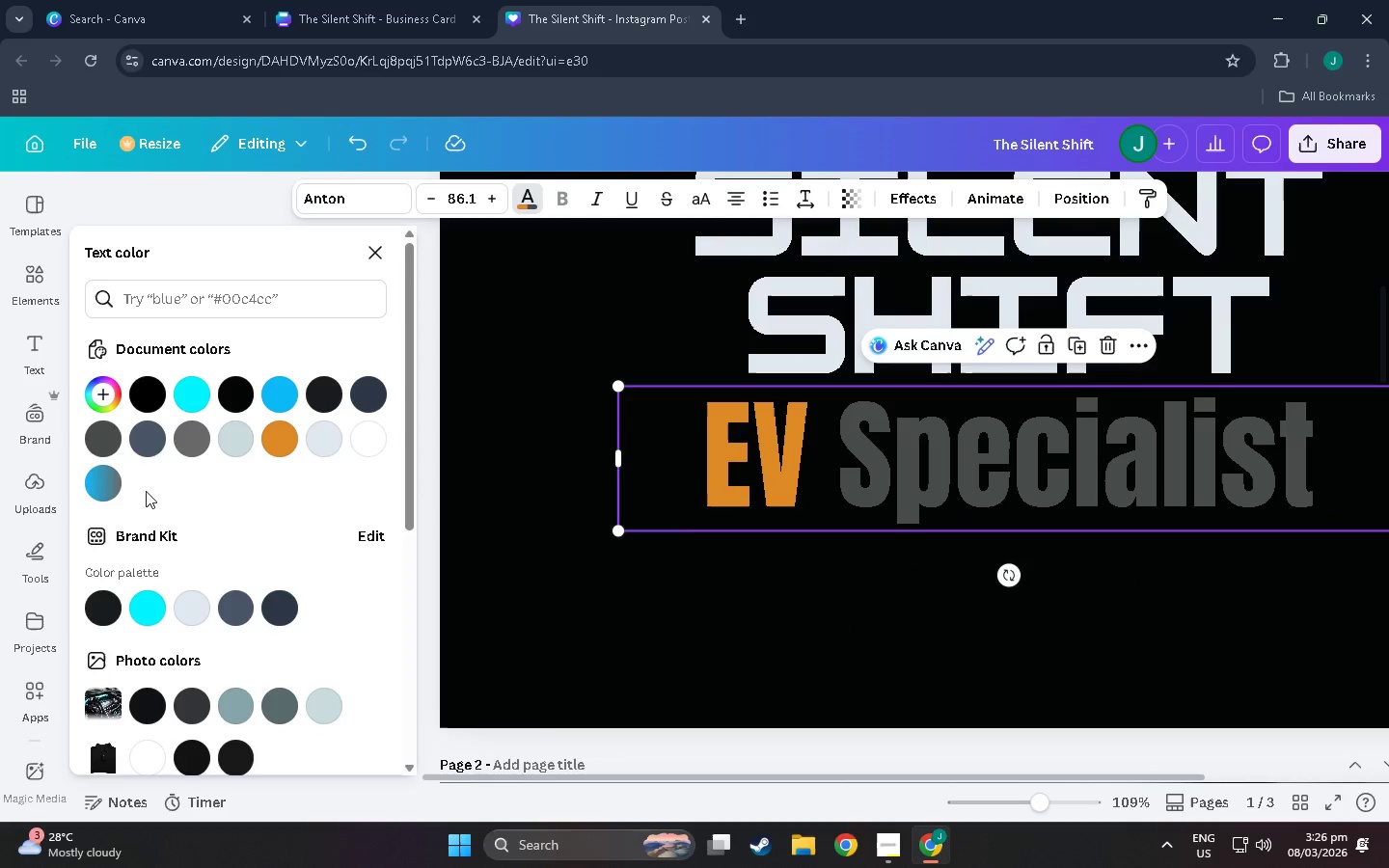 
mouse_move([239, 479])
 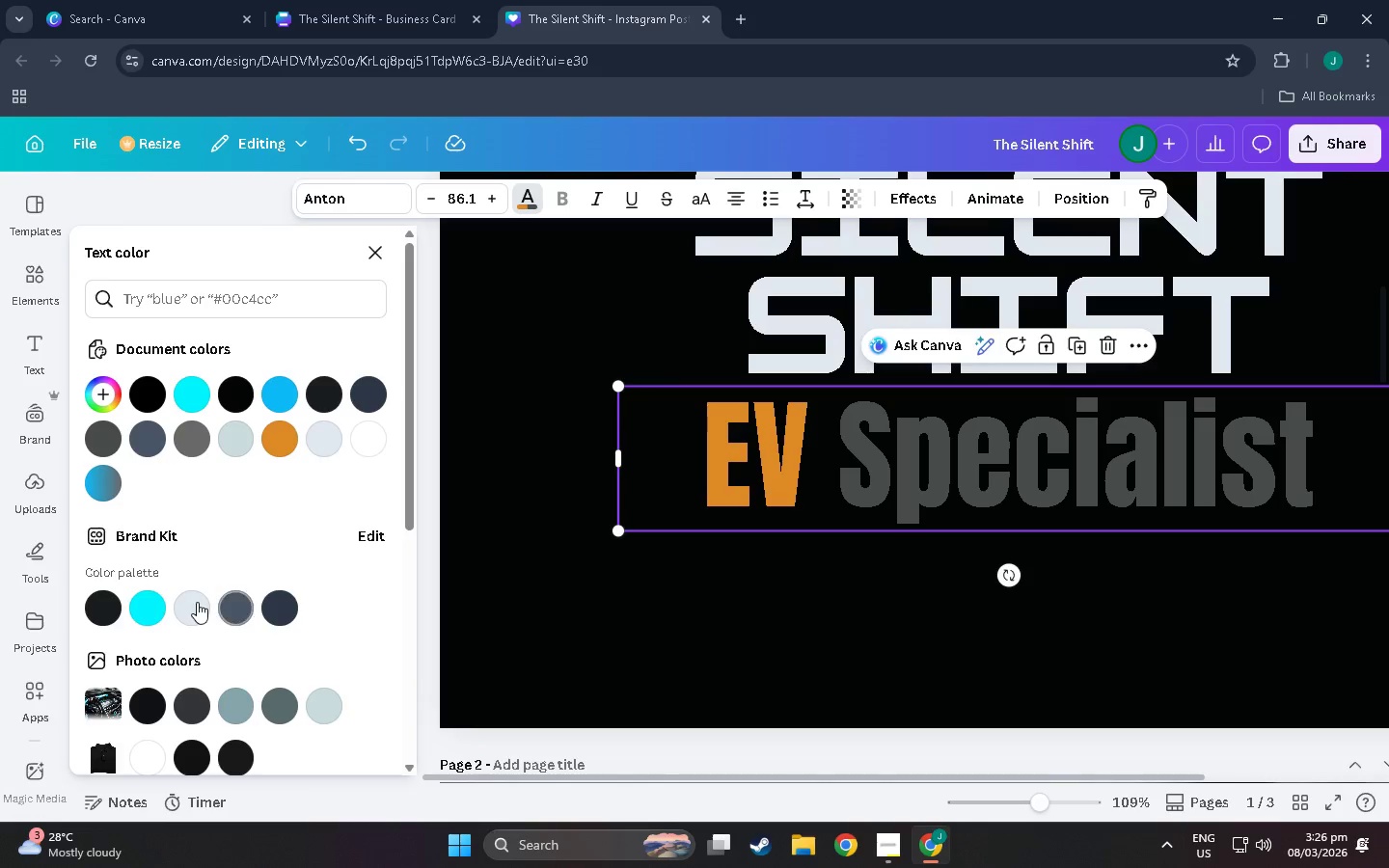 
left_click([197, 602])
 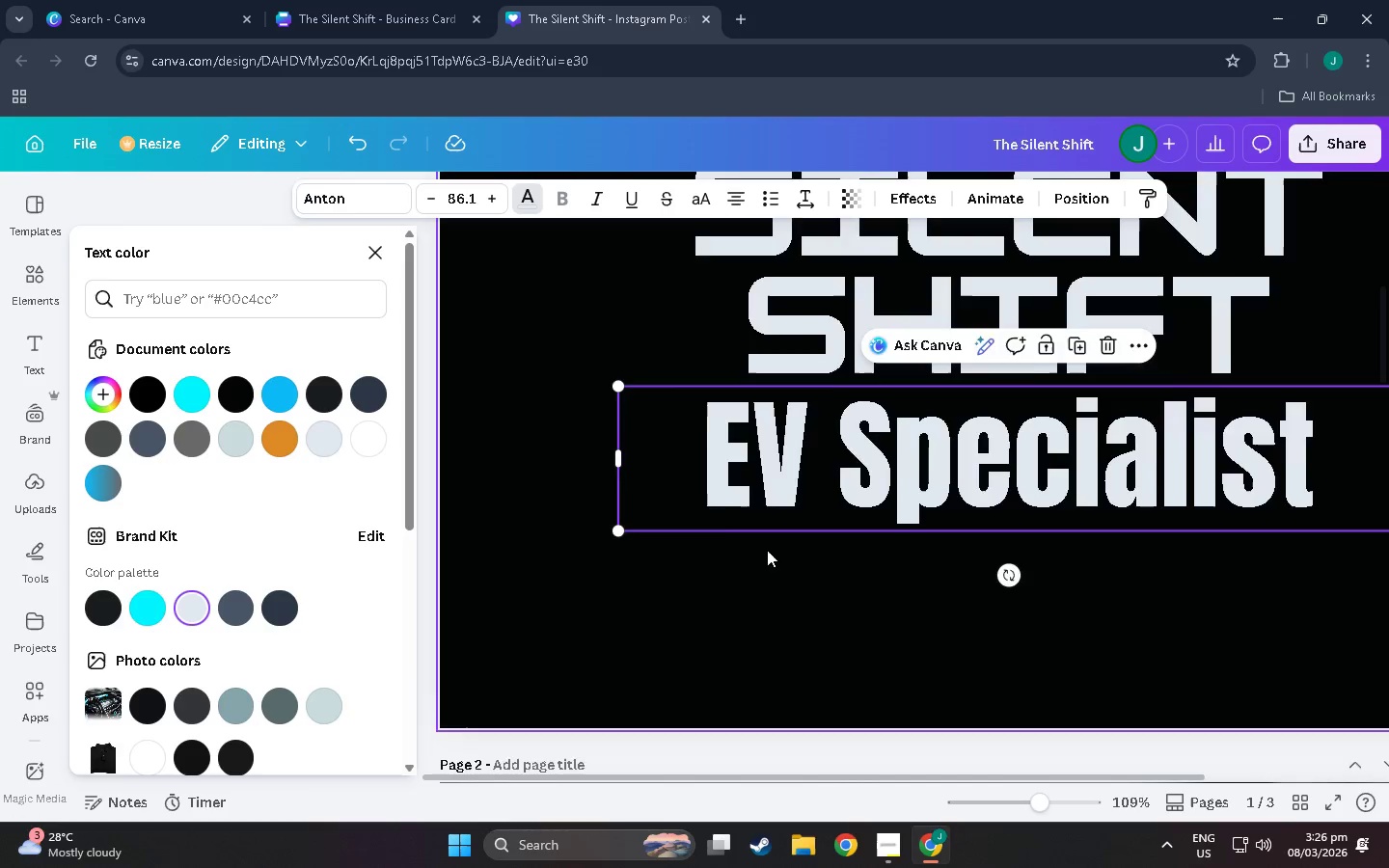 
scroll: coordinate [738, 632], scroll_direction: up, amount: 6.0
 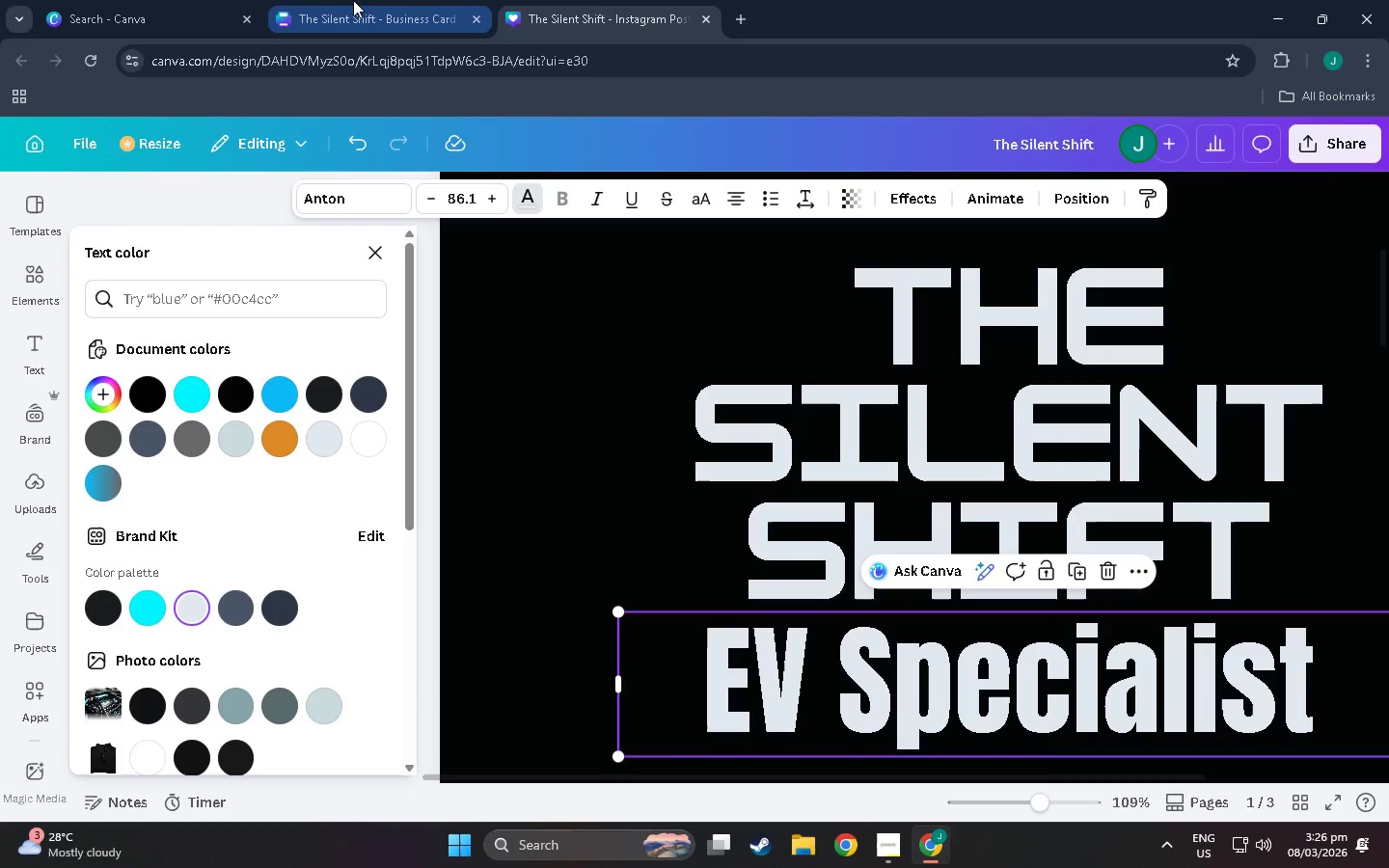 
left_click([352, 0])
 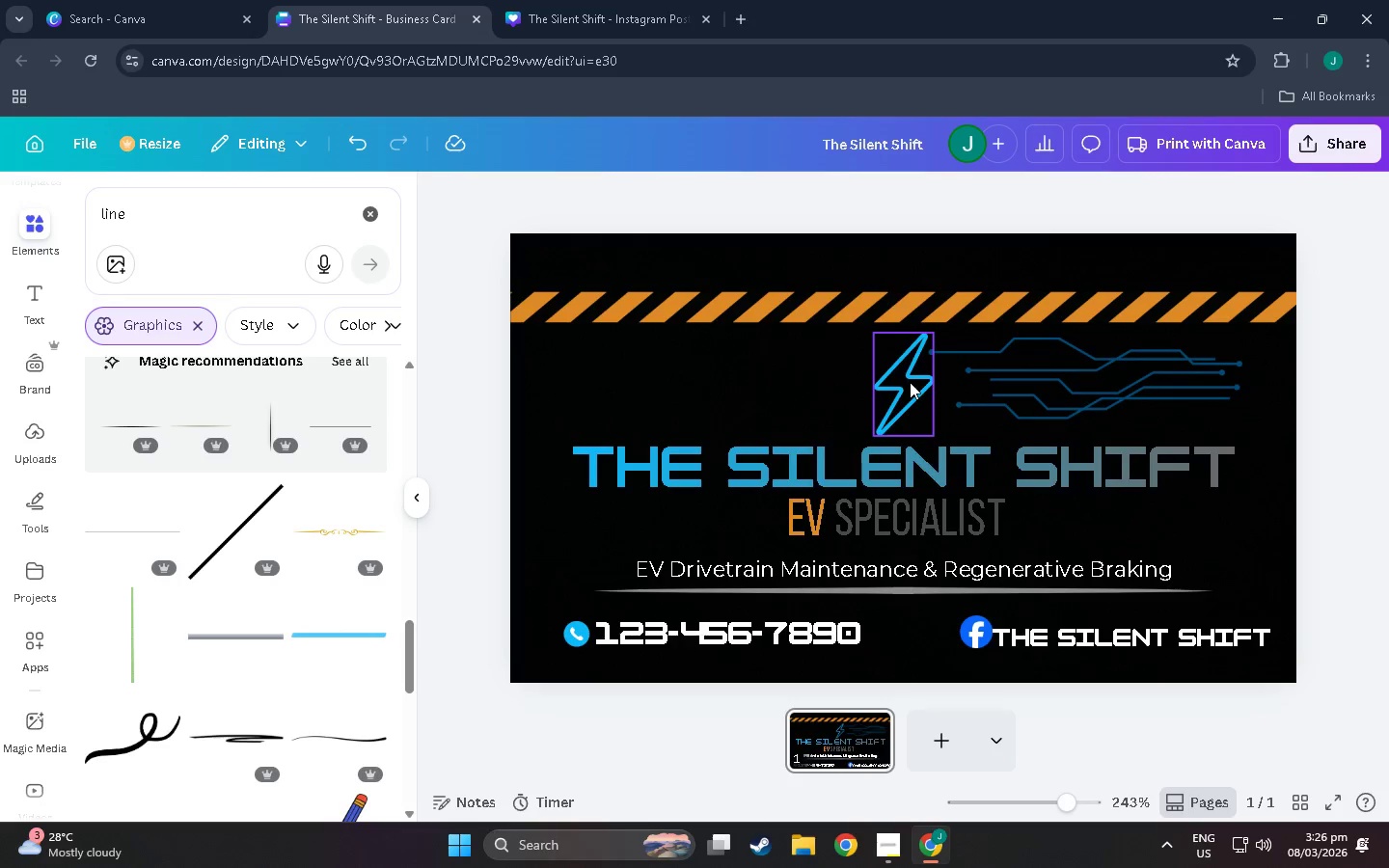 
key(Control+C)
 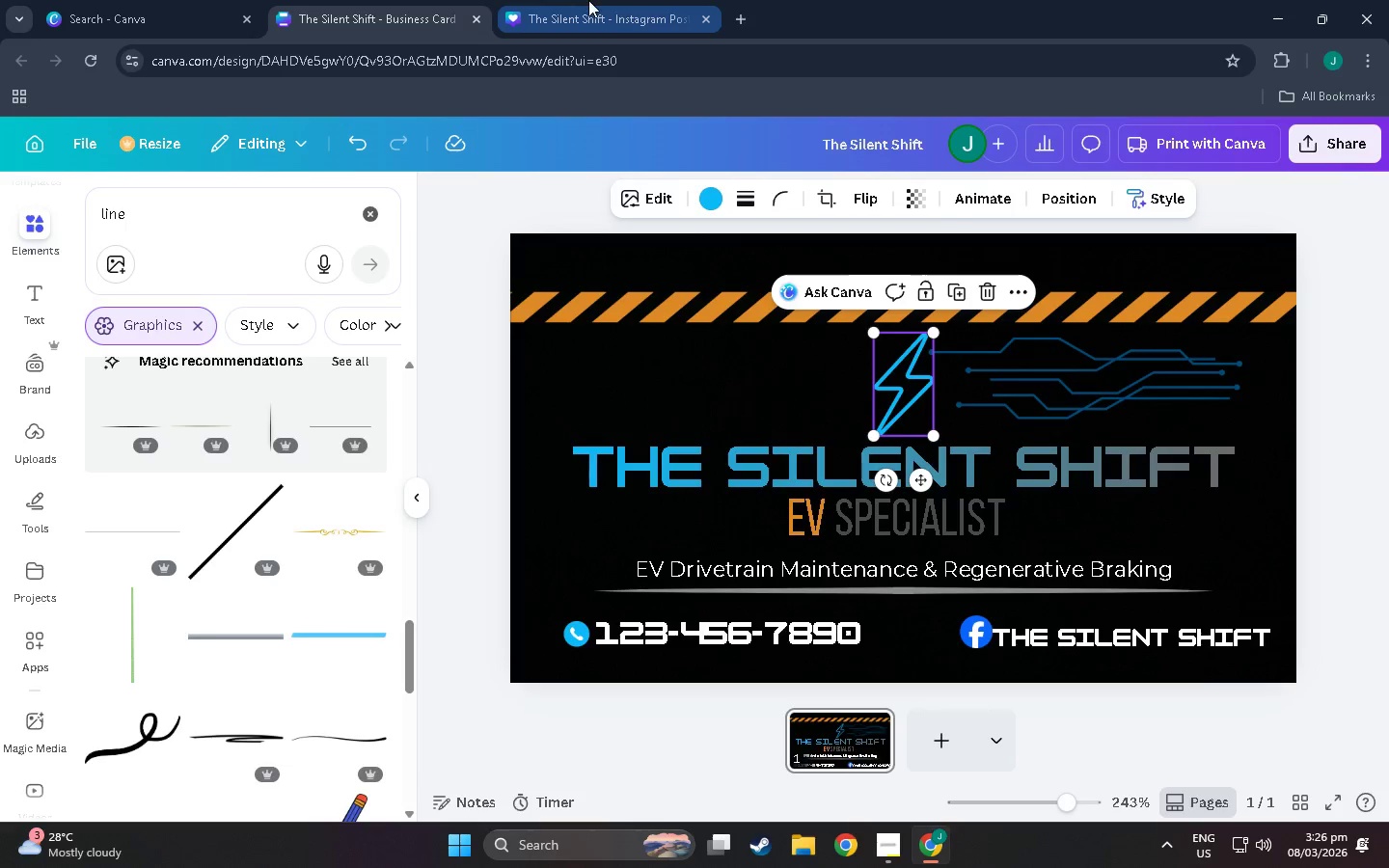 
left_click([588, 0])
 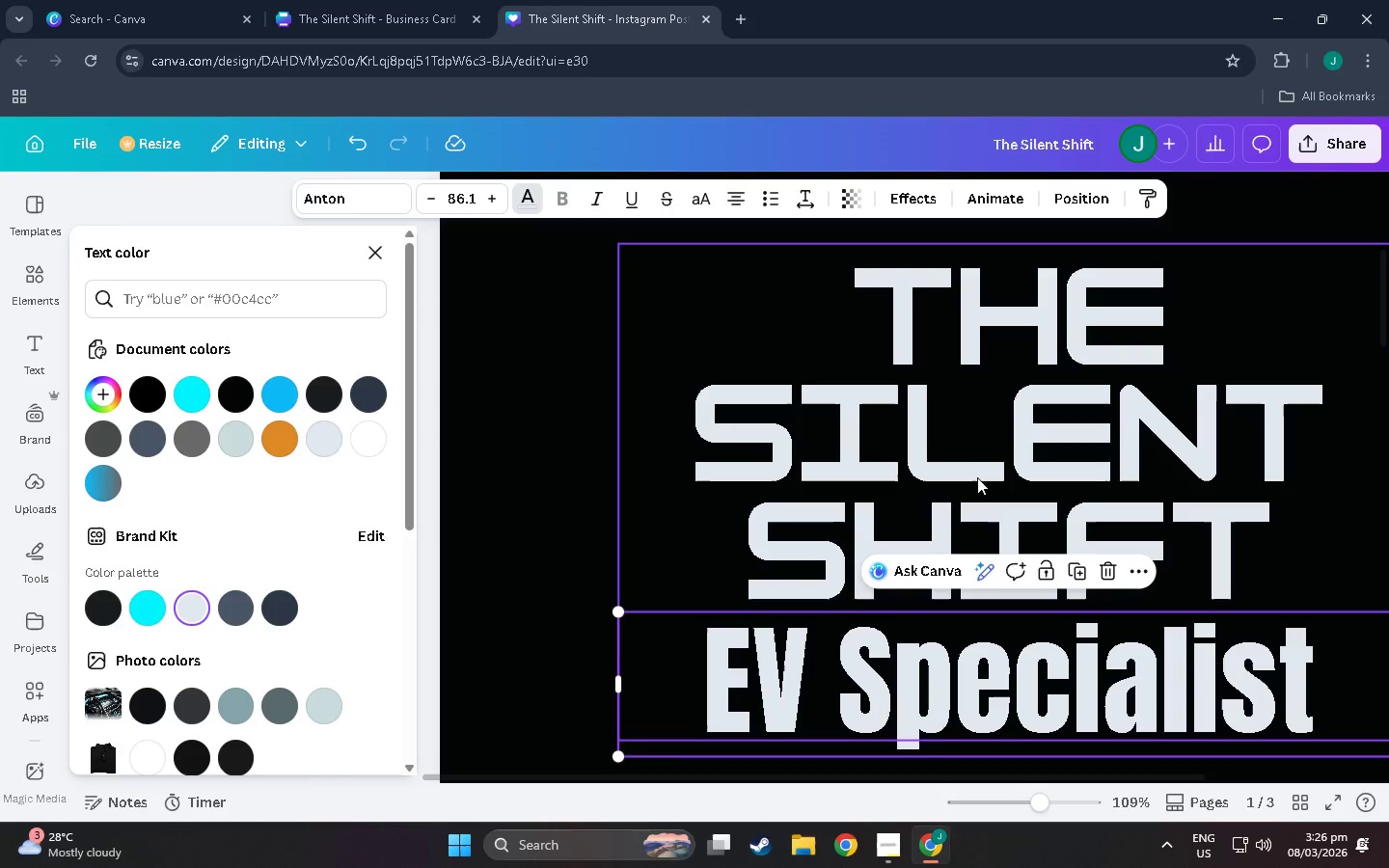 
key(Control+V)
 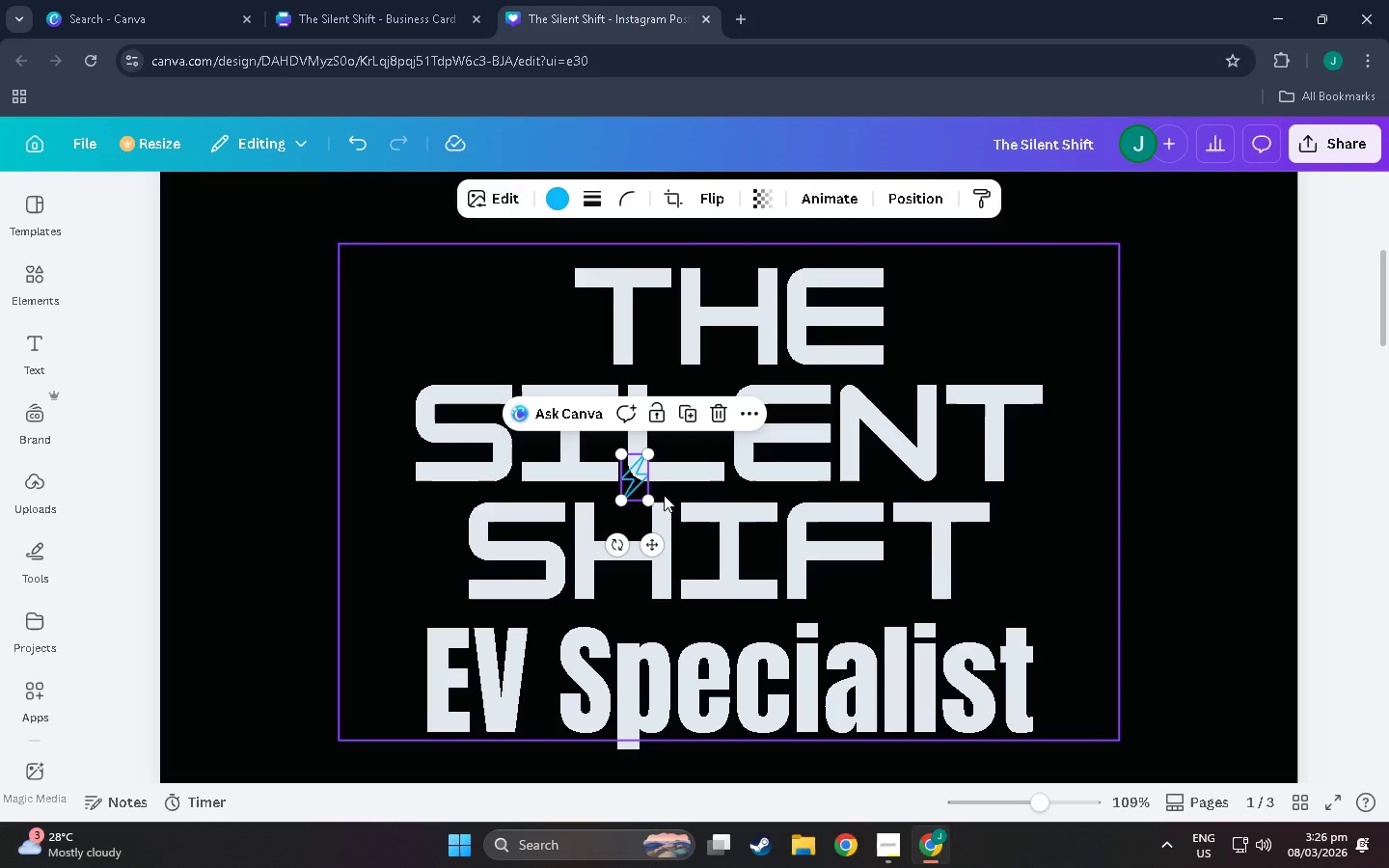 
left_click_drag(start_coordinate=[628, 482], to_coordinate=[722, 491])
 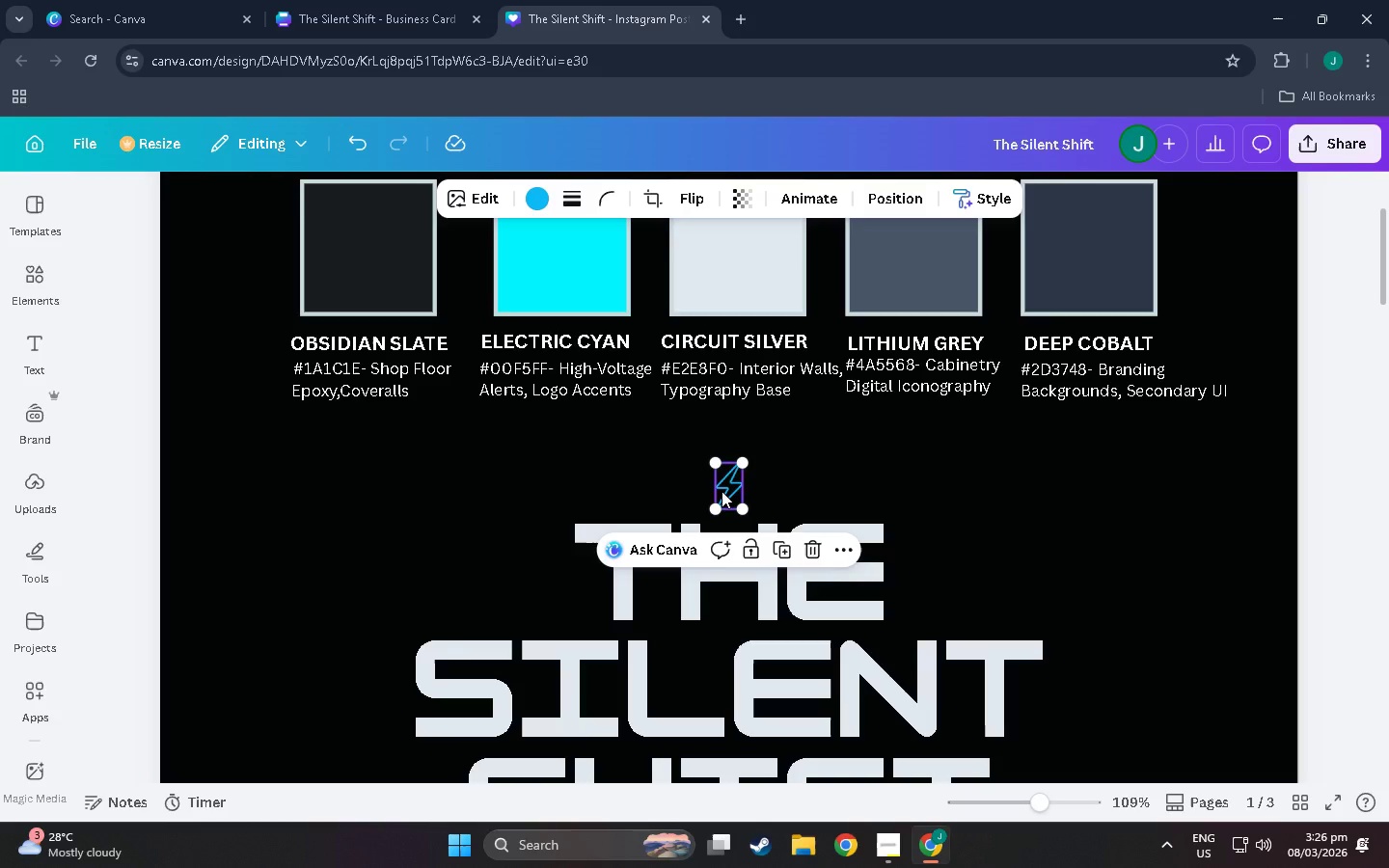 
scroll: coordinate [715, 363], scroll_direction: up, amount: 4.0
 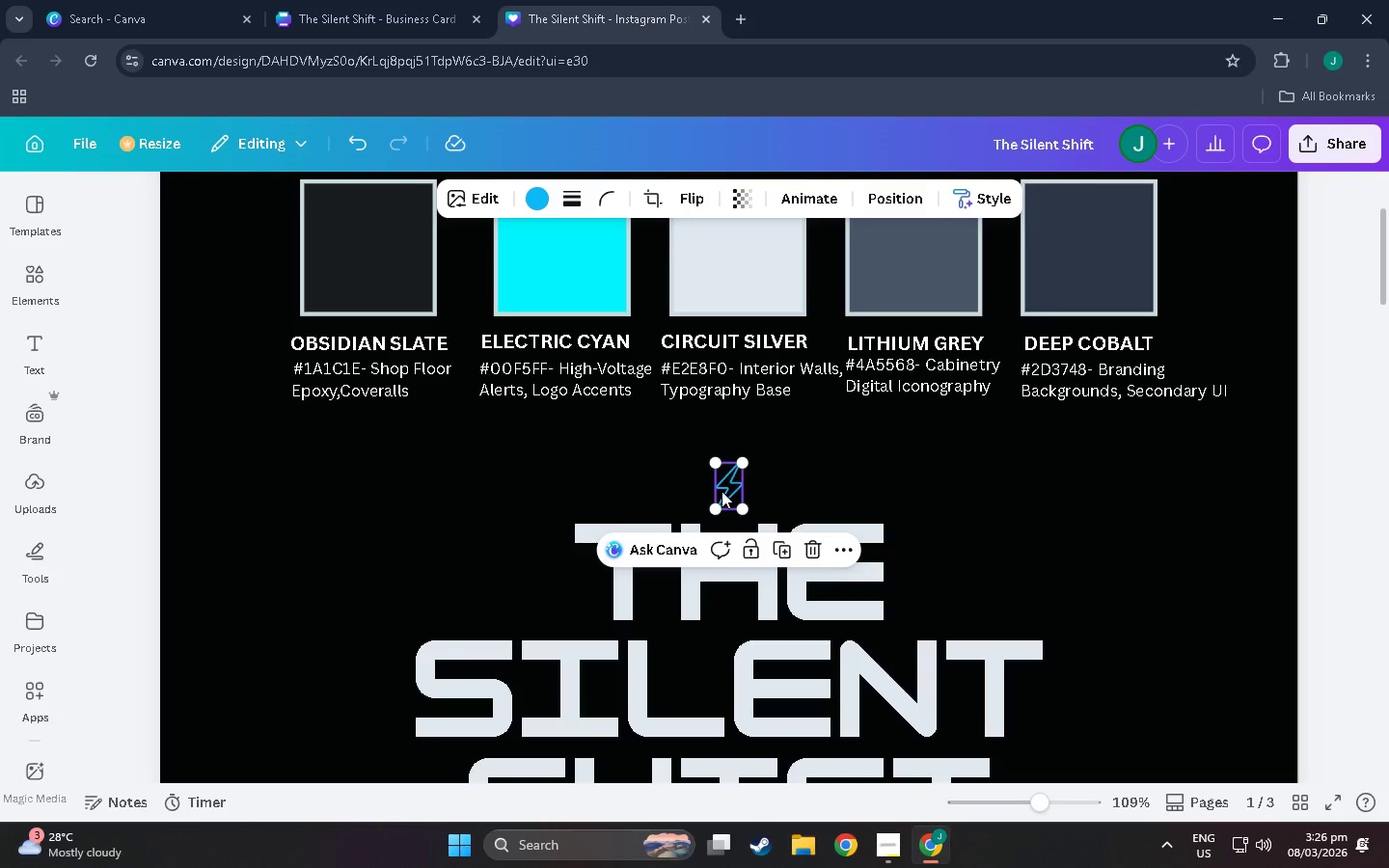 
wait(5.22)
 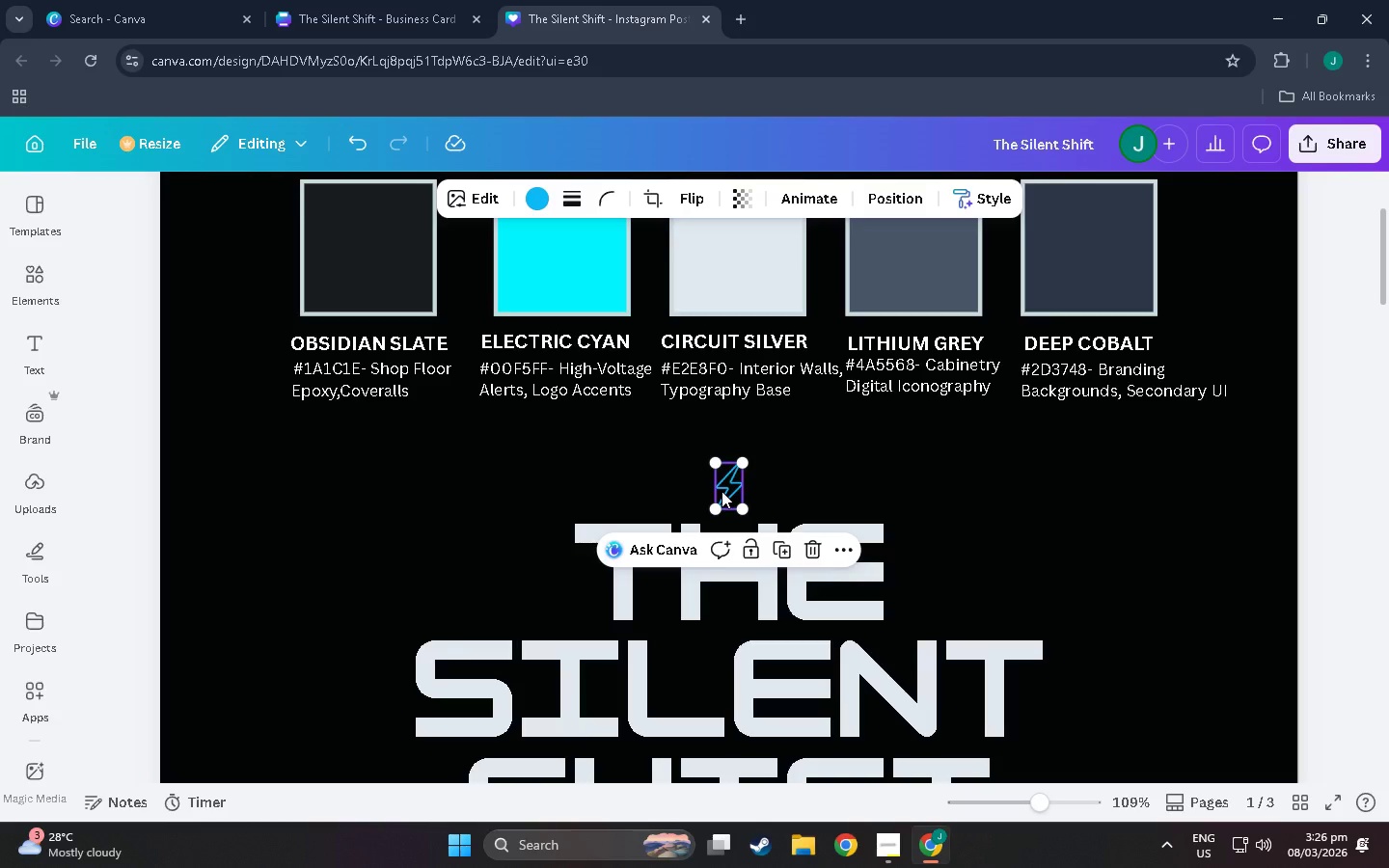 
left_click([817, 660])
 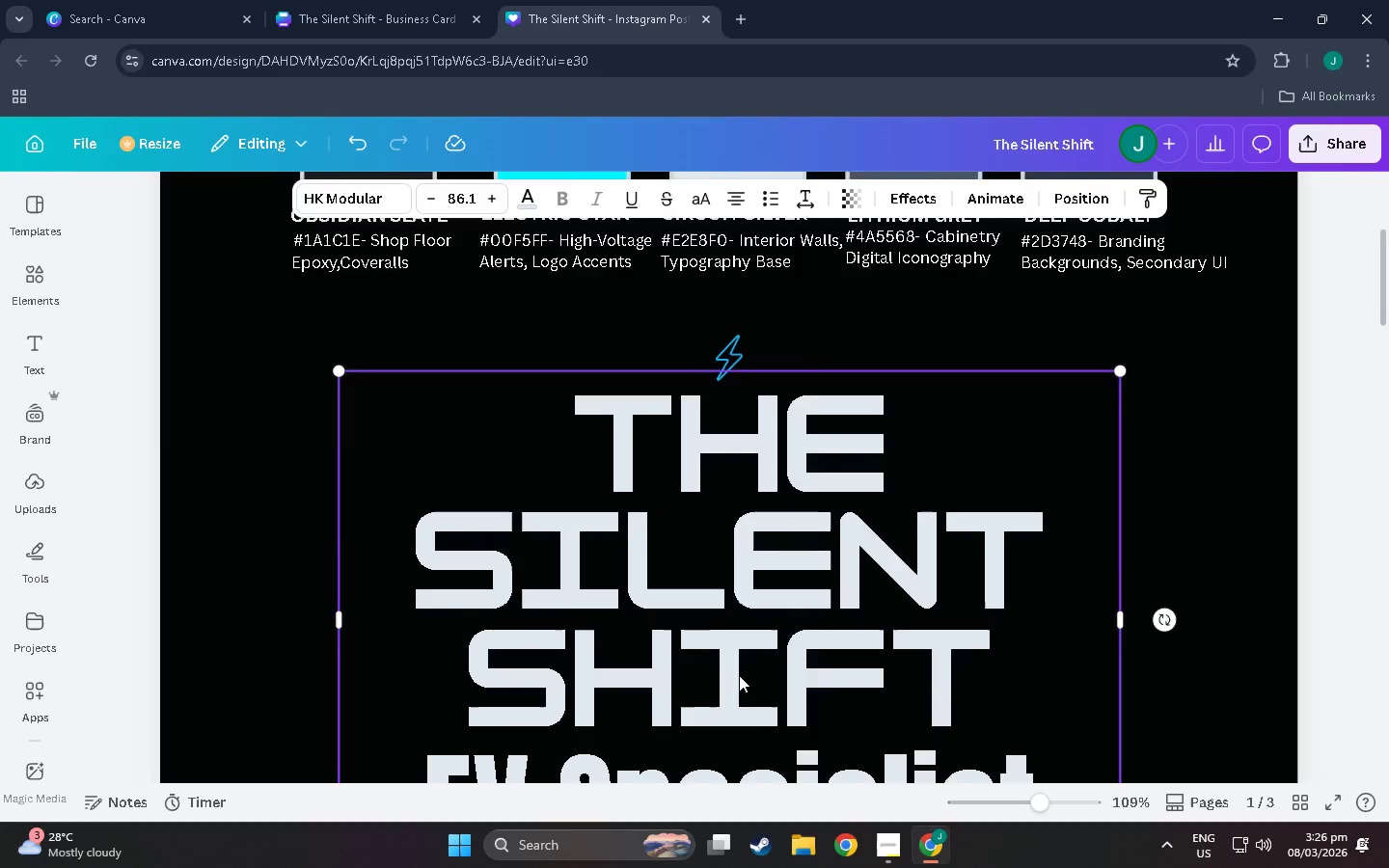 
scroll: coordinate [725, 674], scroll_direction: down, amount: 5.0
 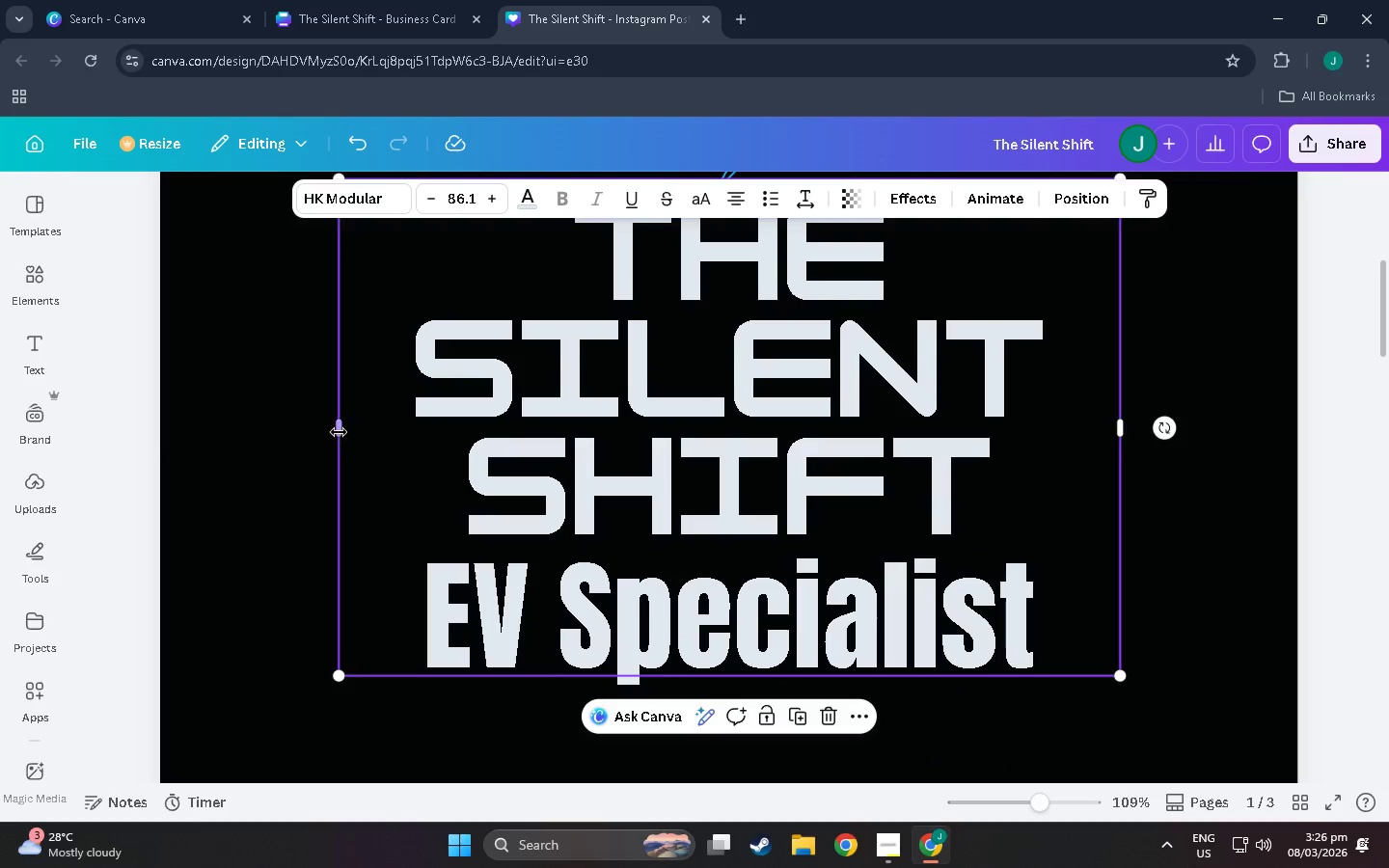 
left_click_drag(start_coordinate=[339, 432], to_coordinate=[46, 452])
 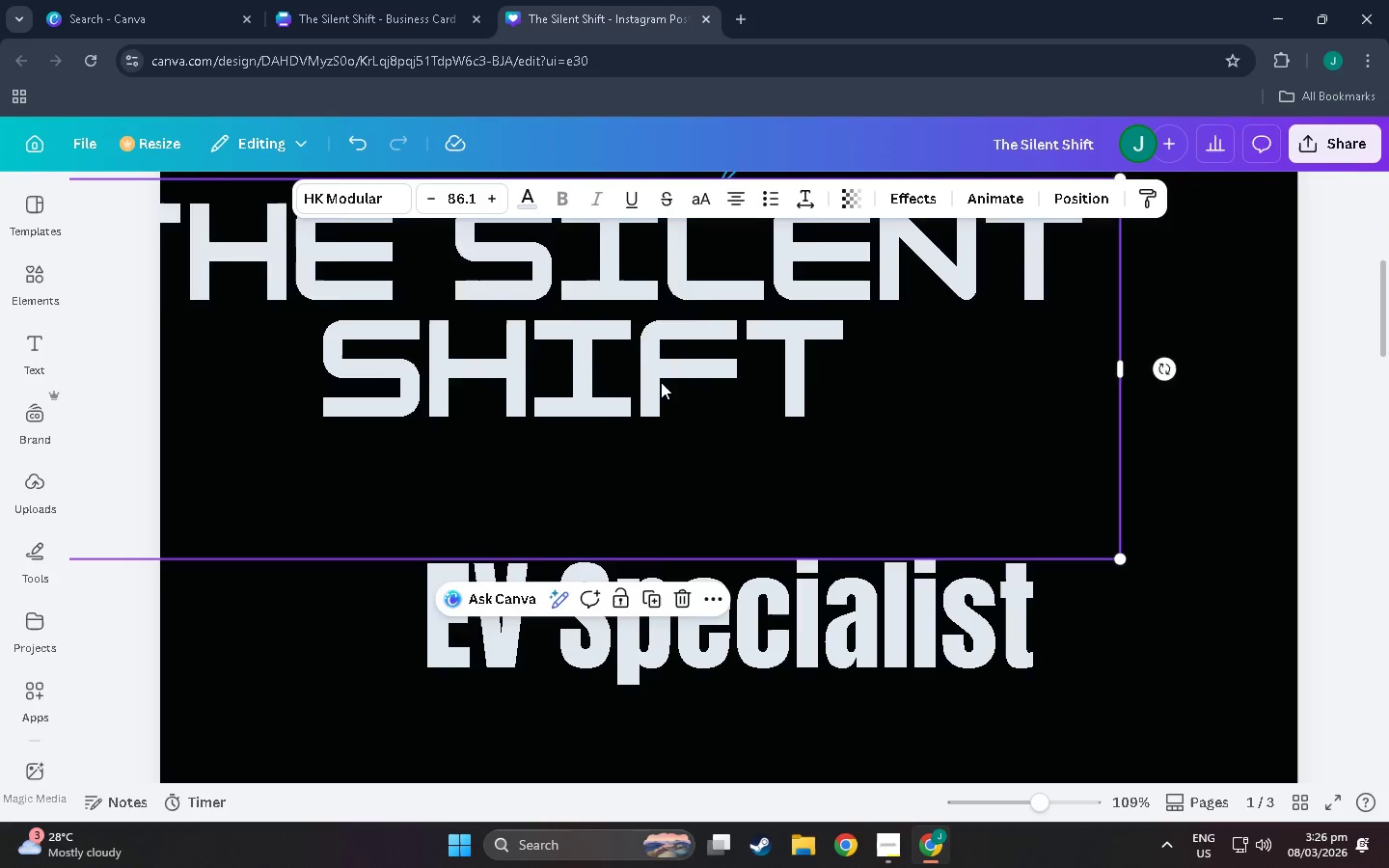 
left_click_drag(start_coordinate=[661, 382], to_coordinate=[835, 458])
 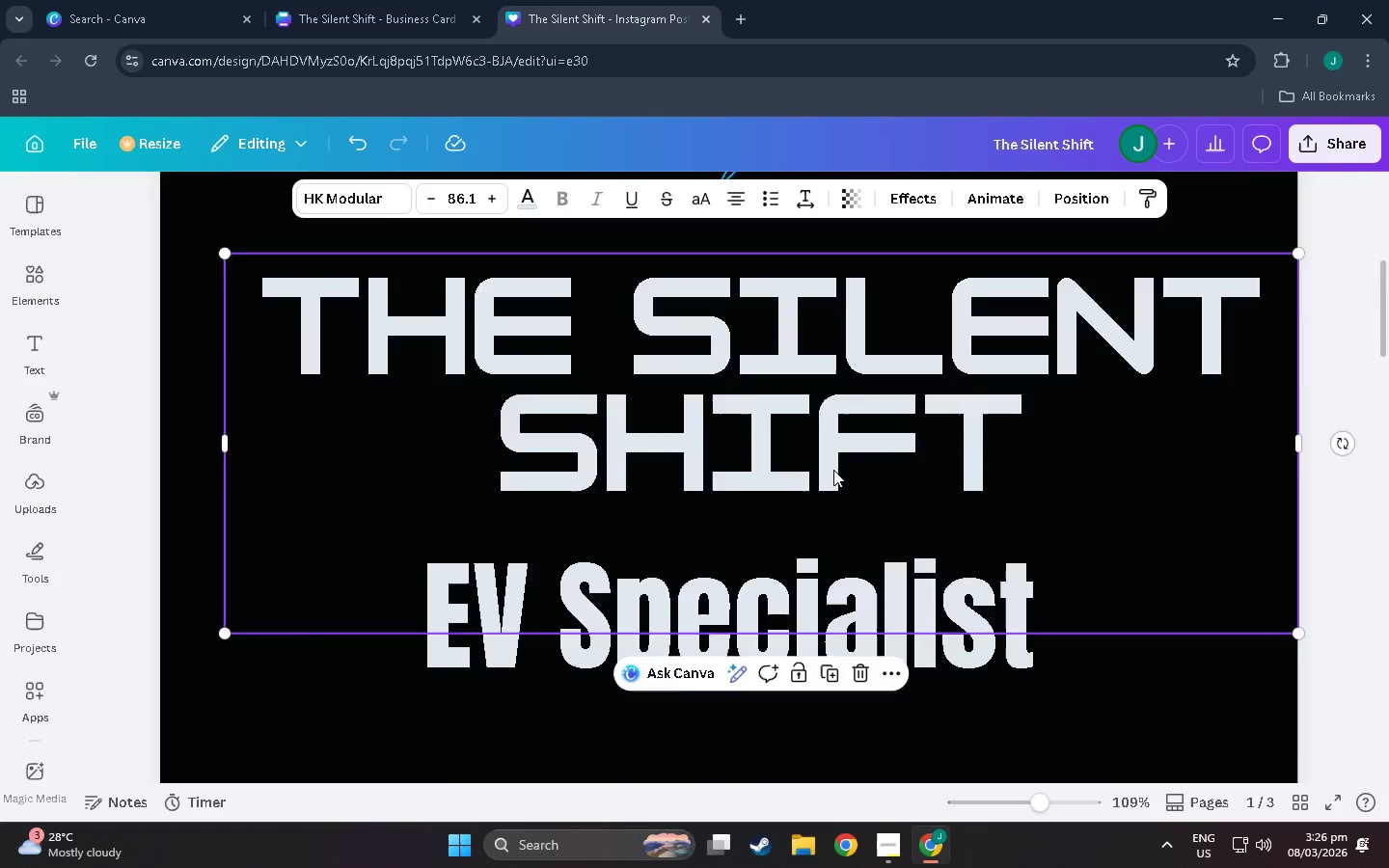 
scroll: coordinate [833, 491], scroll_direction: up, amount: 5.0
 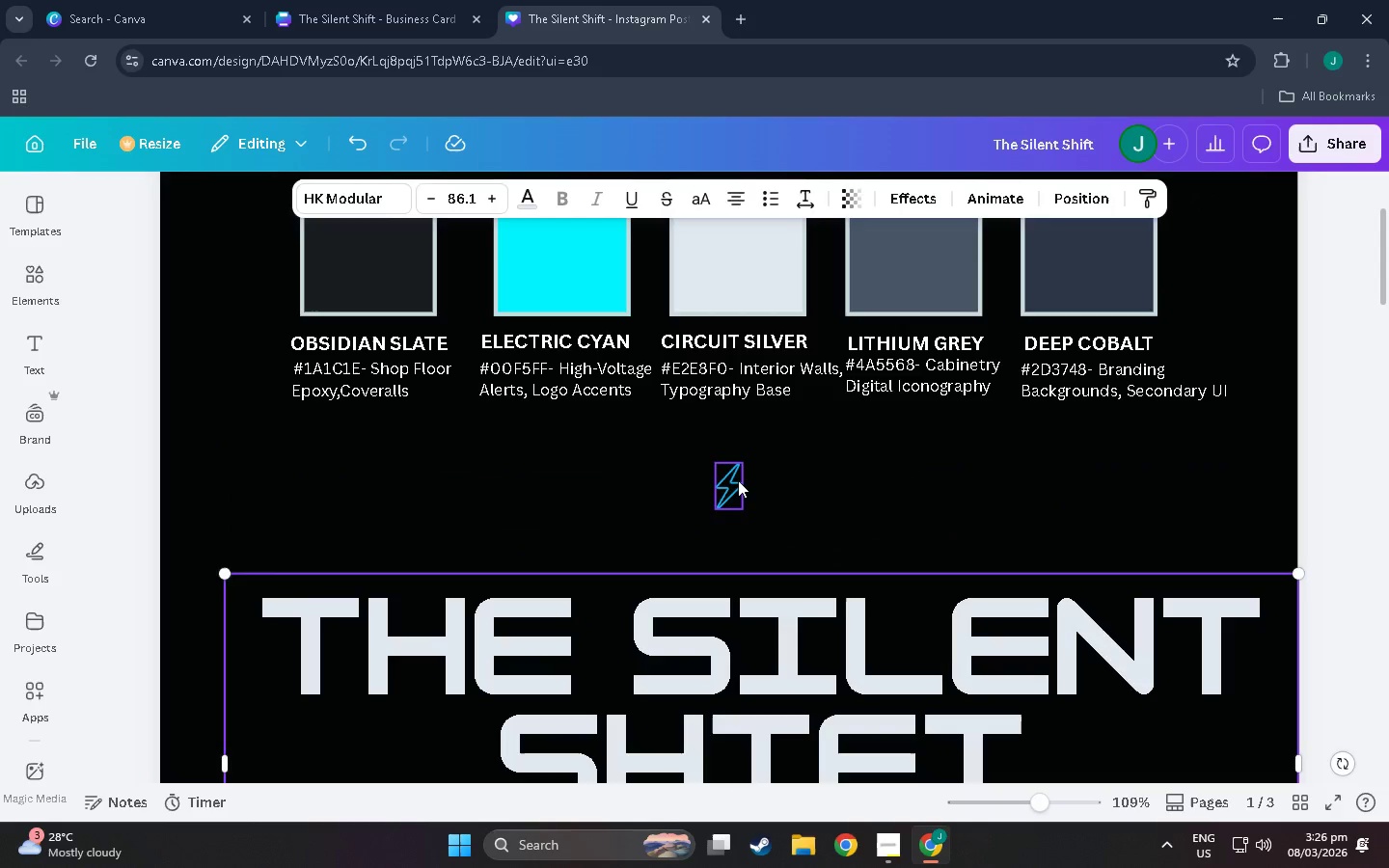 
left_click([738, 480])
 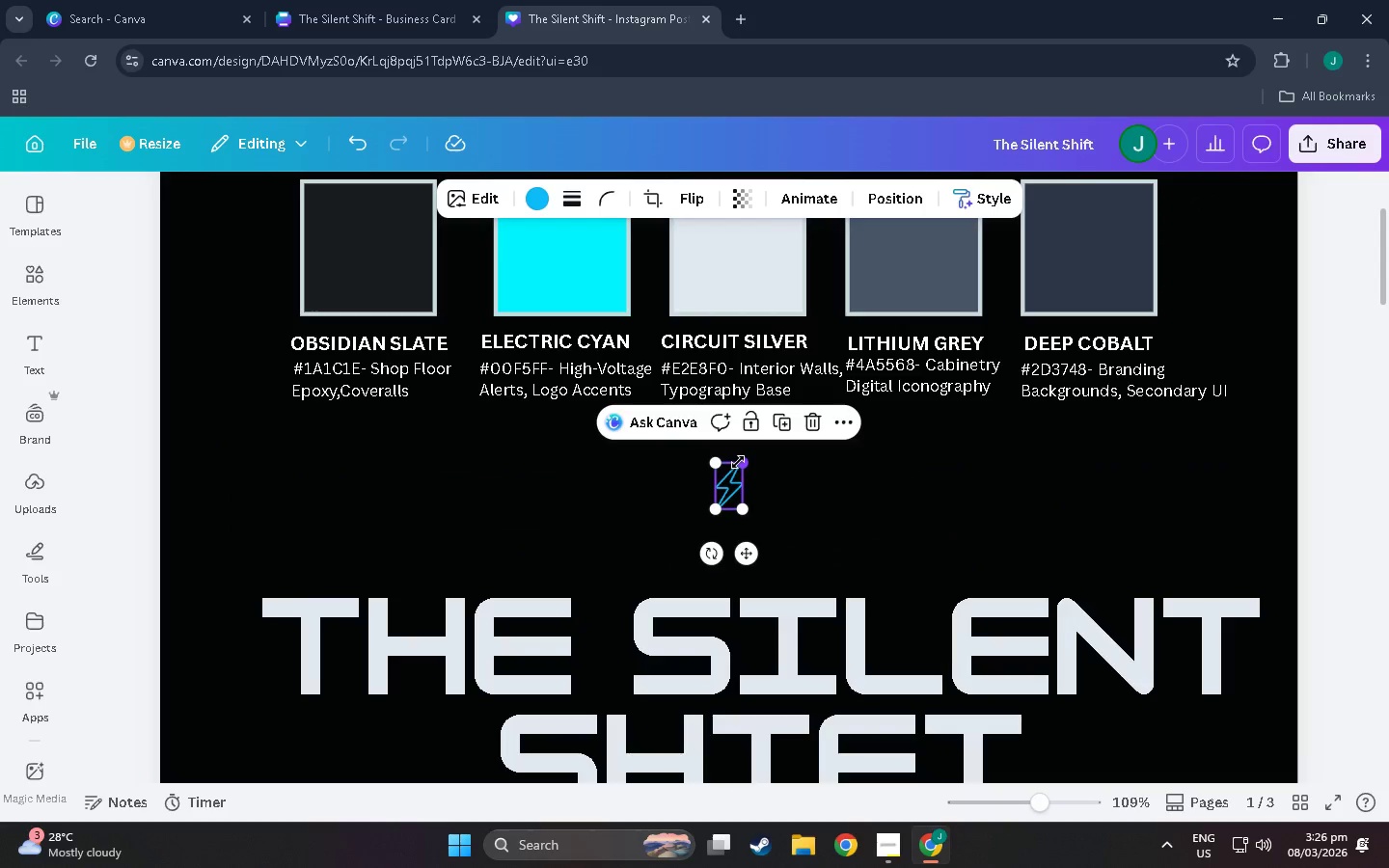 
left_click_drag(start_coordinate=[739, 462], to_coordinate=[959, 366])
 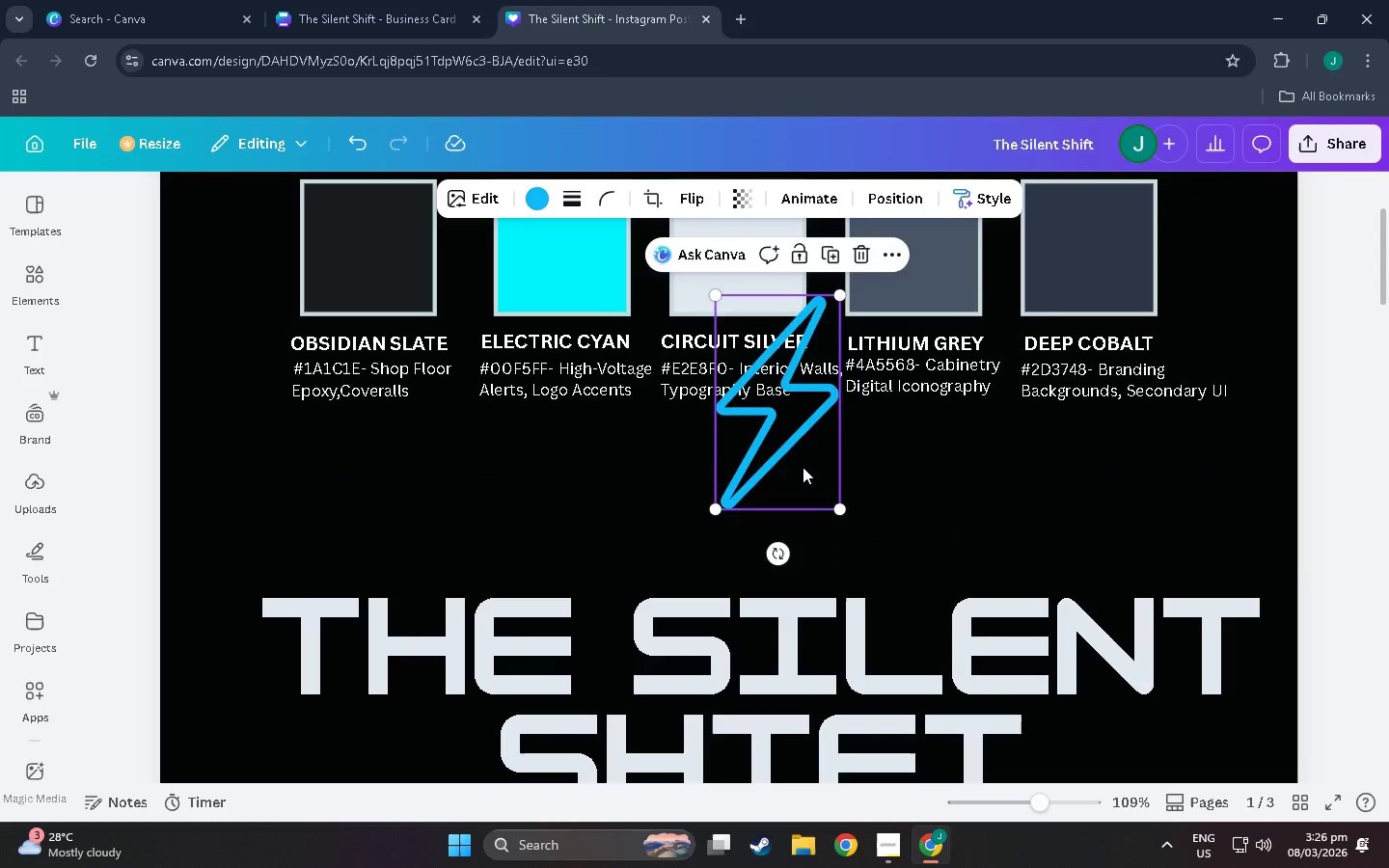 
left_click_drag(start_coordinate=[803, 467], to_coordinate=[799, 561])
 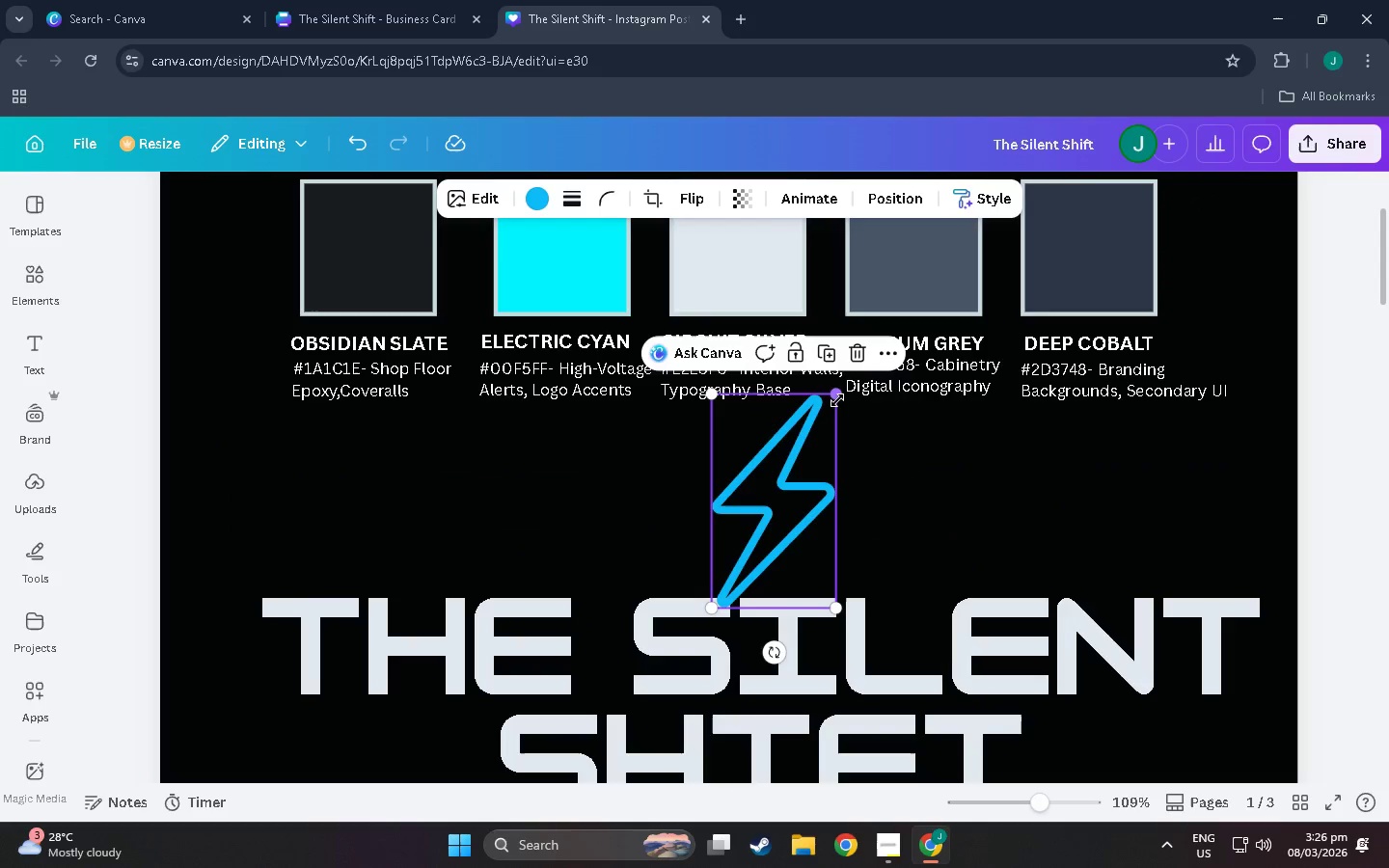 
left_click_drag(start_coordinate=[837, 399], to_coordinate=[812, 444])
 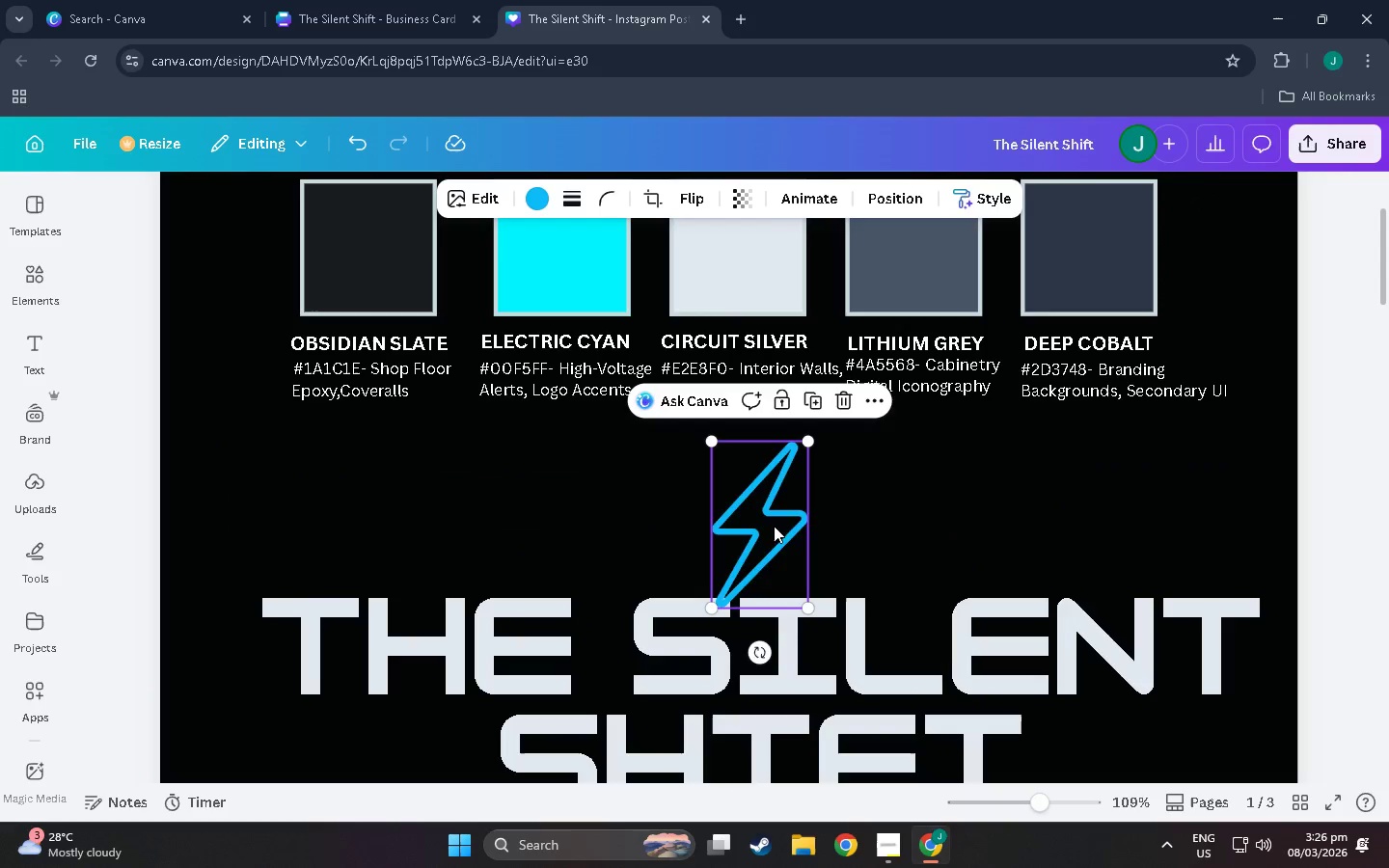 
left_click_drag(start_coordinate=[774, 526], to_coordinate=[780, 503])
 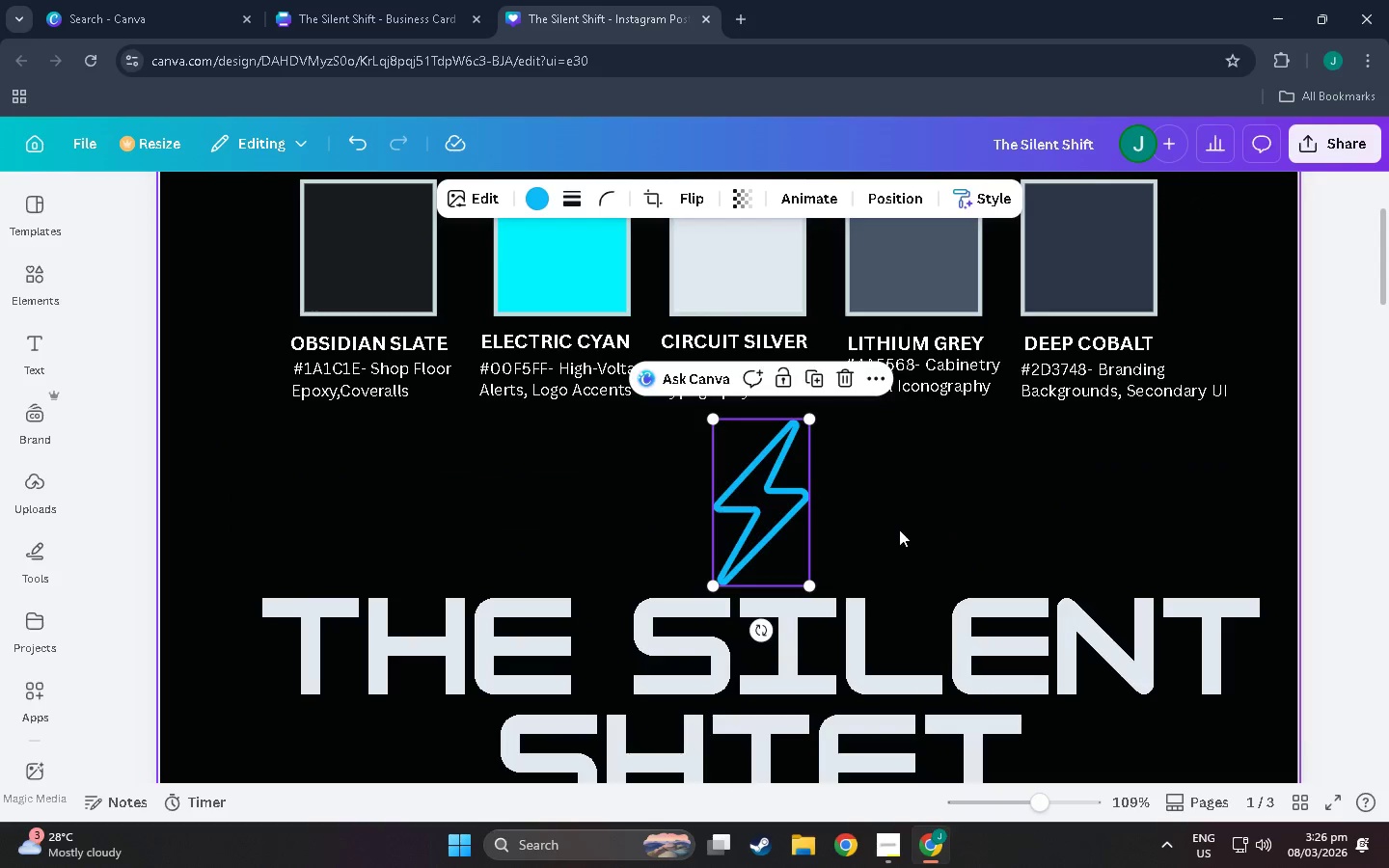 
left_click([899, 529])
 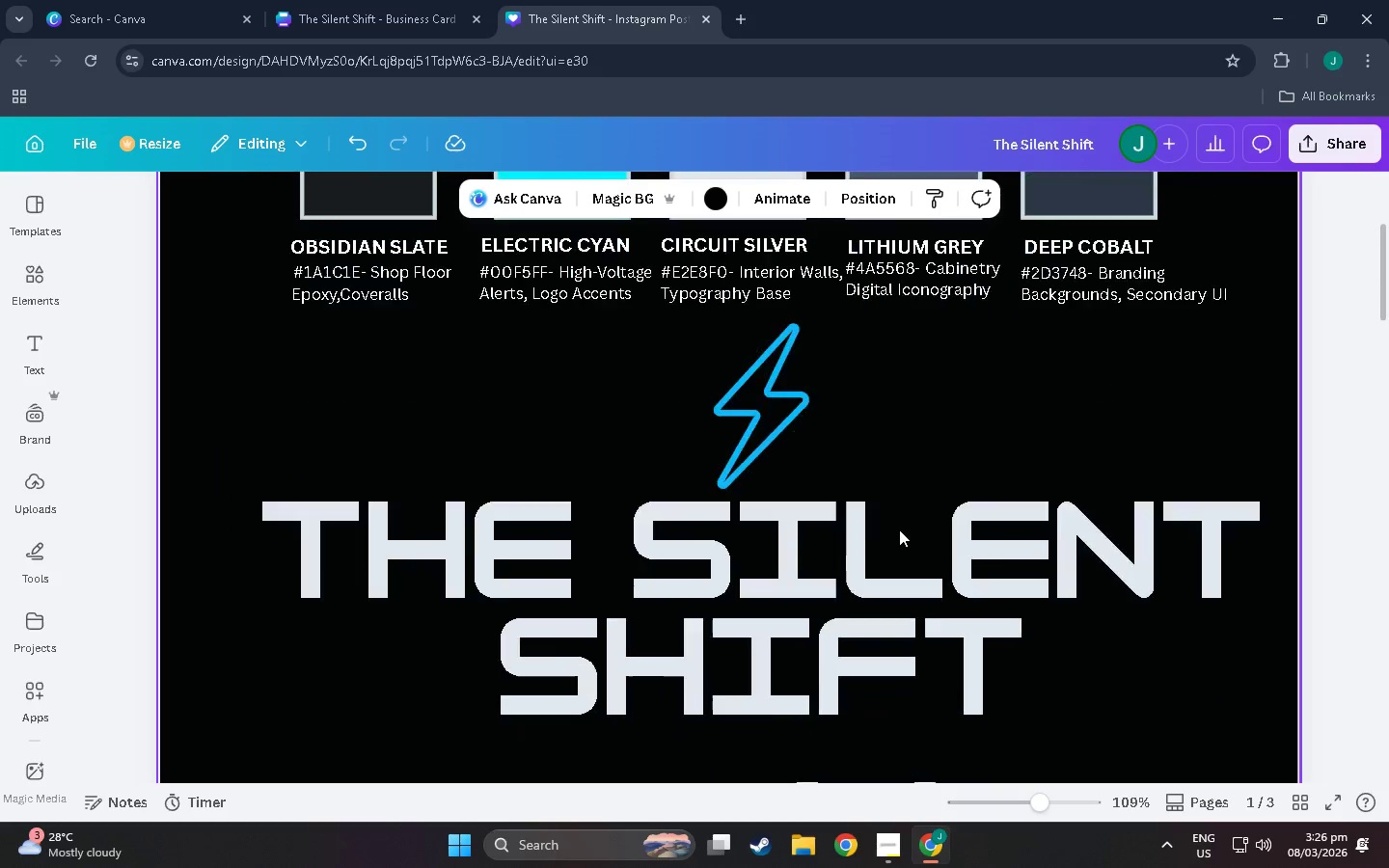 
scroll: coordinate [899, 535], scroll_direction: down, amount: 6.0
 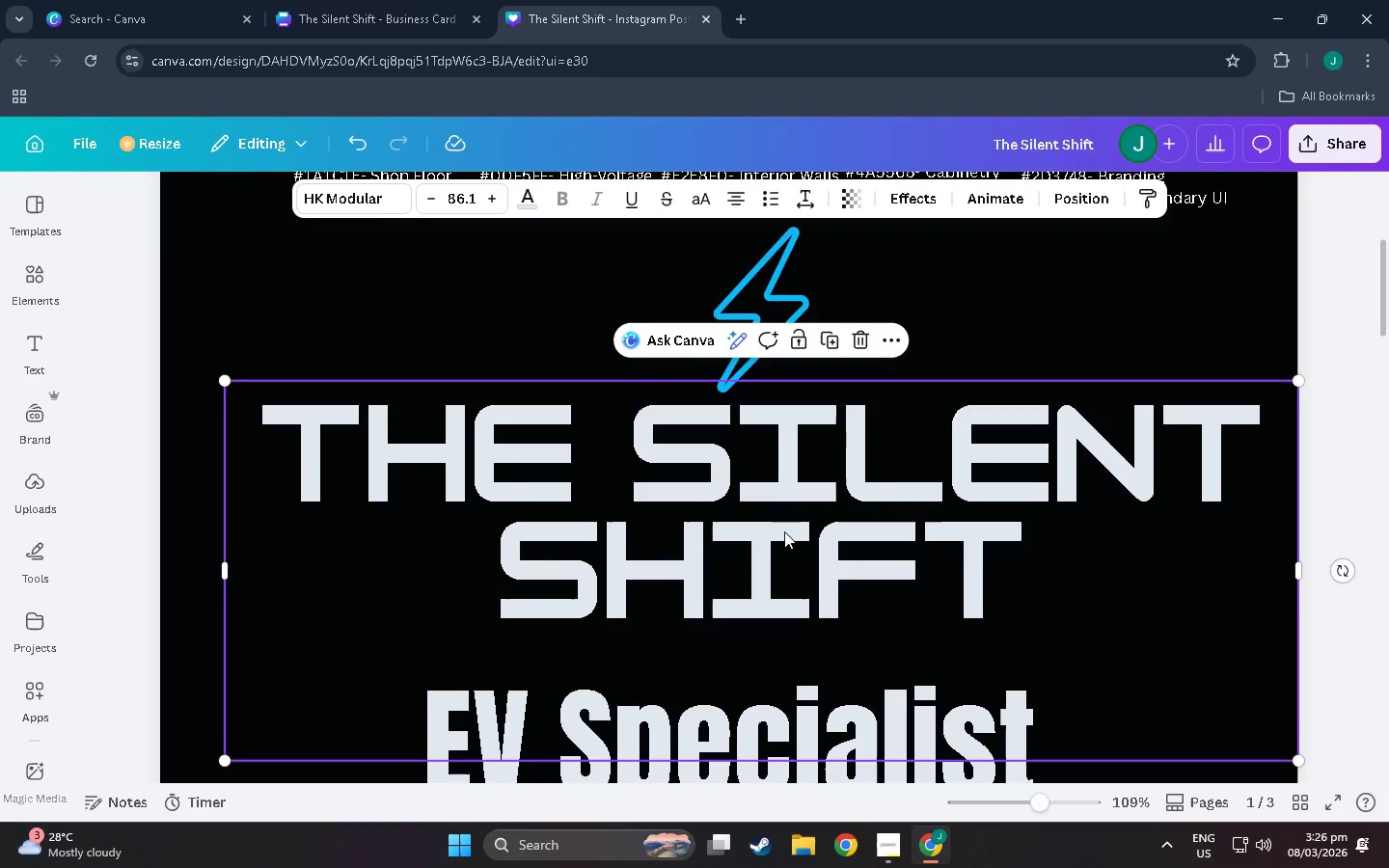 
left_click_drag(start_coordinate=[785, 547], to_coordinate=[787, 570])
 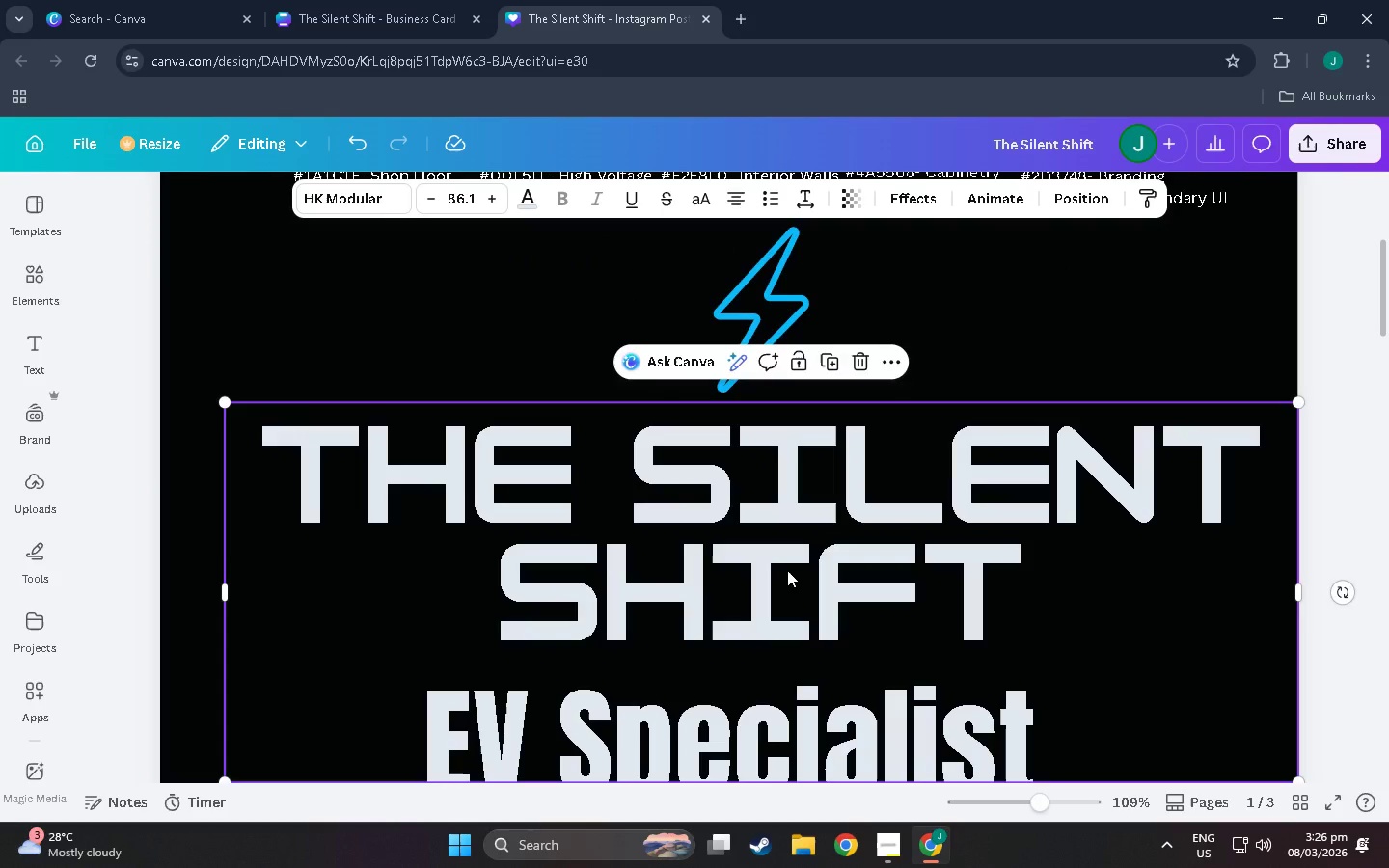 
left_click_drag(start_coordinate=[787, 570], to_coordinate=[776, 588])
 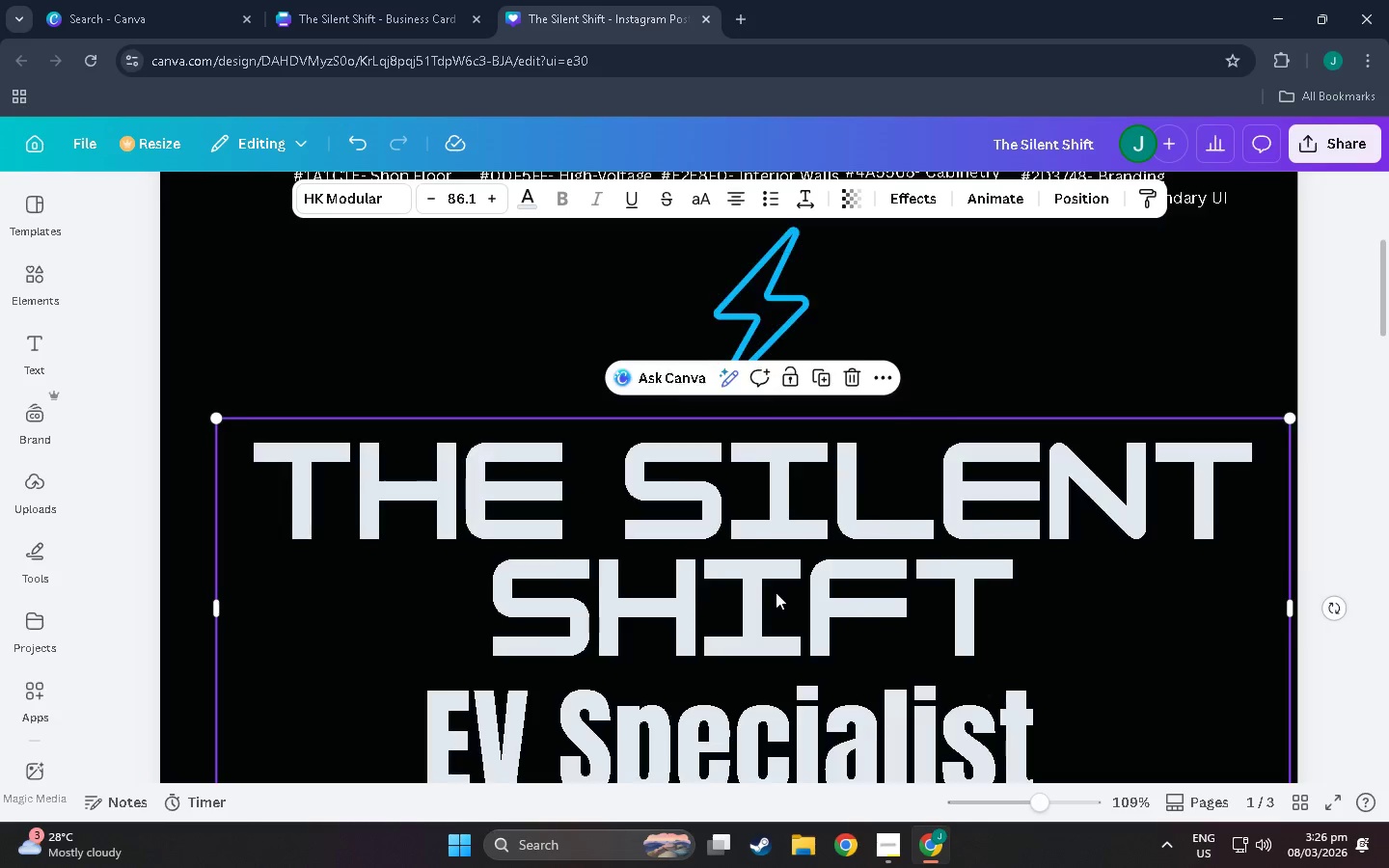 
left_click([787, 556])
 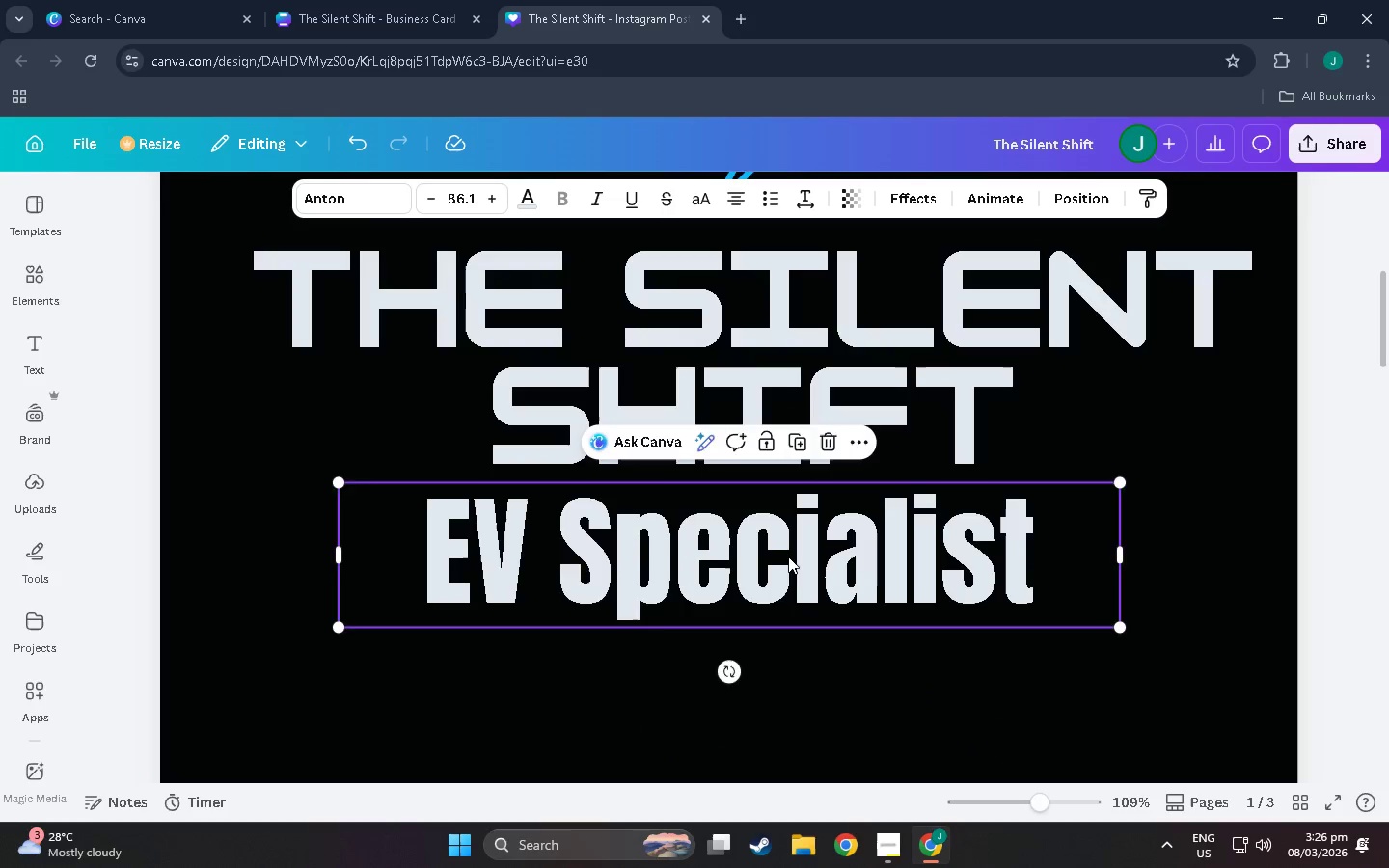 
scroll: coordinate [776, 594], scroll_direction: down, amount: 3.0
 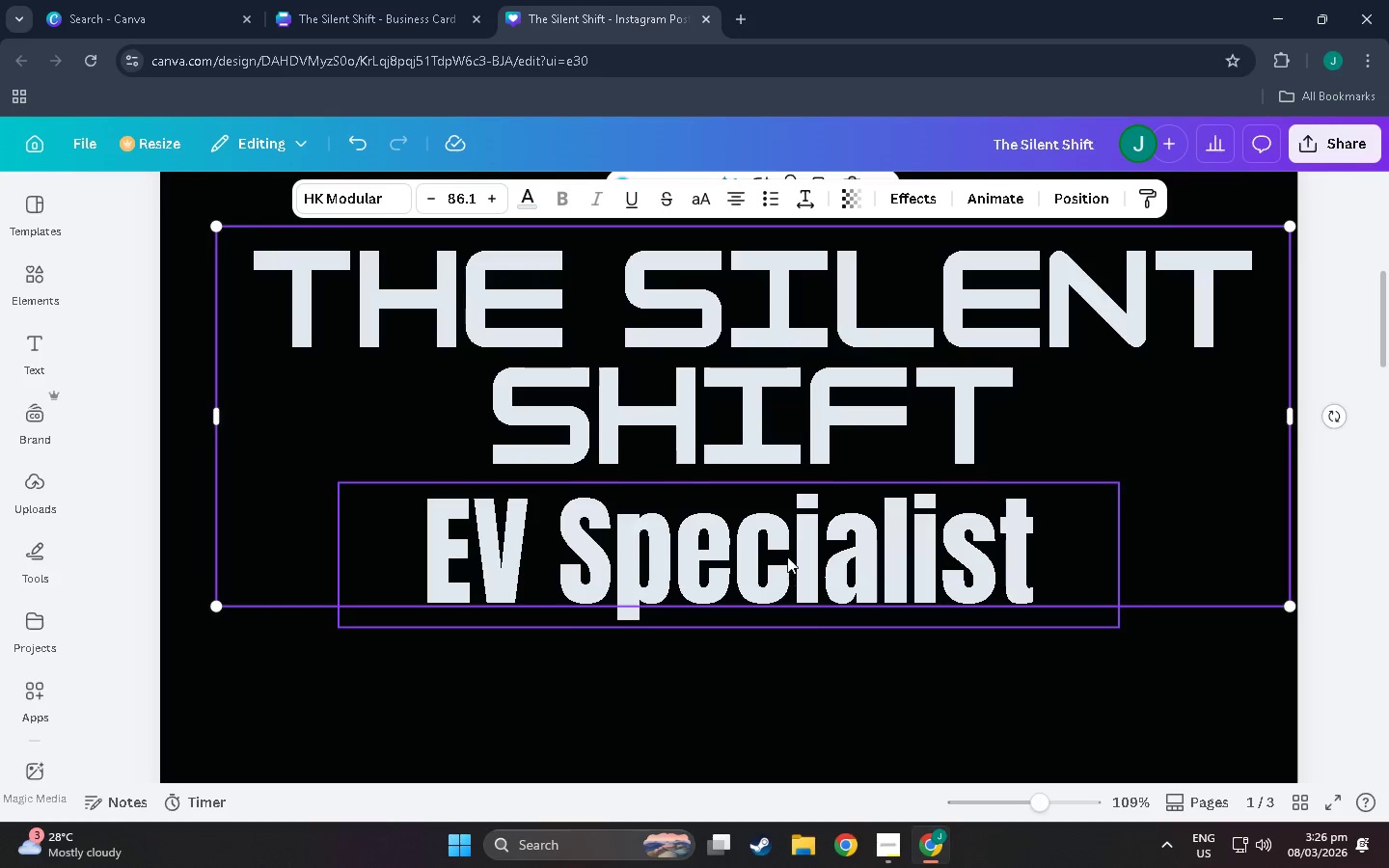 
left_click_drag(start_coordinate=[788, 556], to_coordinate=[812, 559])
 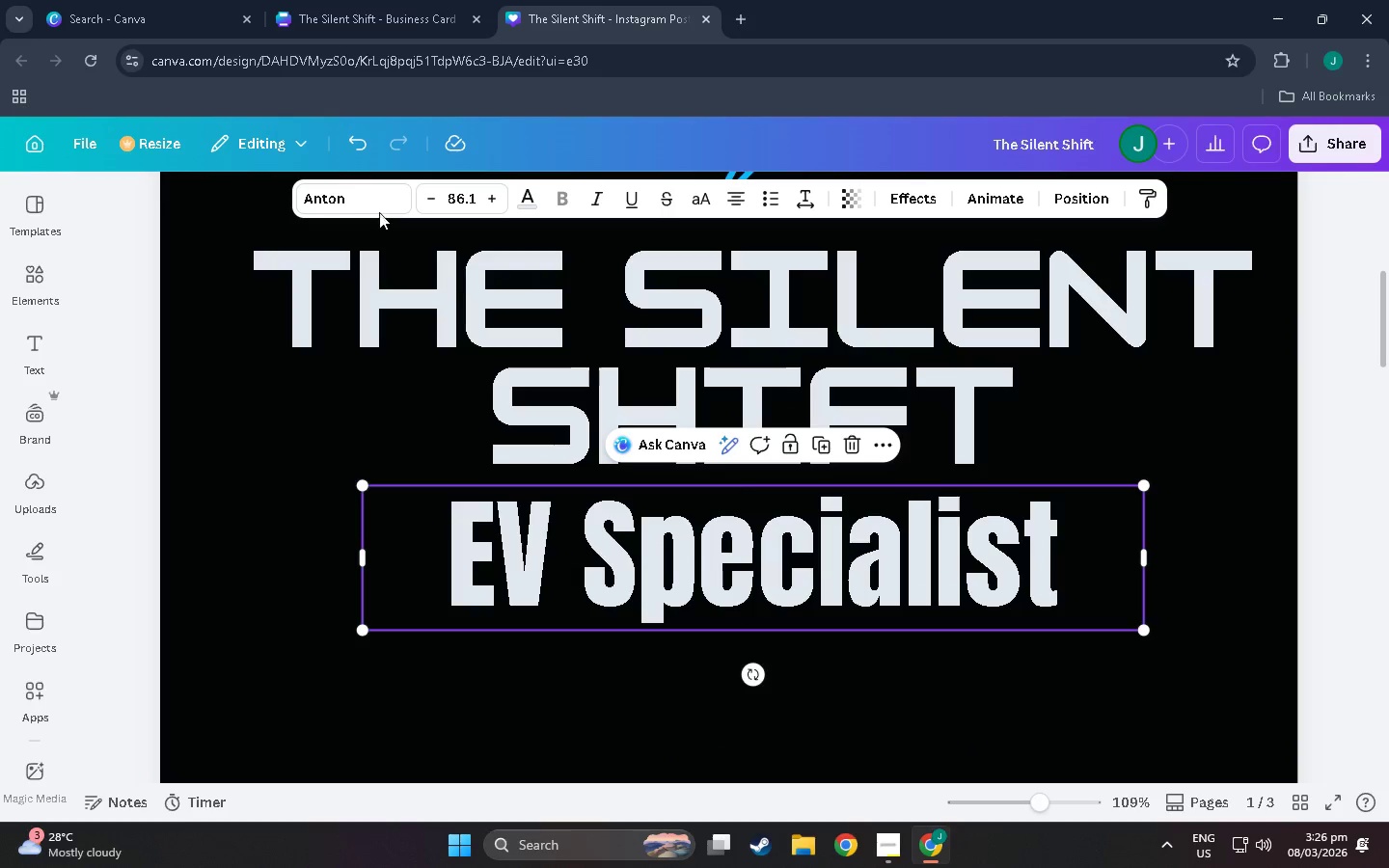 
left_click([373, 201])
 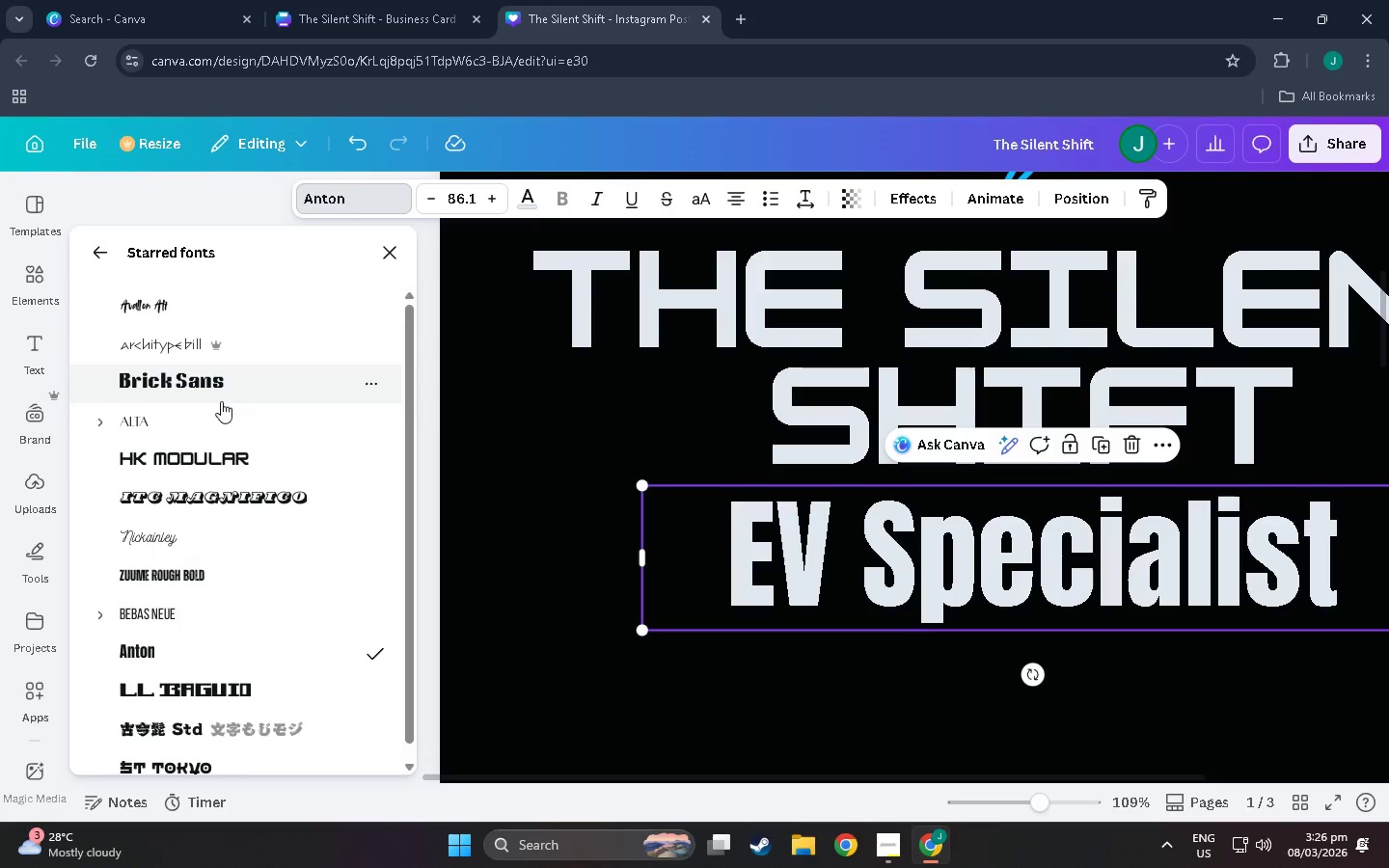 
scroll: coordinate [166, 630], scroll_direction: down, amount: 5.0
 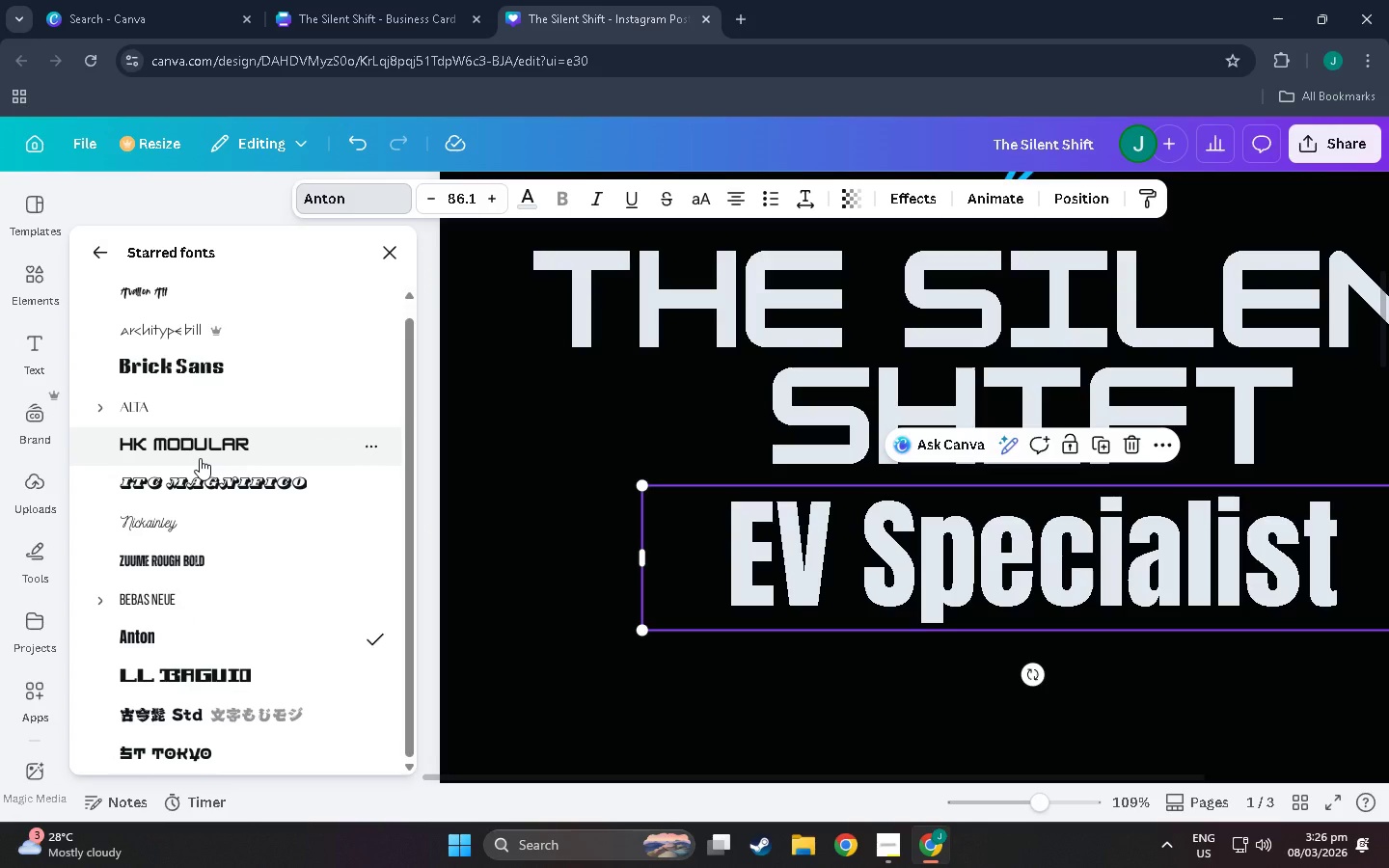 
scroll: coordinate [221, 536], scroll_direction: up, amount: 5.0
 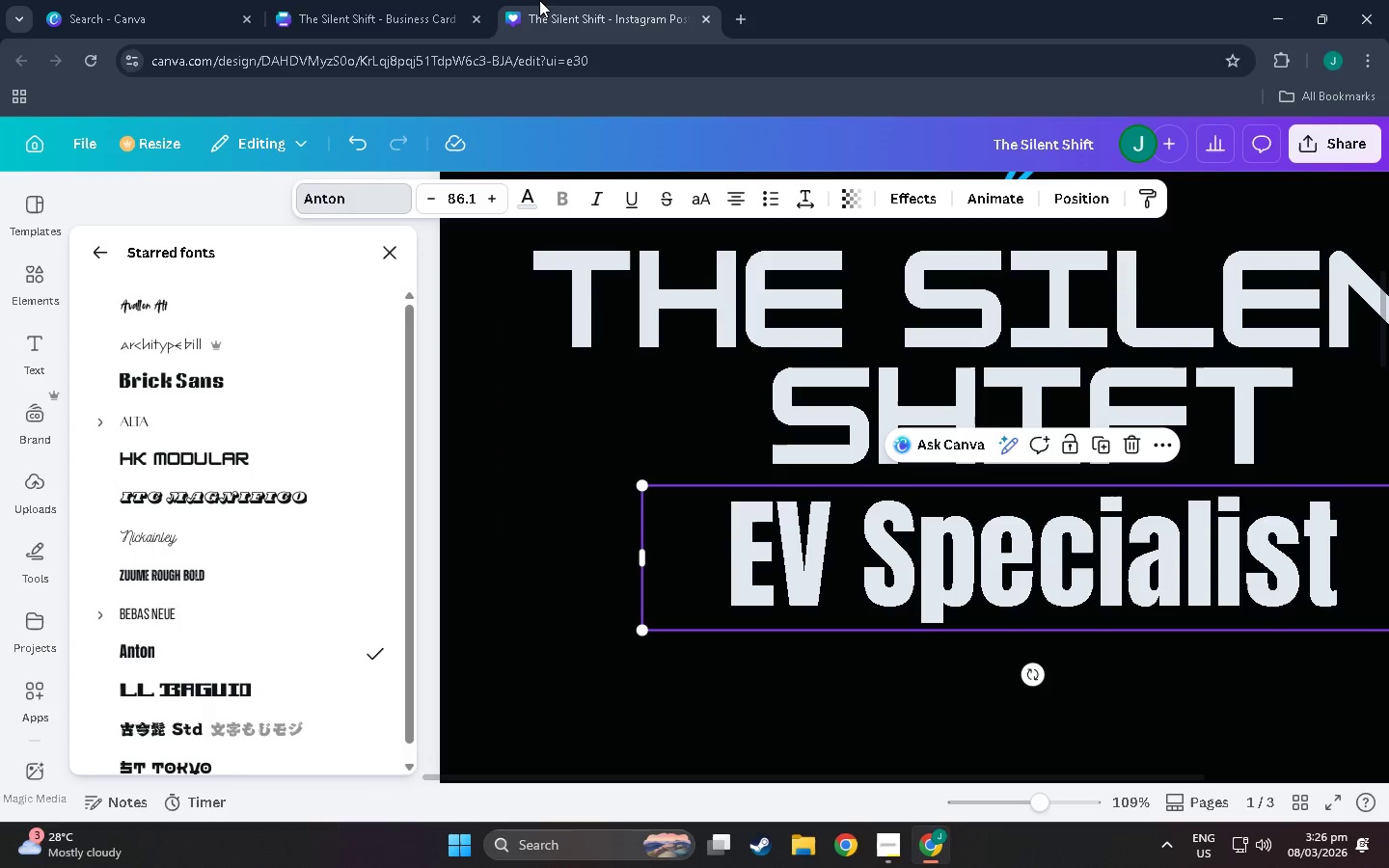 
left_click([391, 0])
 